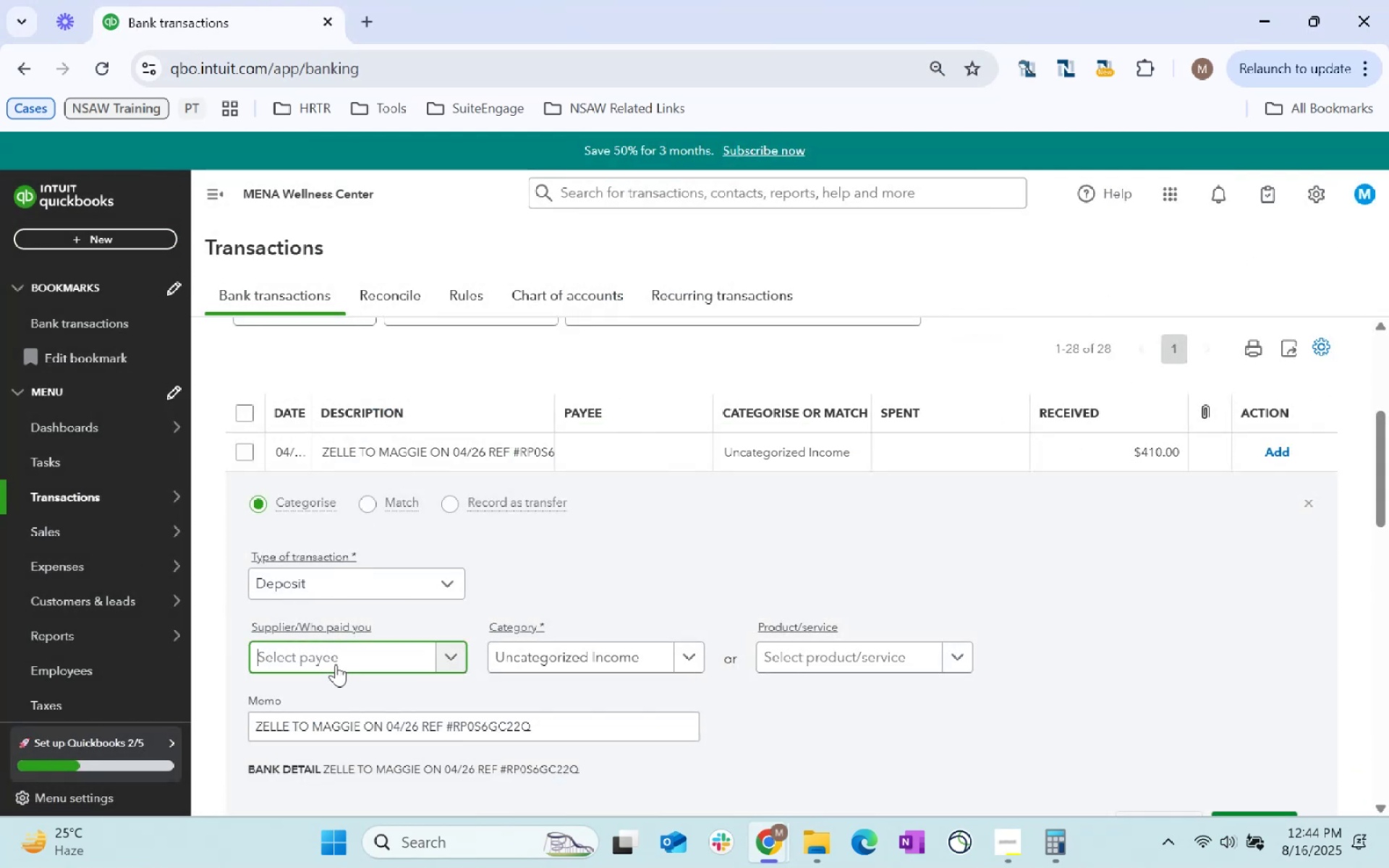 
key(Control+ControlLeft)
 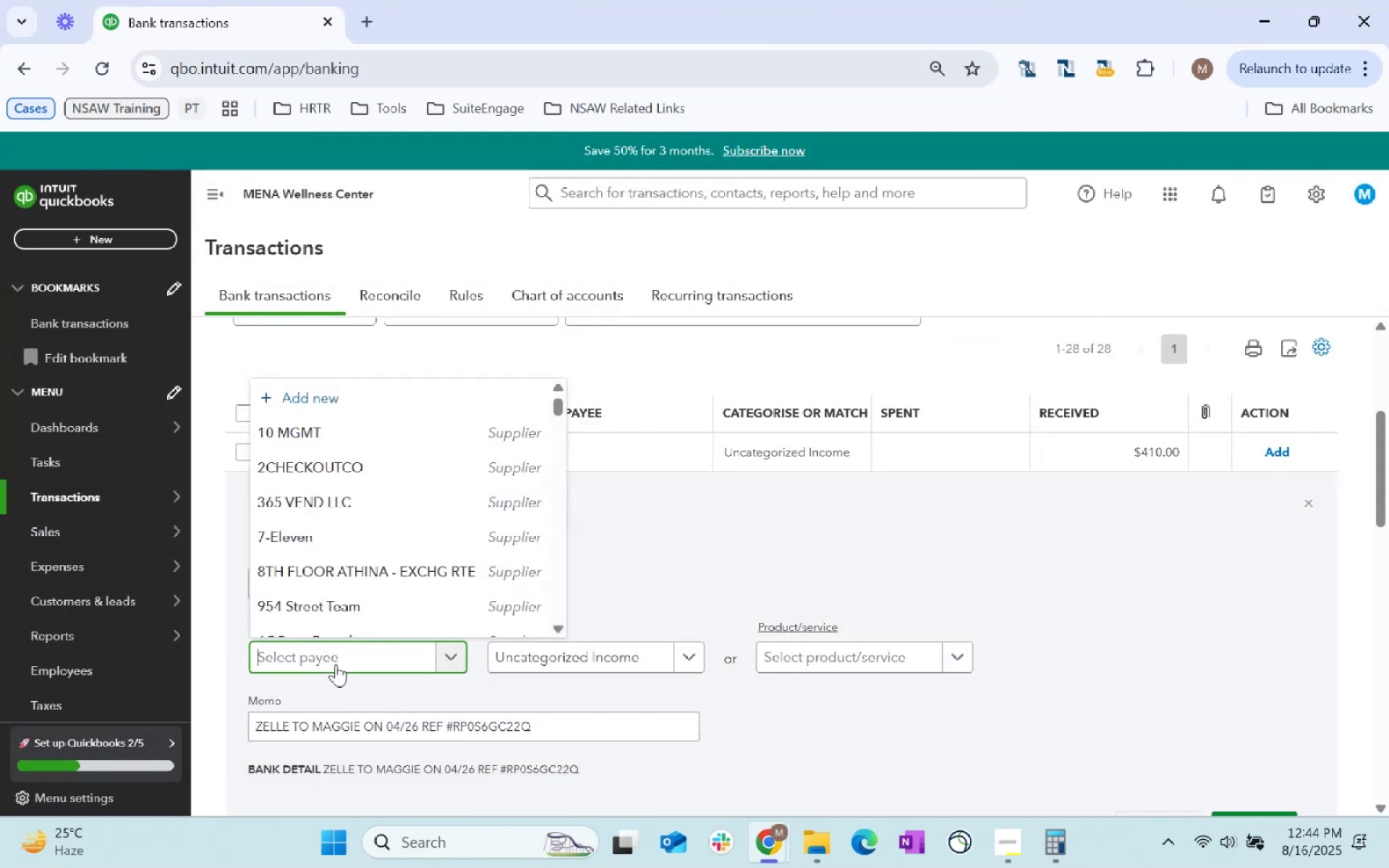 
key(Control+V)
 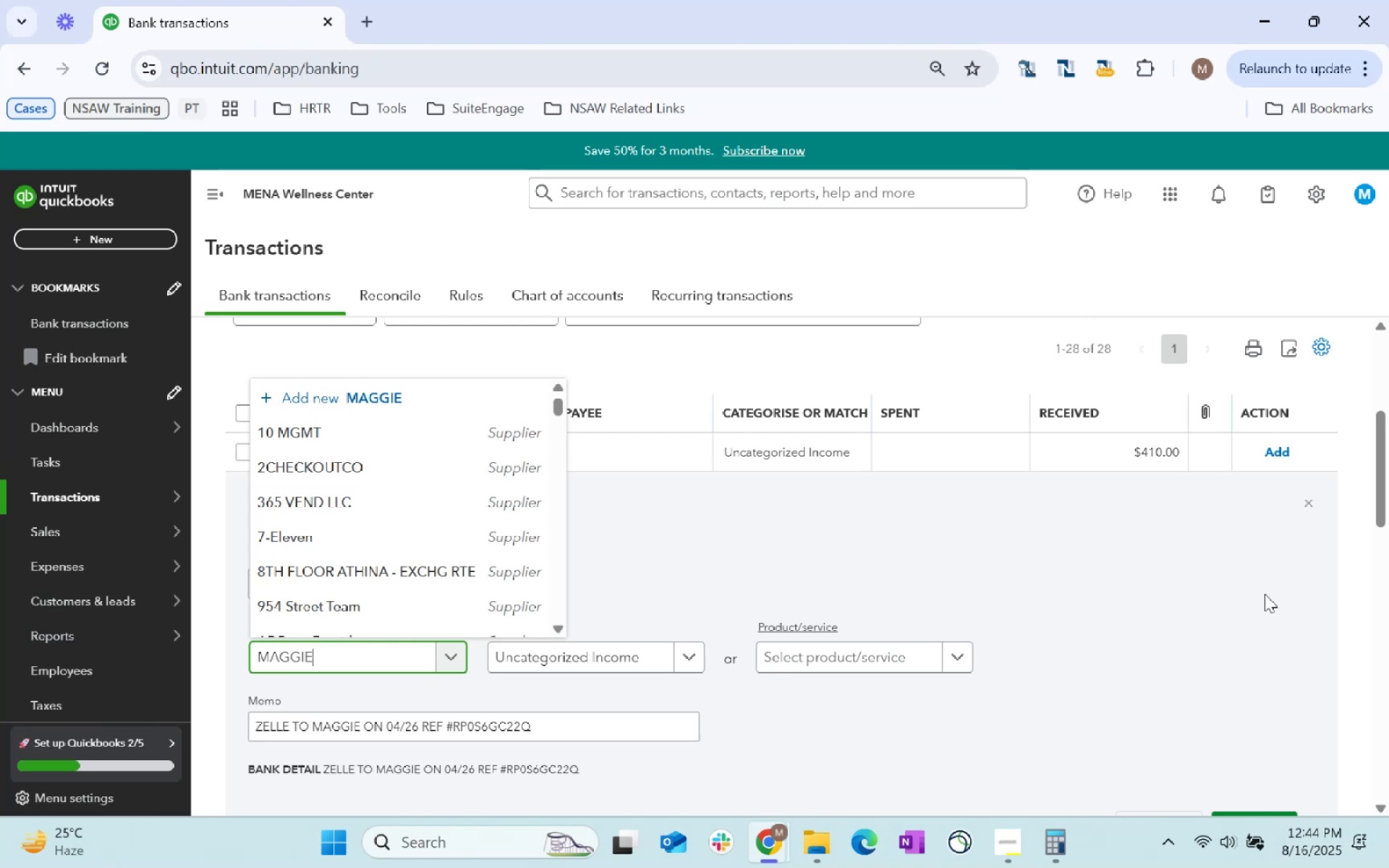 
key(Tab)
 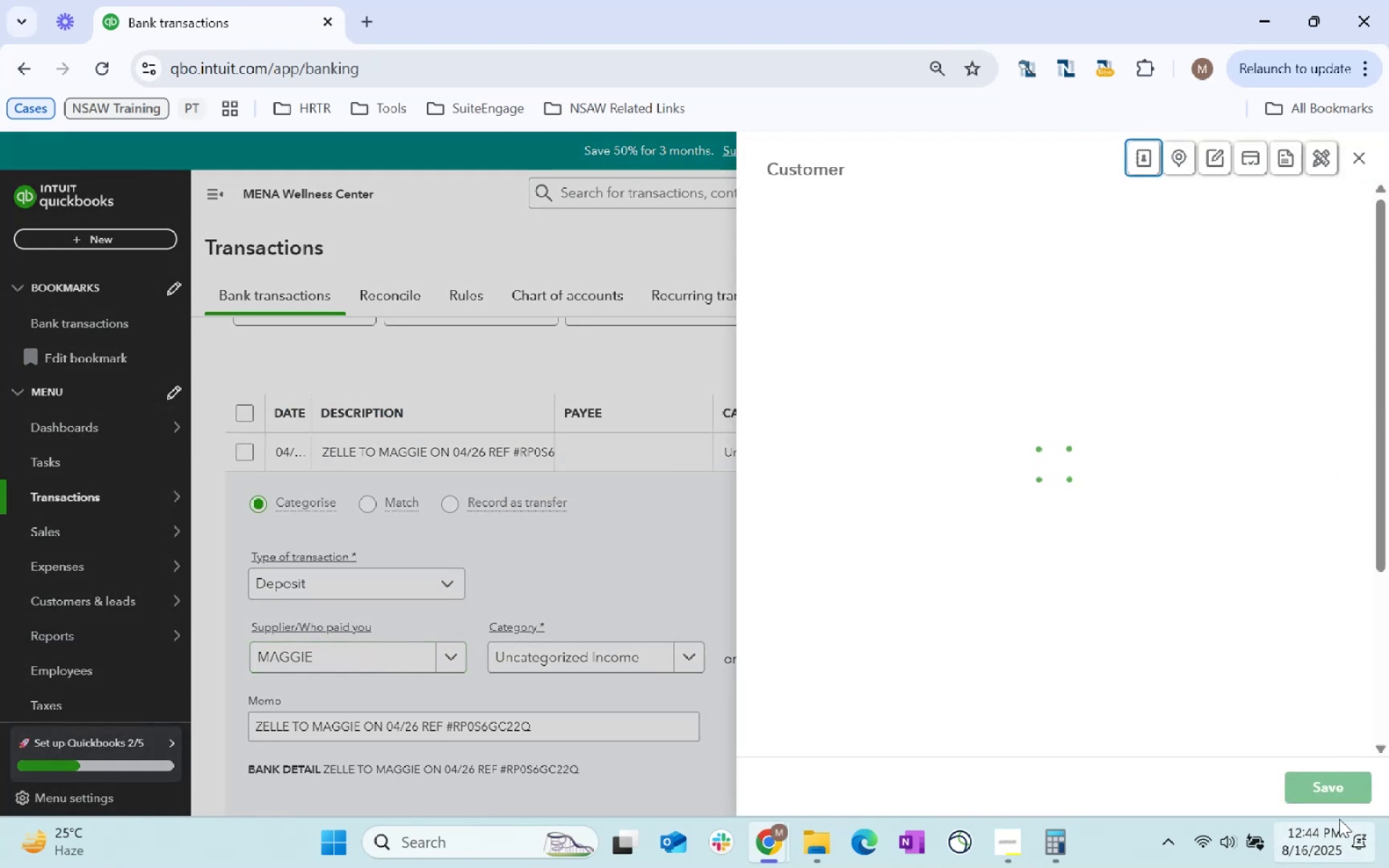 
left_click([1329, 788])
 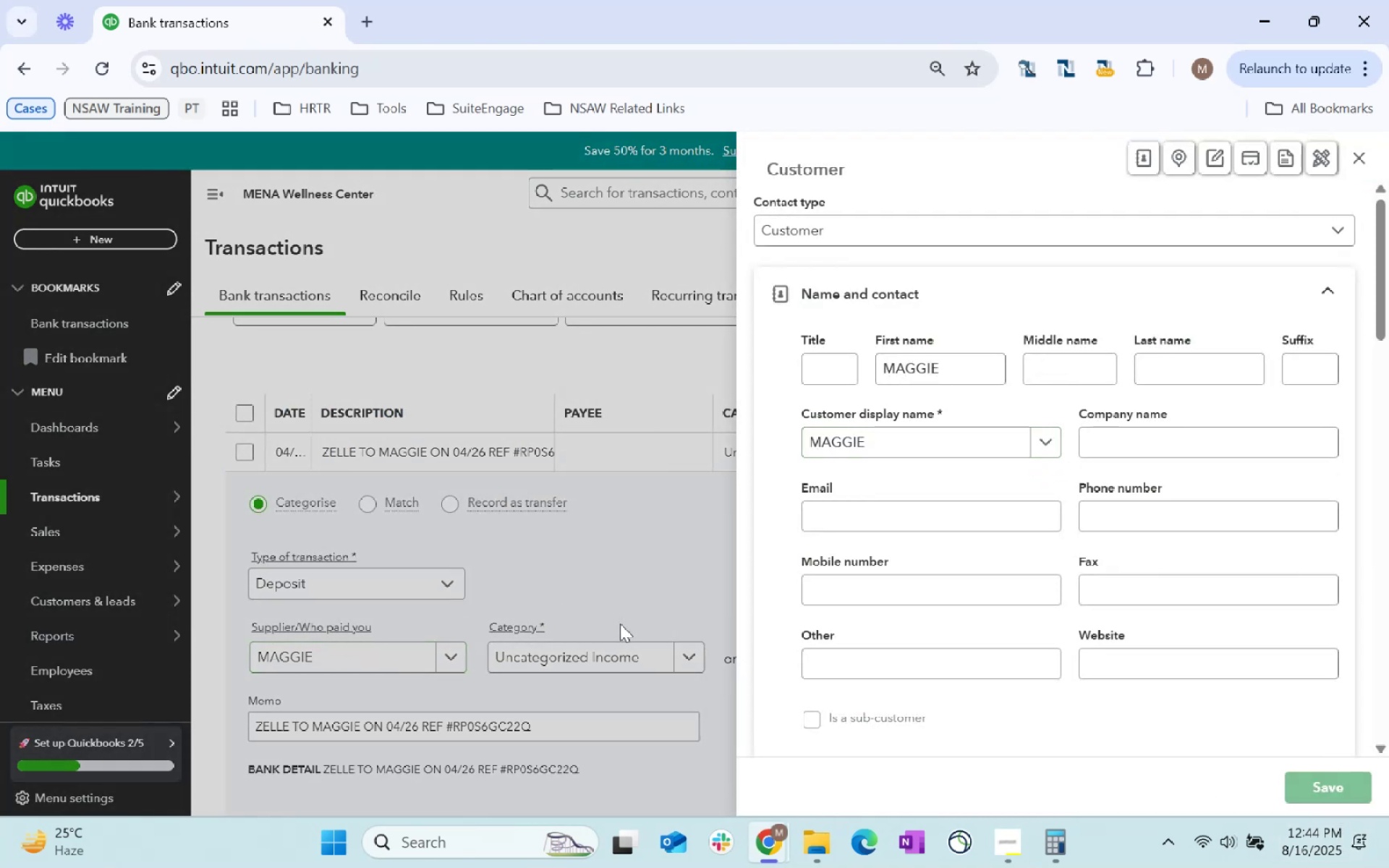 
key(Tab)
key(Tab)
key(Tab)
type(serv)
 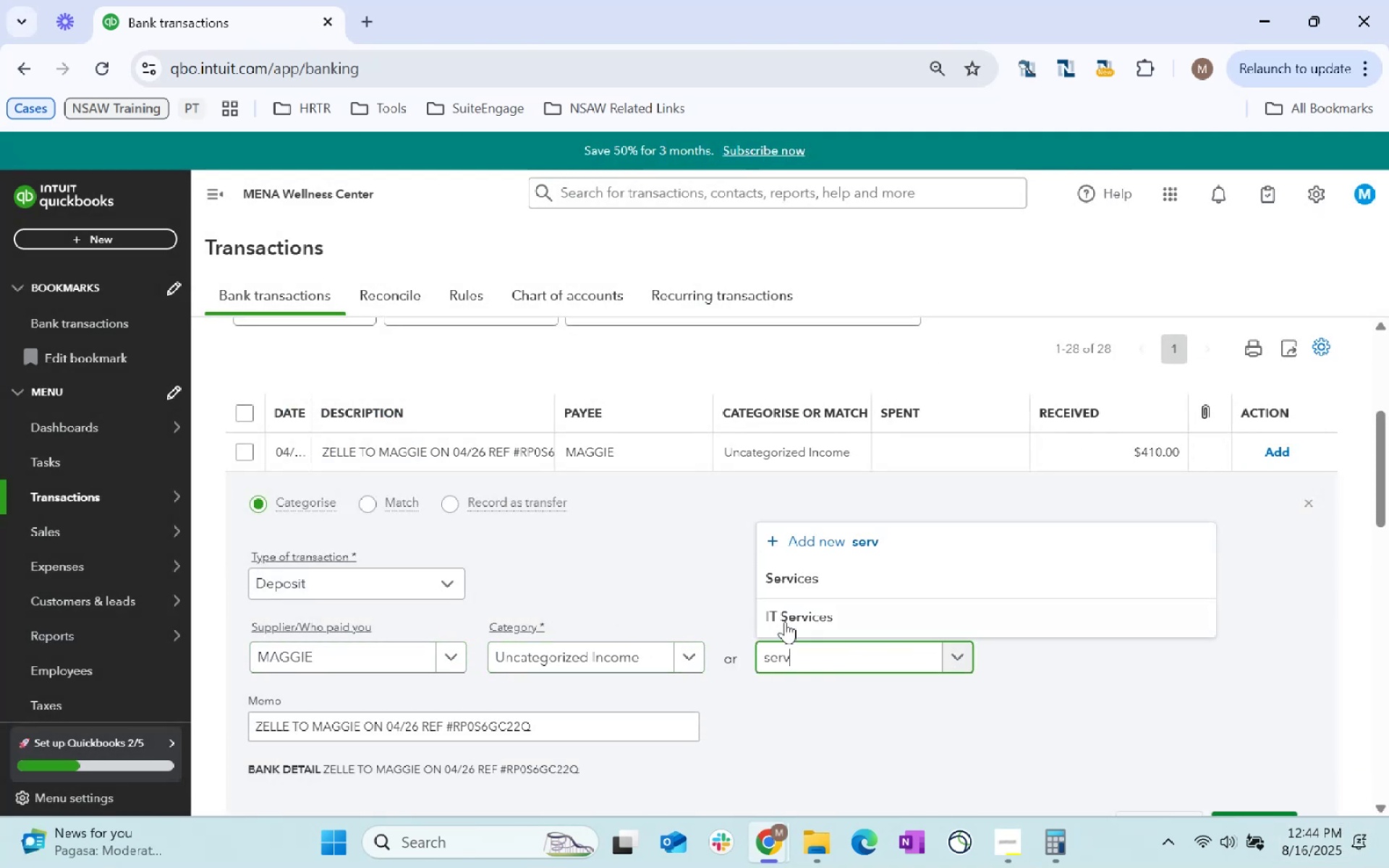 
left_click([797, 587])
 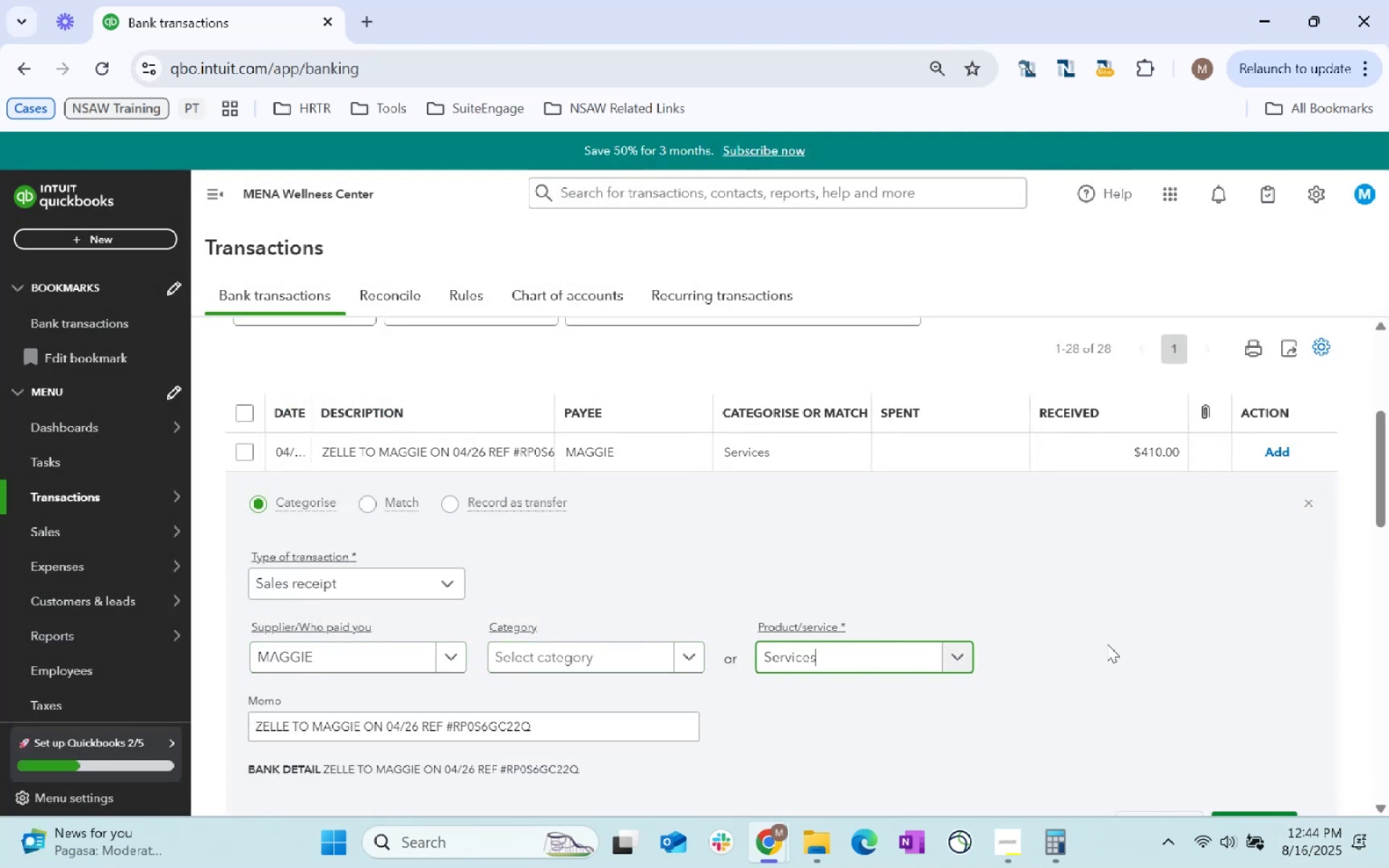 
scroll: coordinate [1106, 646], scroll_direction: down, amount: 1.0
 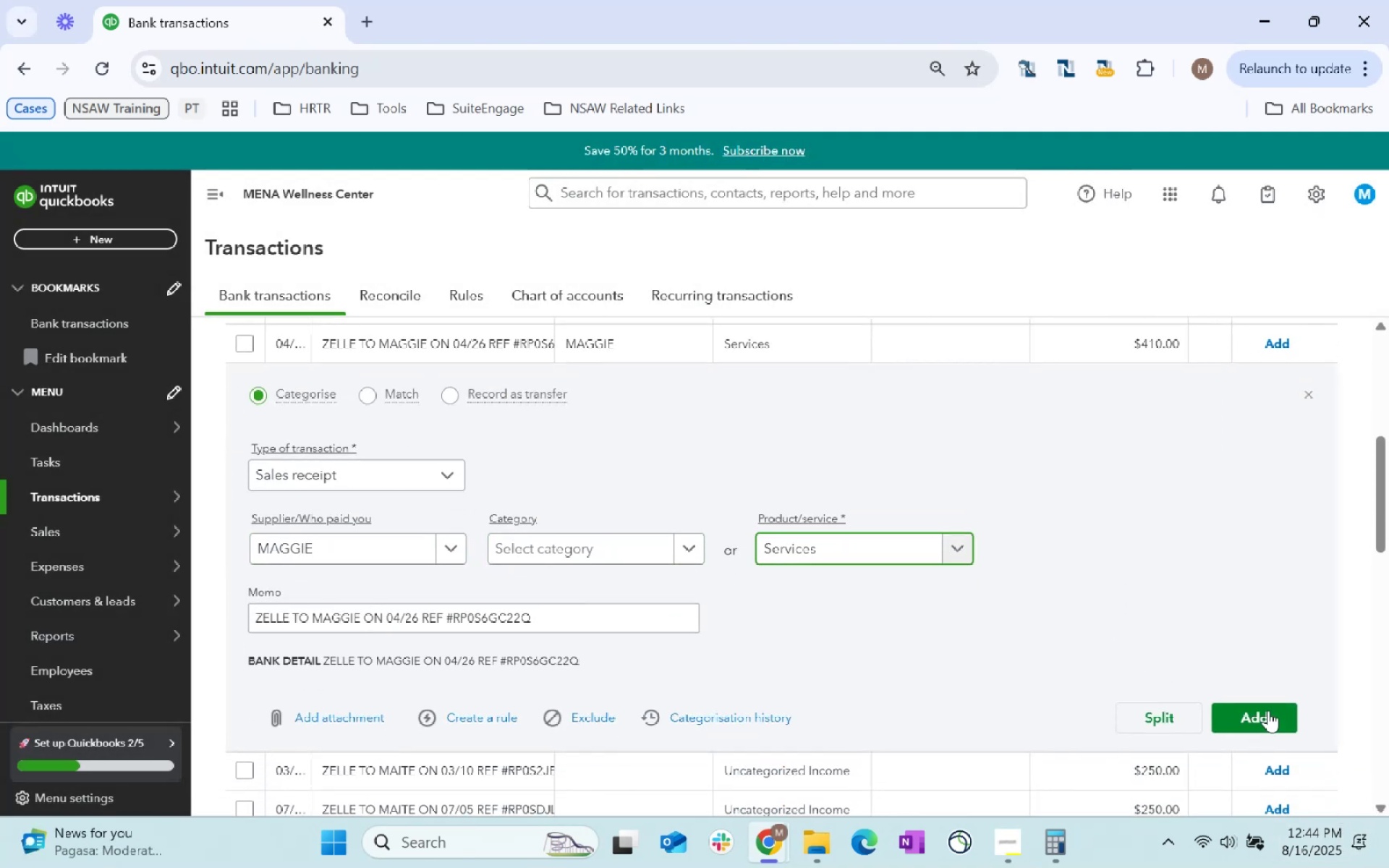 
left_click([1261, 726])
 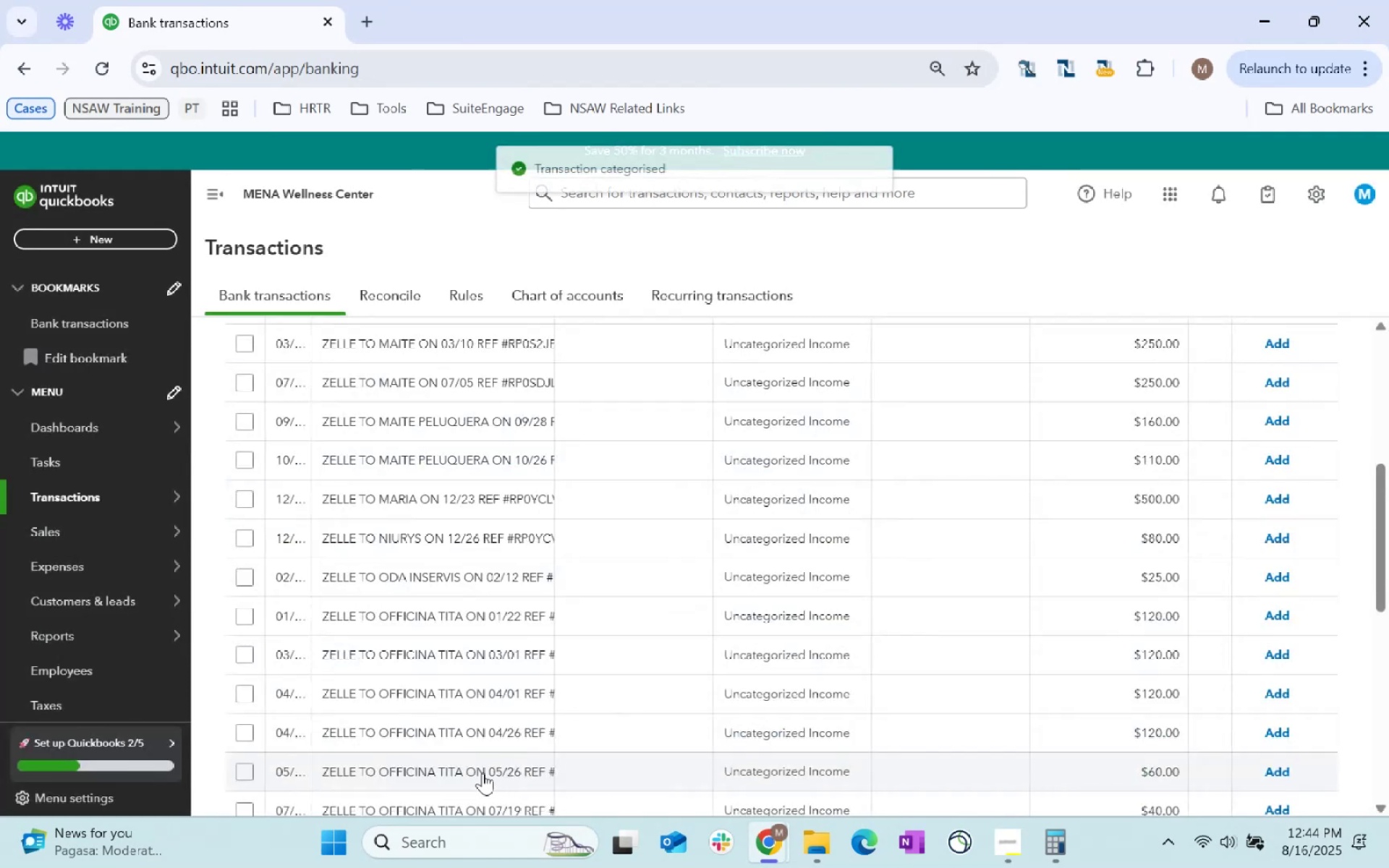 
scroll: coordinate [500, 489], scroll_direction: up, amount: 1.0
 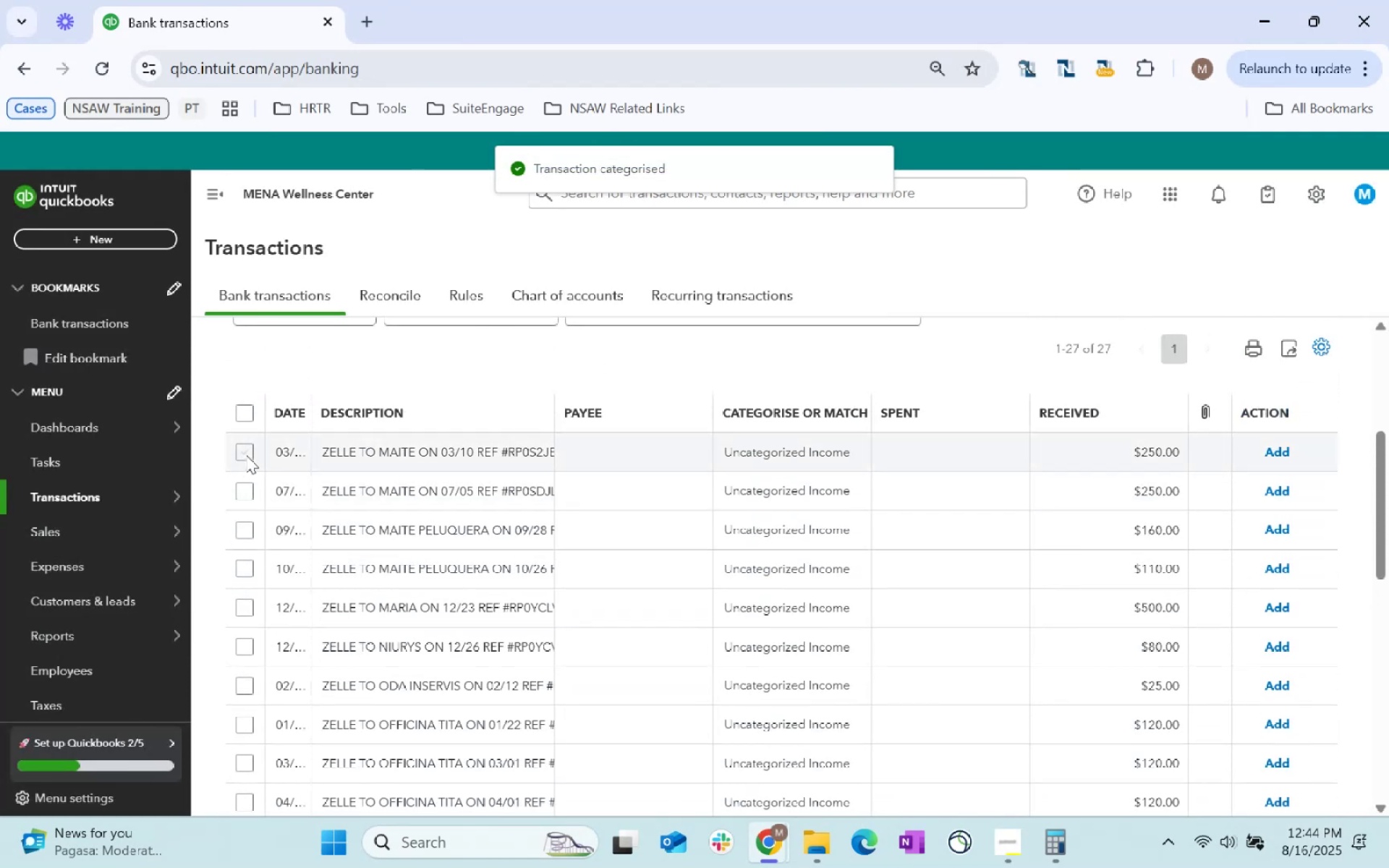 
left_click([459, 451])
 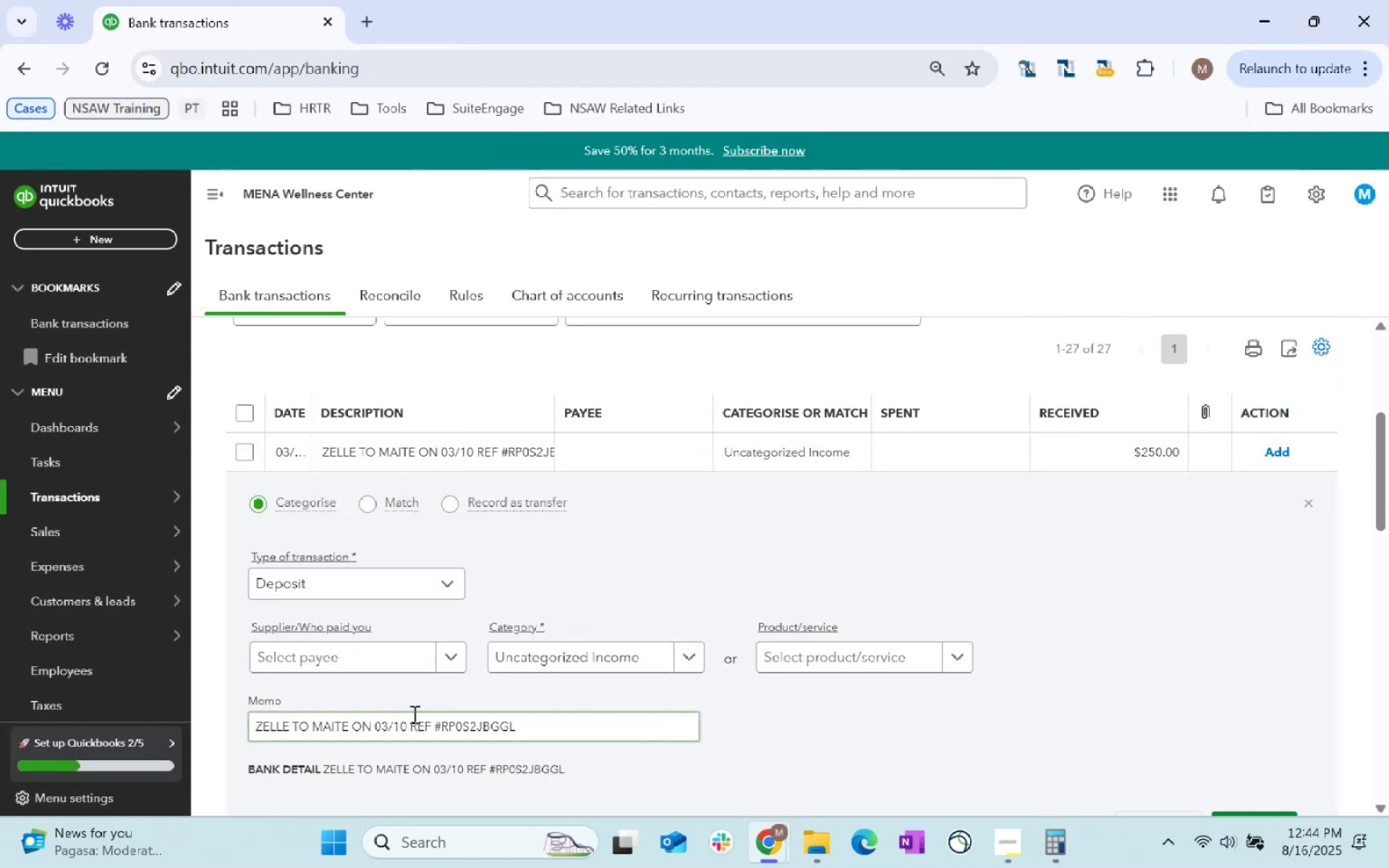 
double_click([328, 723])
 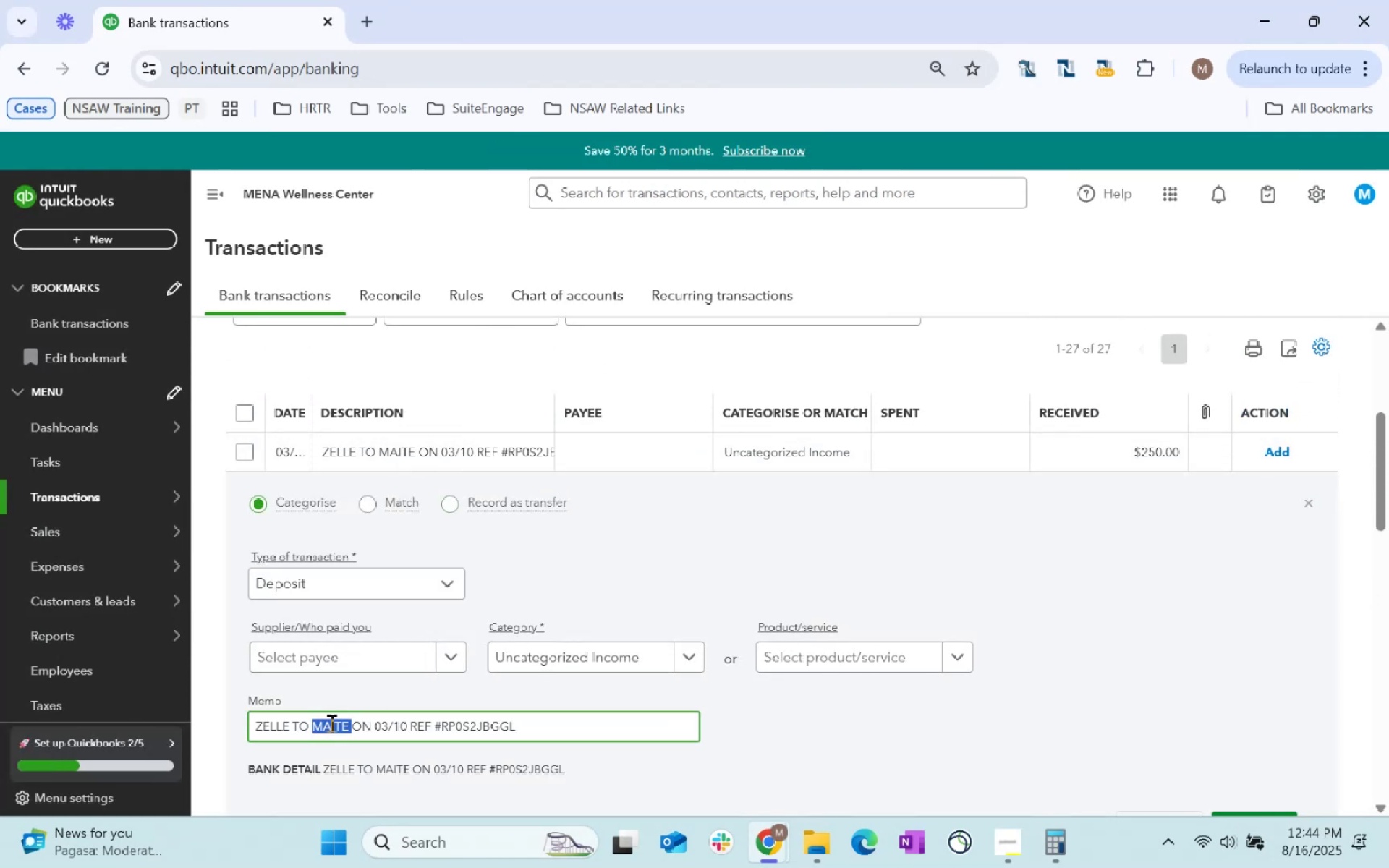 
hold_key(key=ShiftLeft, duration=0.48)
left_click([331, 723])
 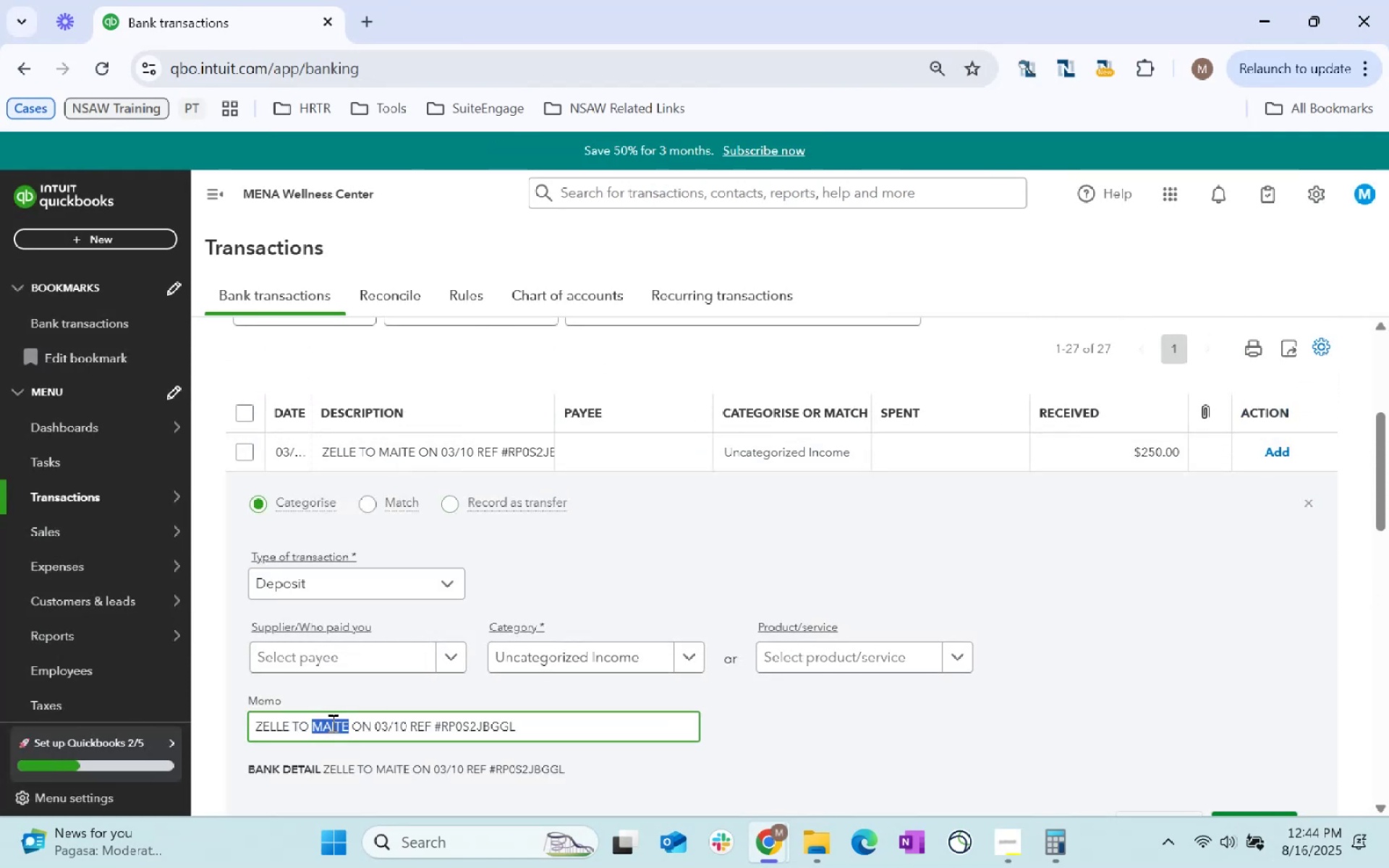 
key(Control+C)
 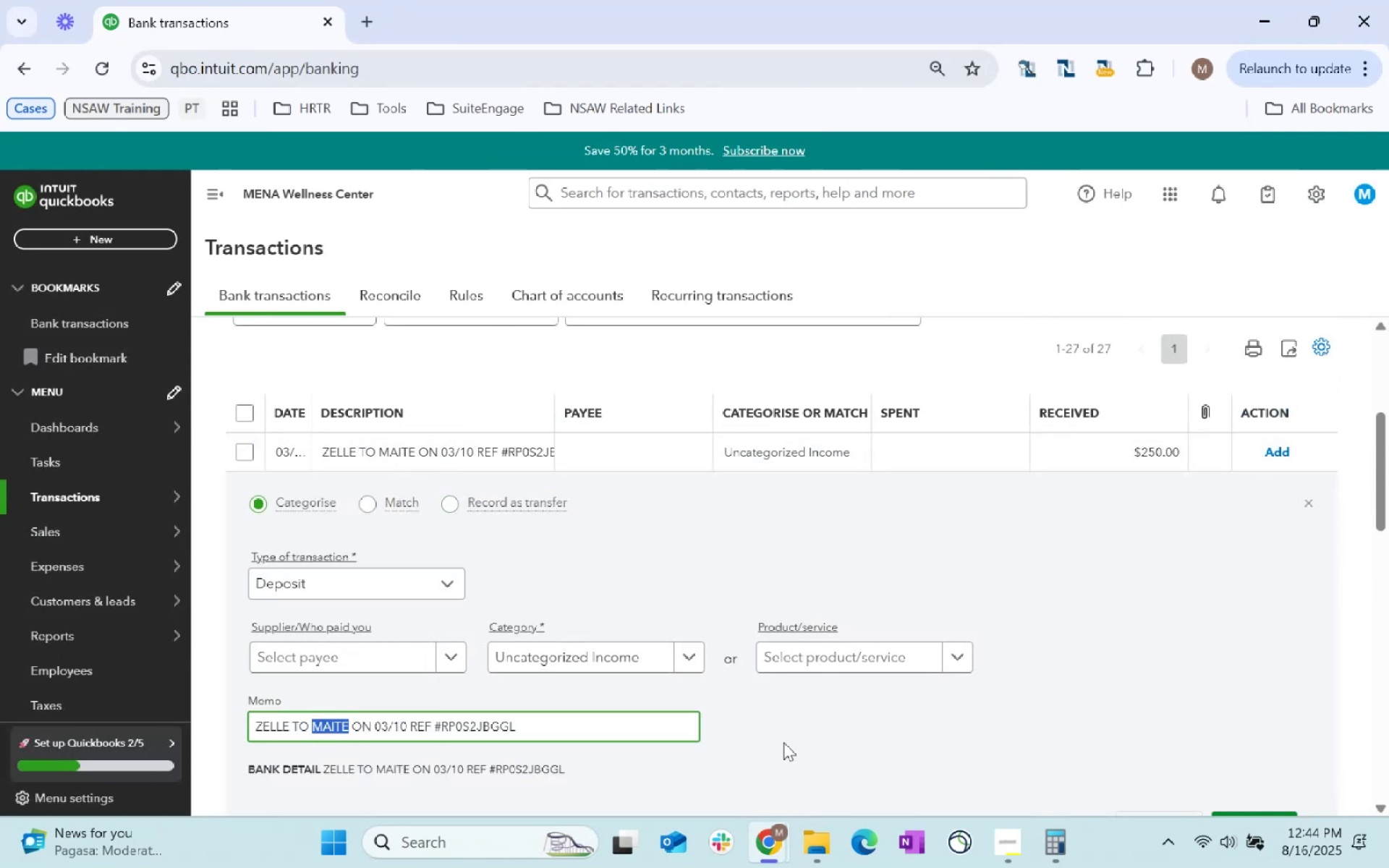 
key(Control+C)
 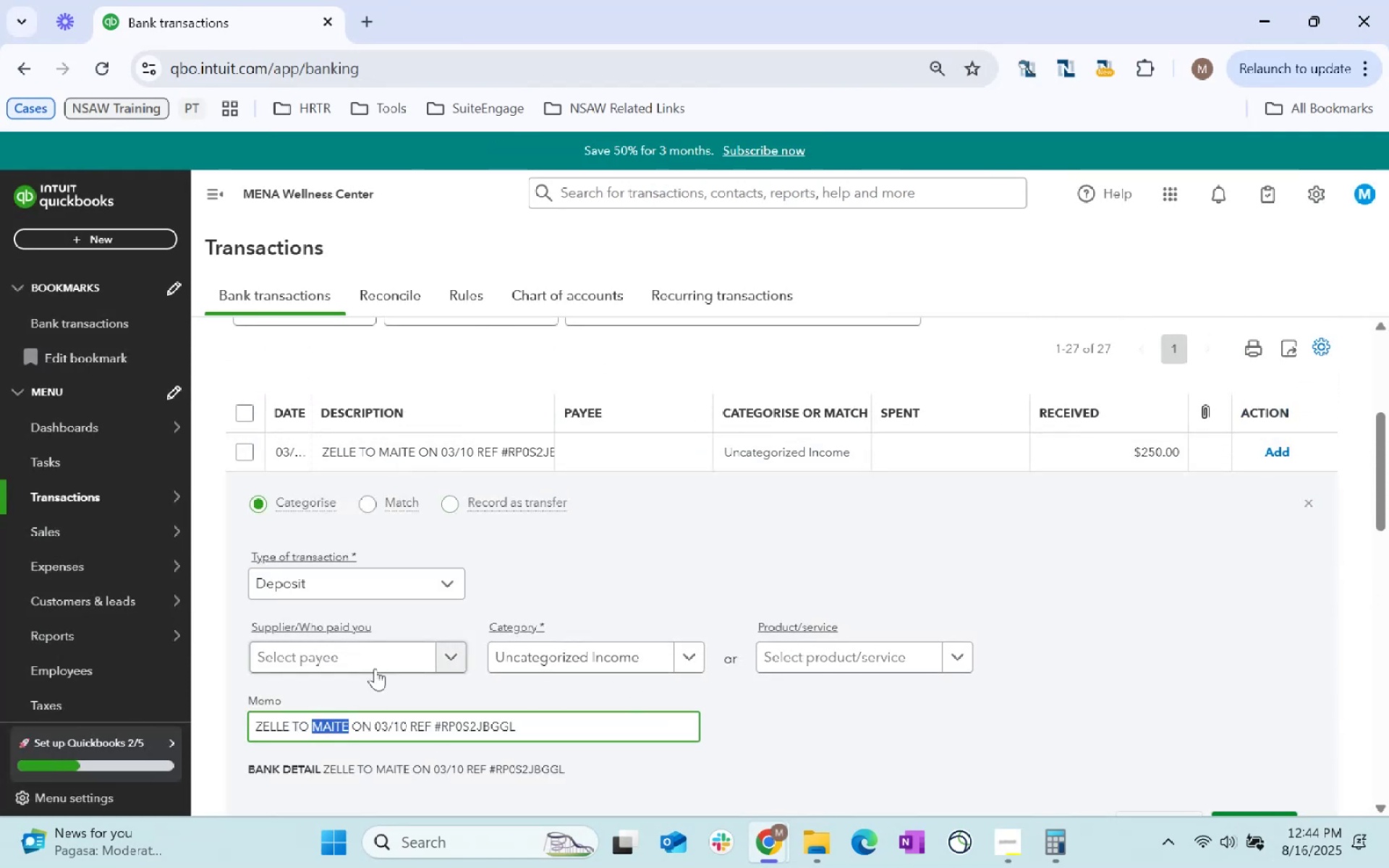 
left_click([350, 665])
 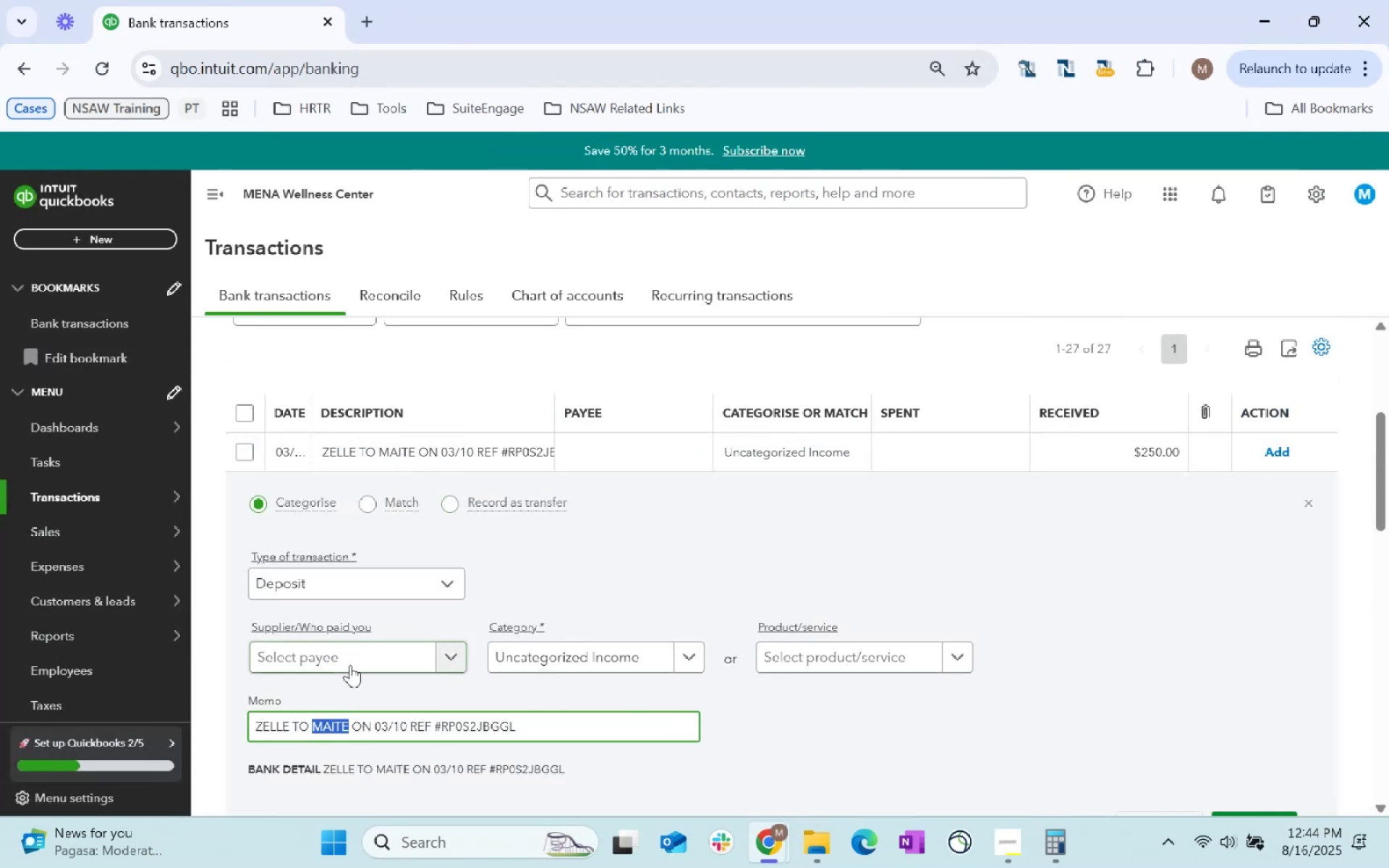 
key(Control+ControlLeft)
 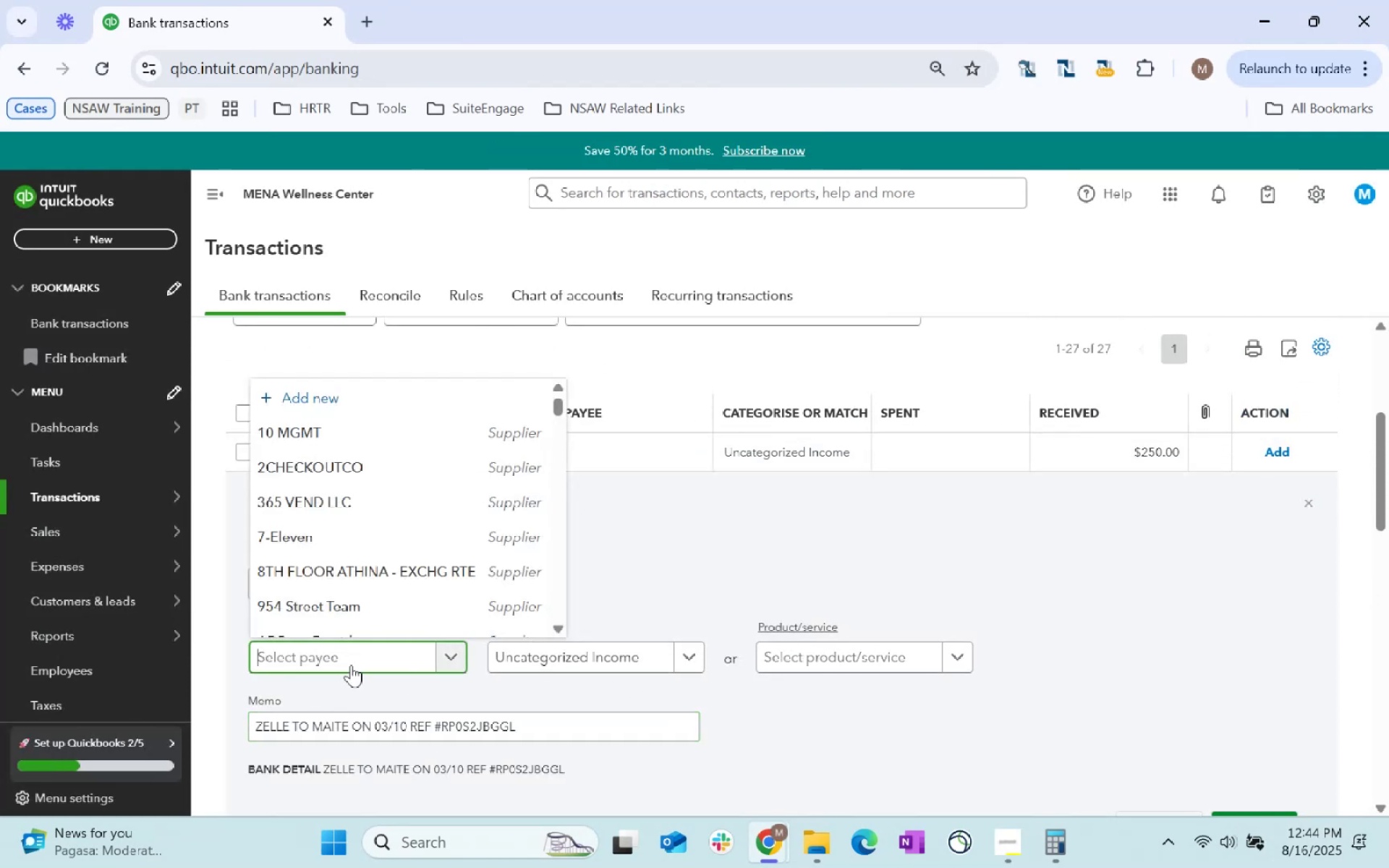 
key(Control+V)
 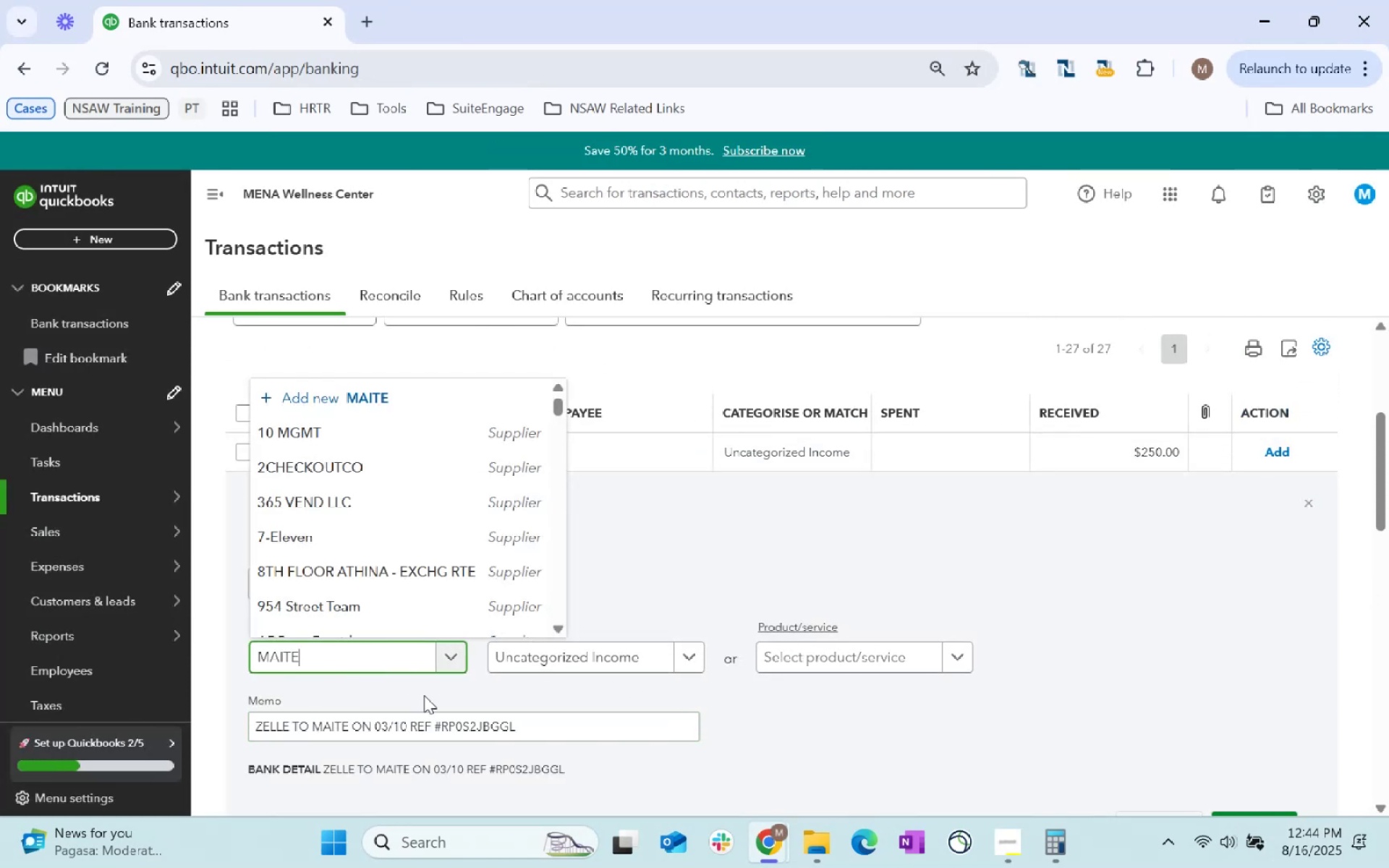 
key(Tab)
 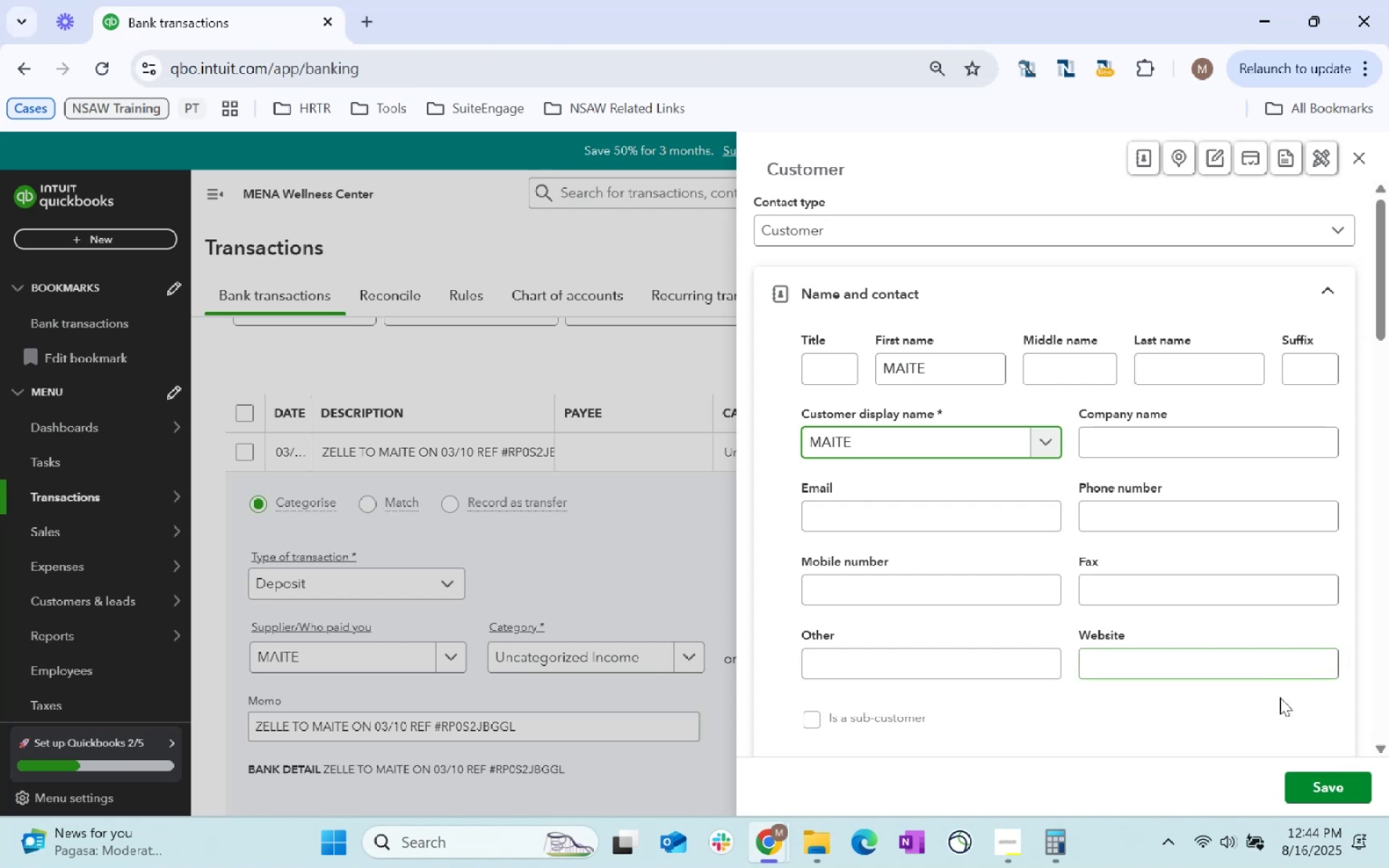 
left_click([1331, 788])
 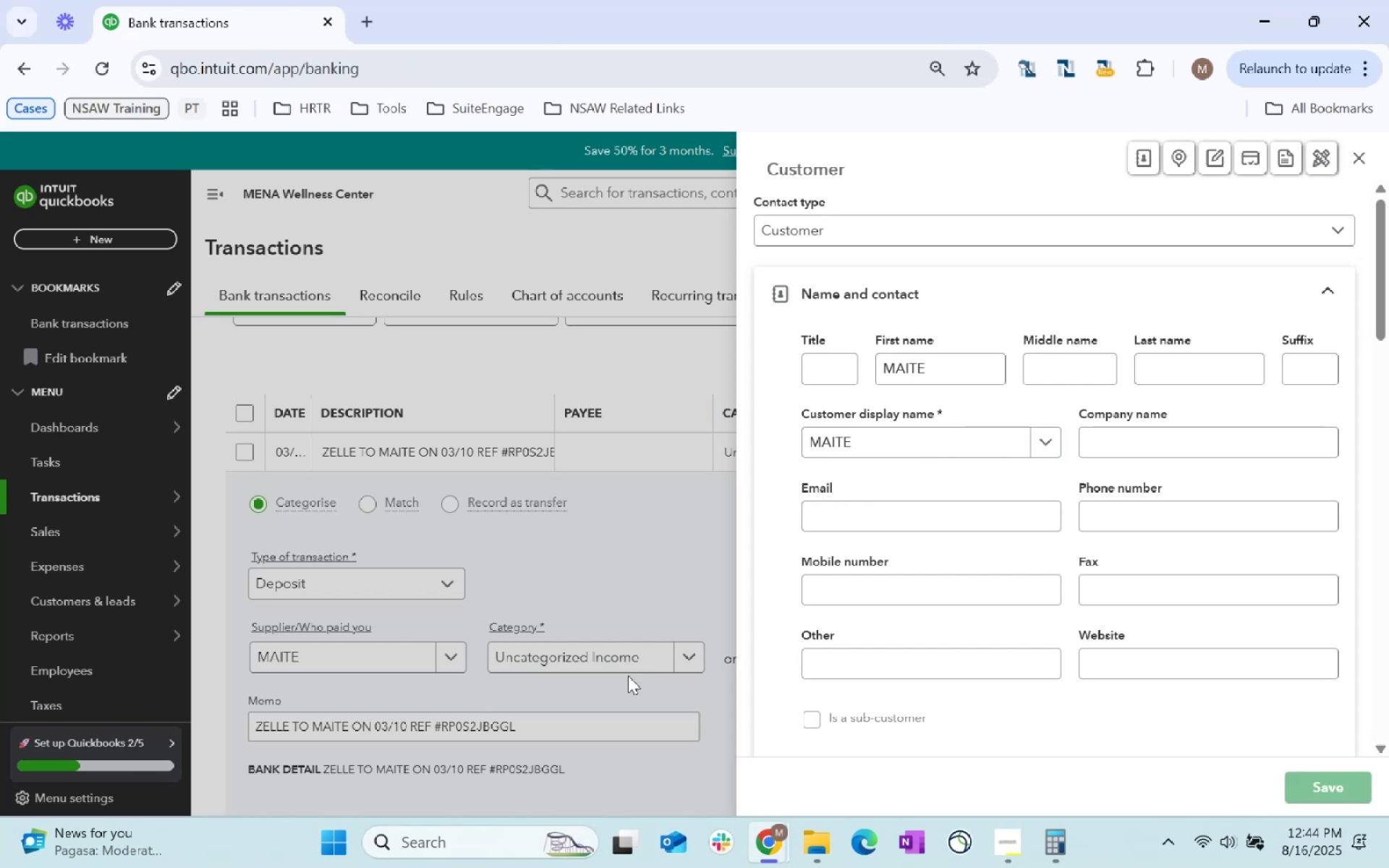 
key(Tab)
key(Tab)
key(Tab)
type(ser)
key(Tab)
 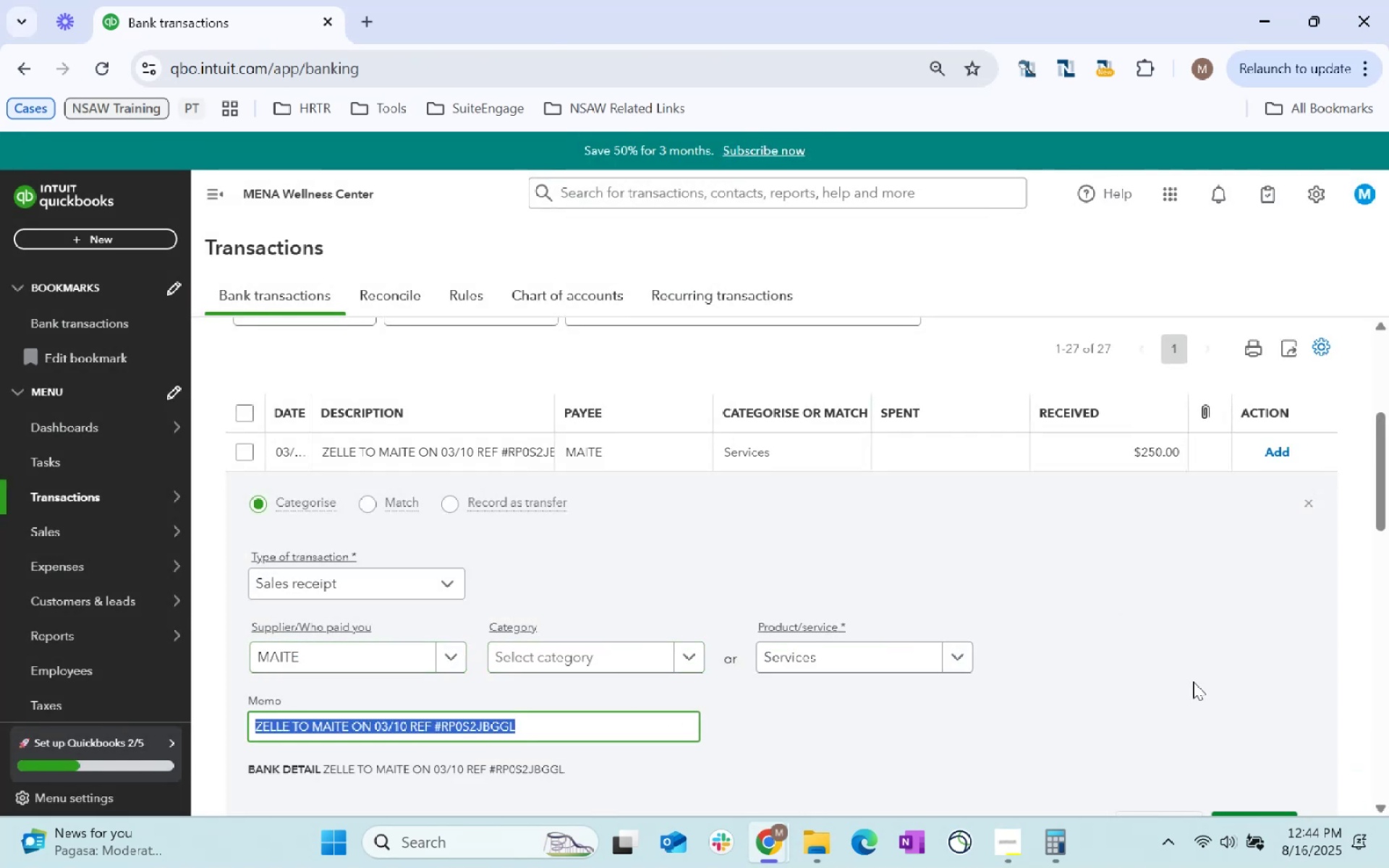 
scroll: coordinate [1194, 678], scroll_direction: down, amount: 1.0
 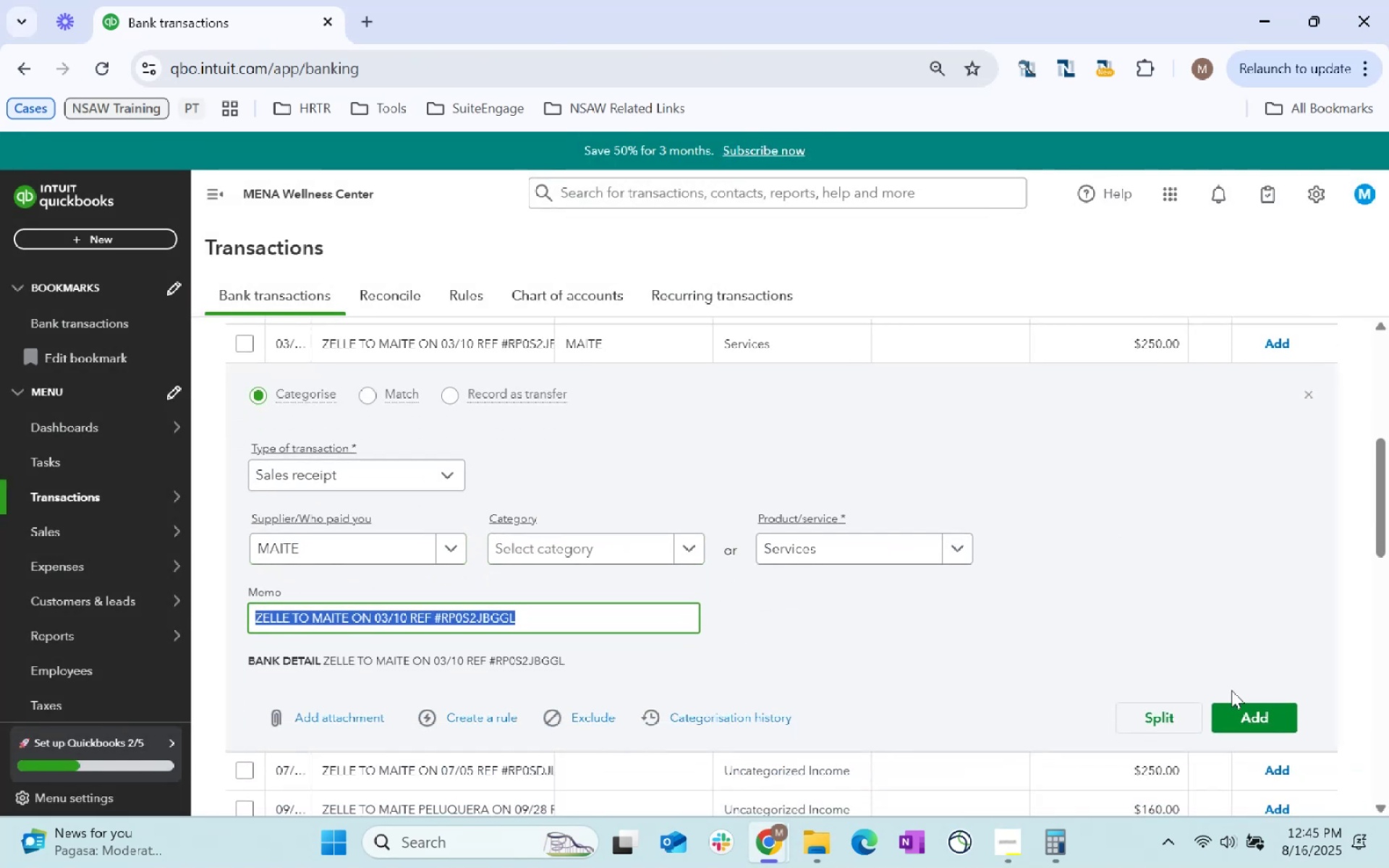 
left_click([1246, 710])
 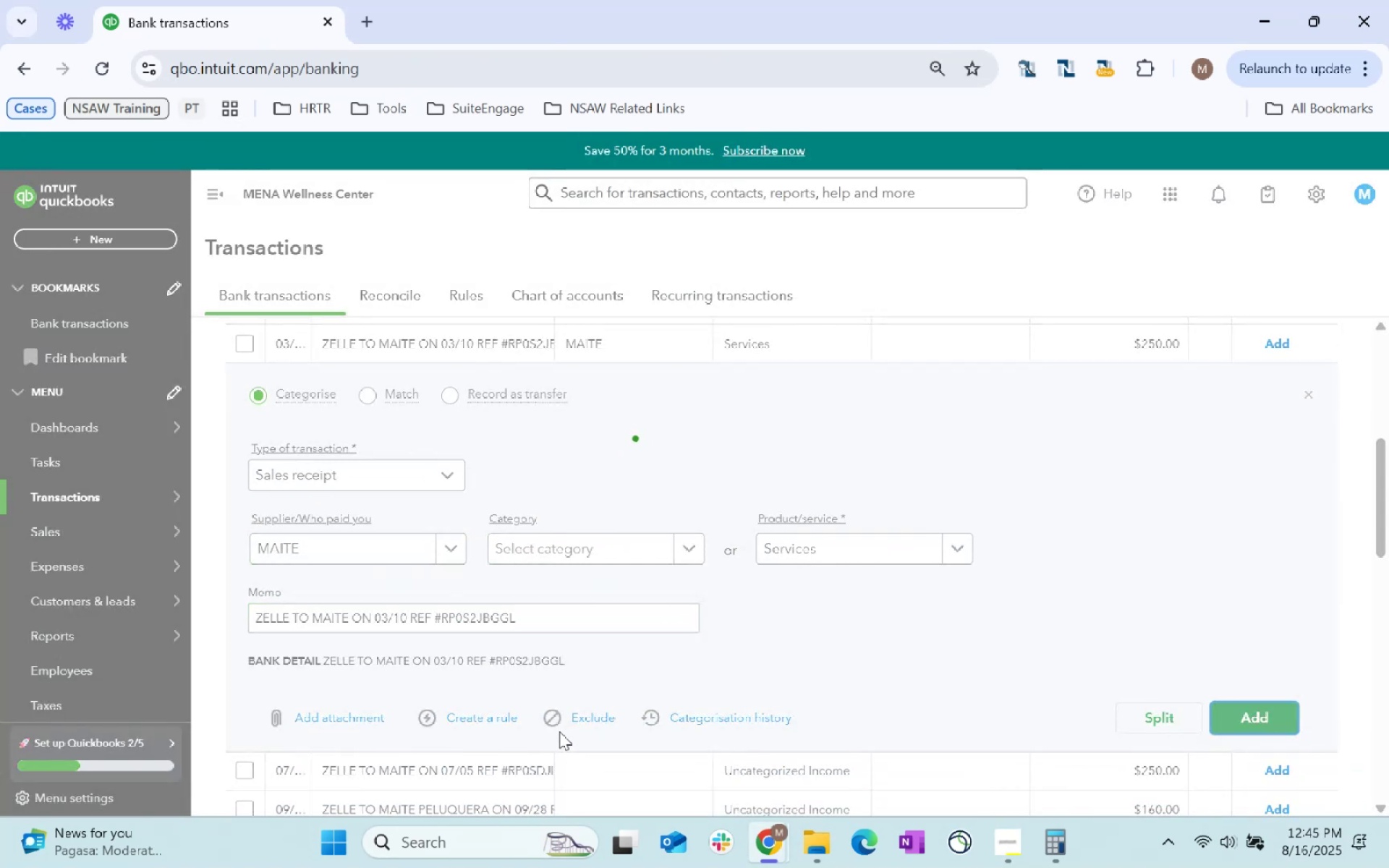 
scroll: coordinate [556, 731], scroll_direction: up, amount: 2.0
 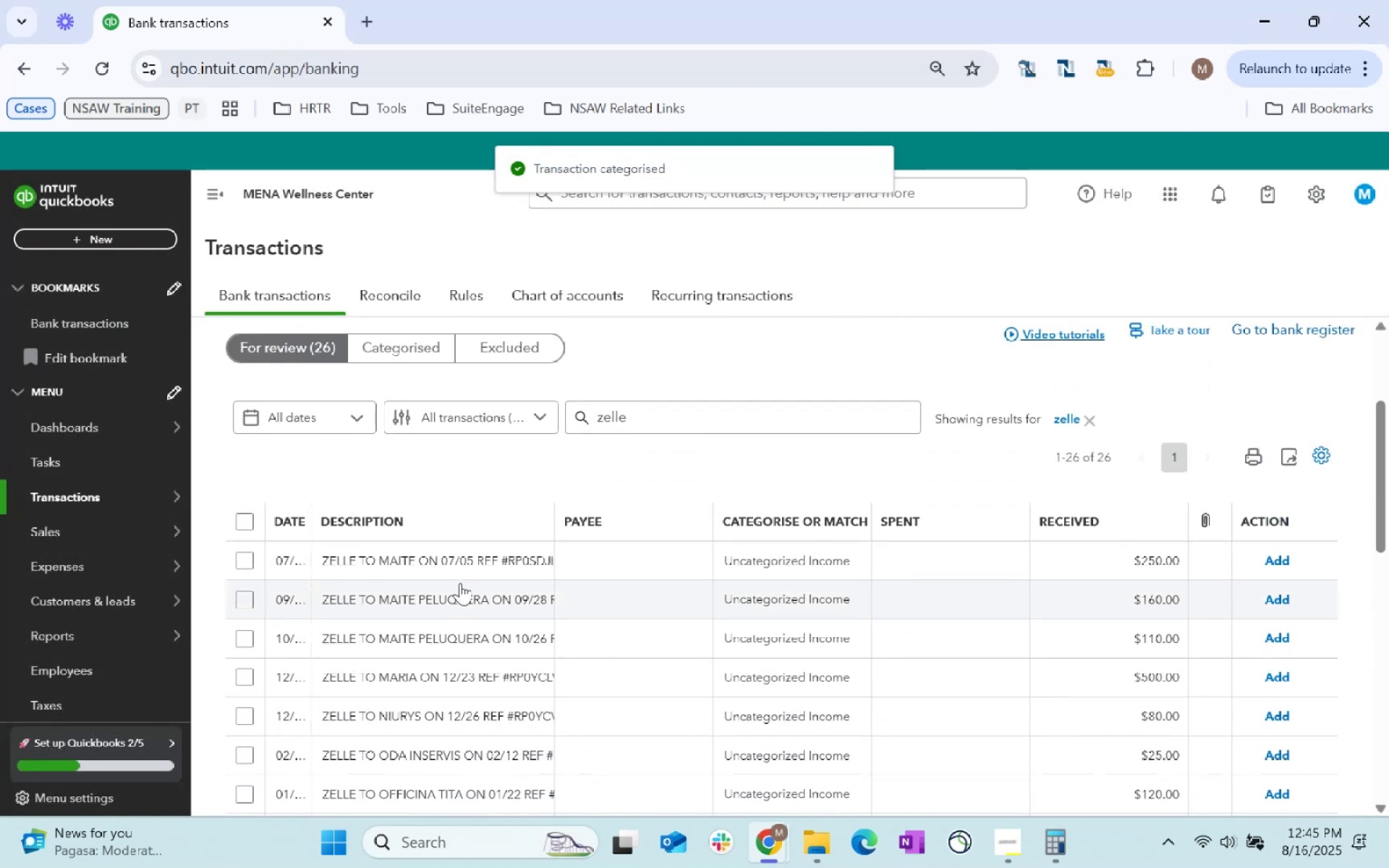 
left_click([463, 558])
 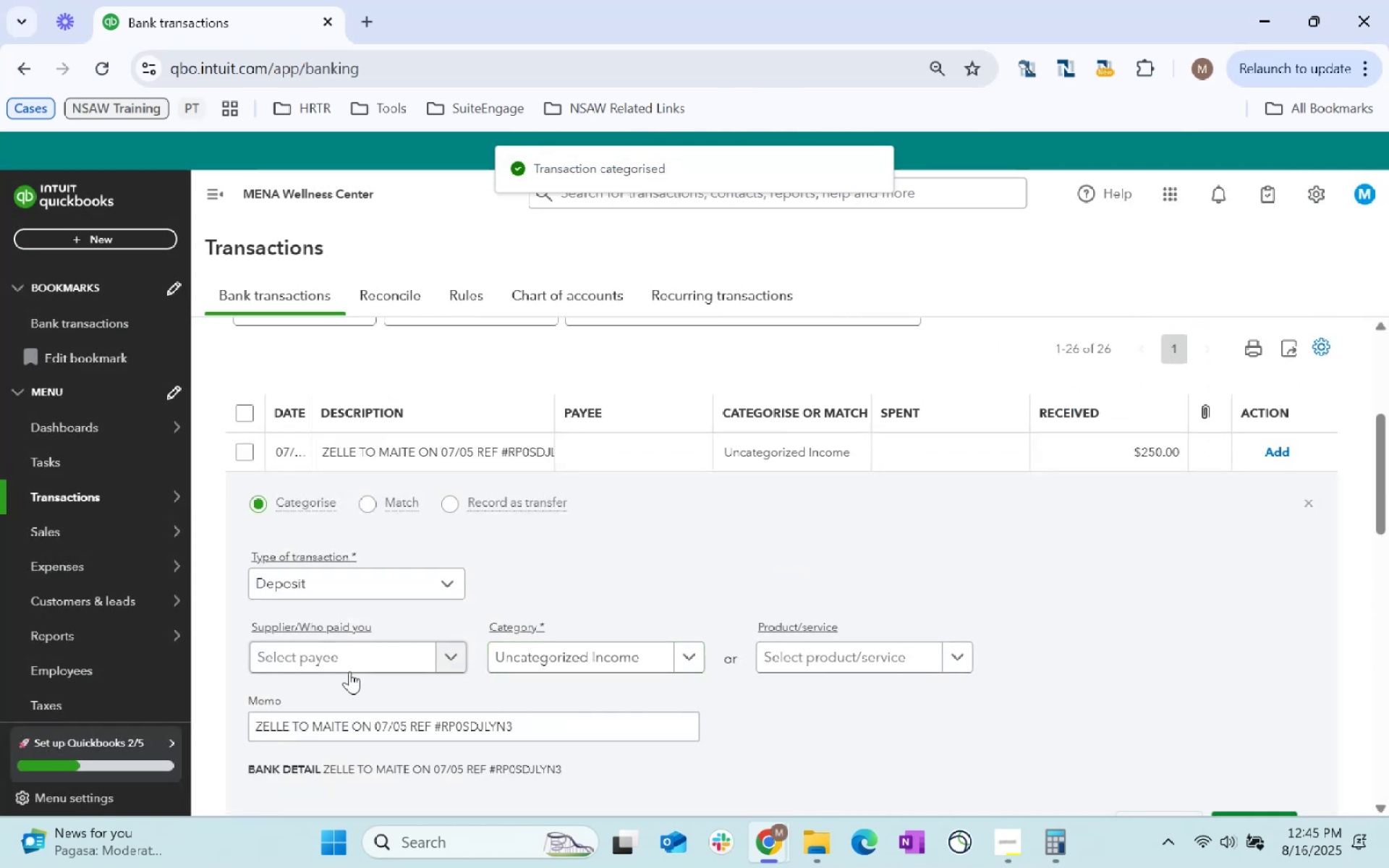 
left_click([355, 661])
 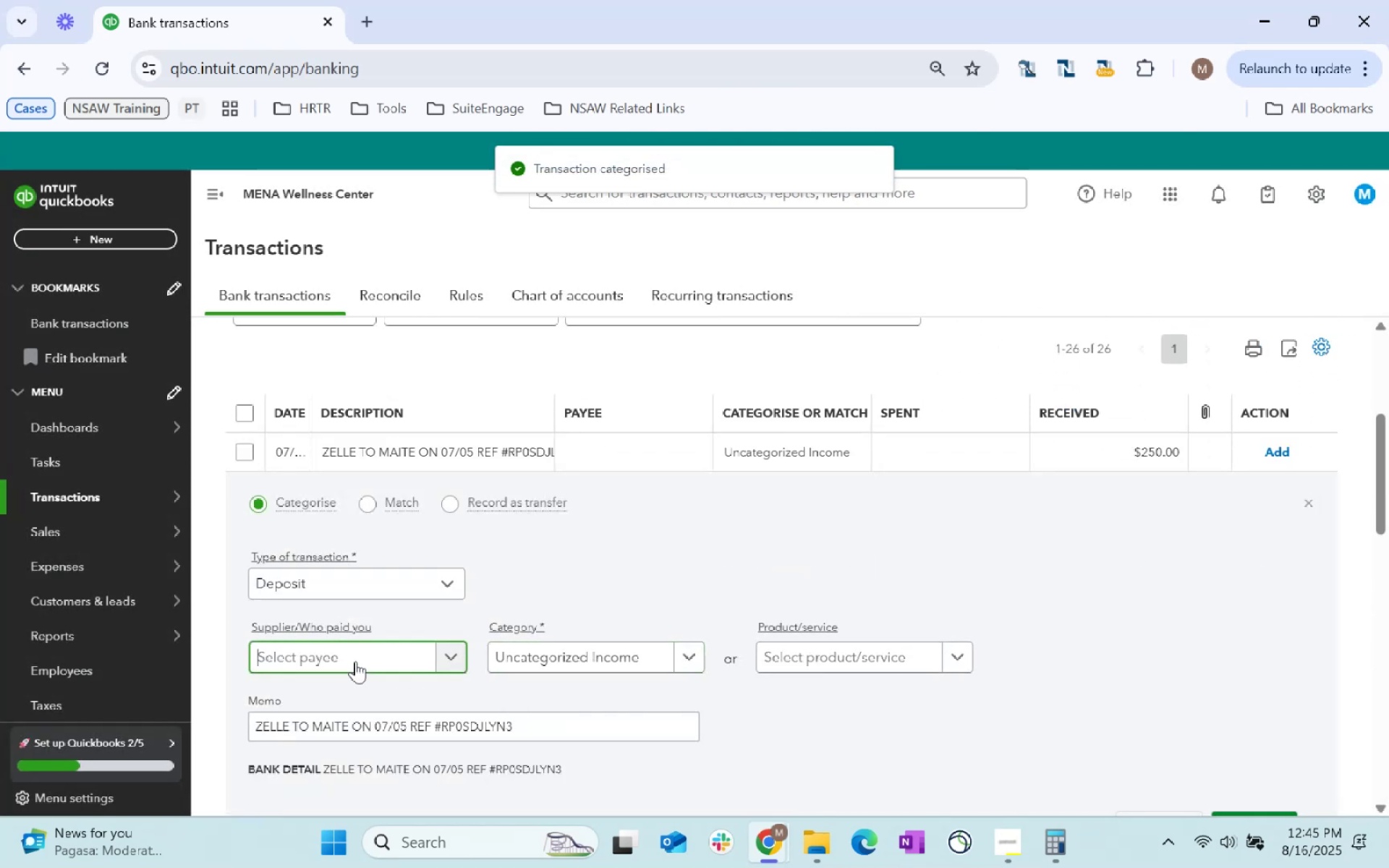 
key(Control+ControlLeft)
 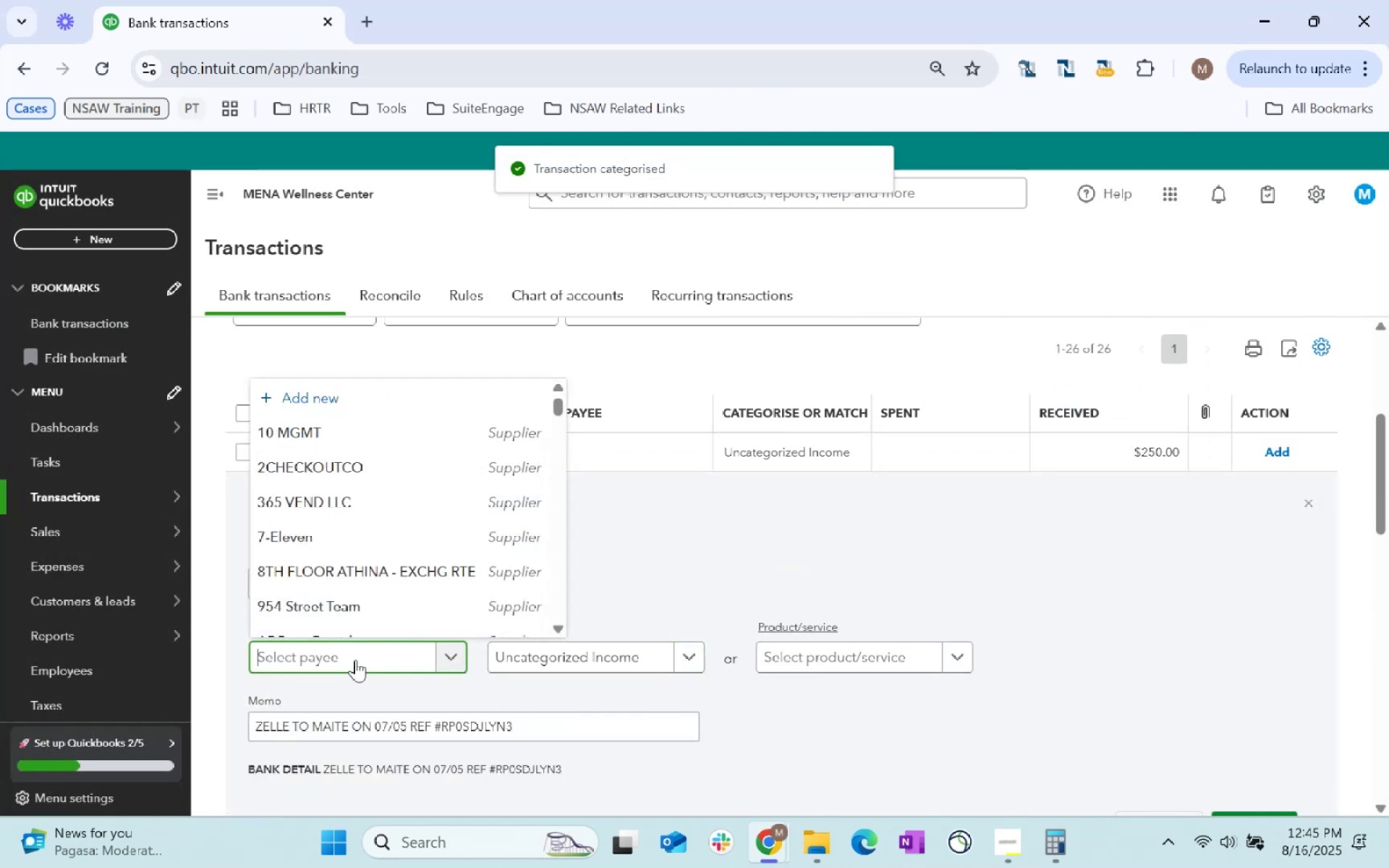 
key(Control+V)
 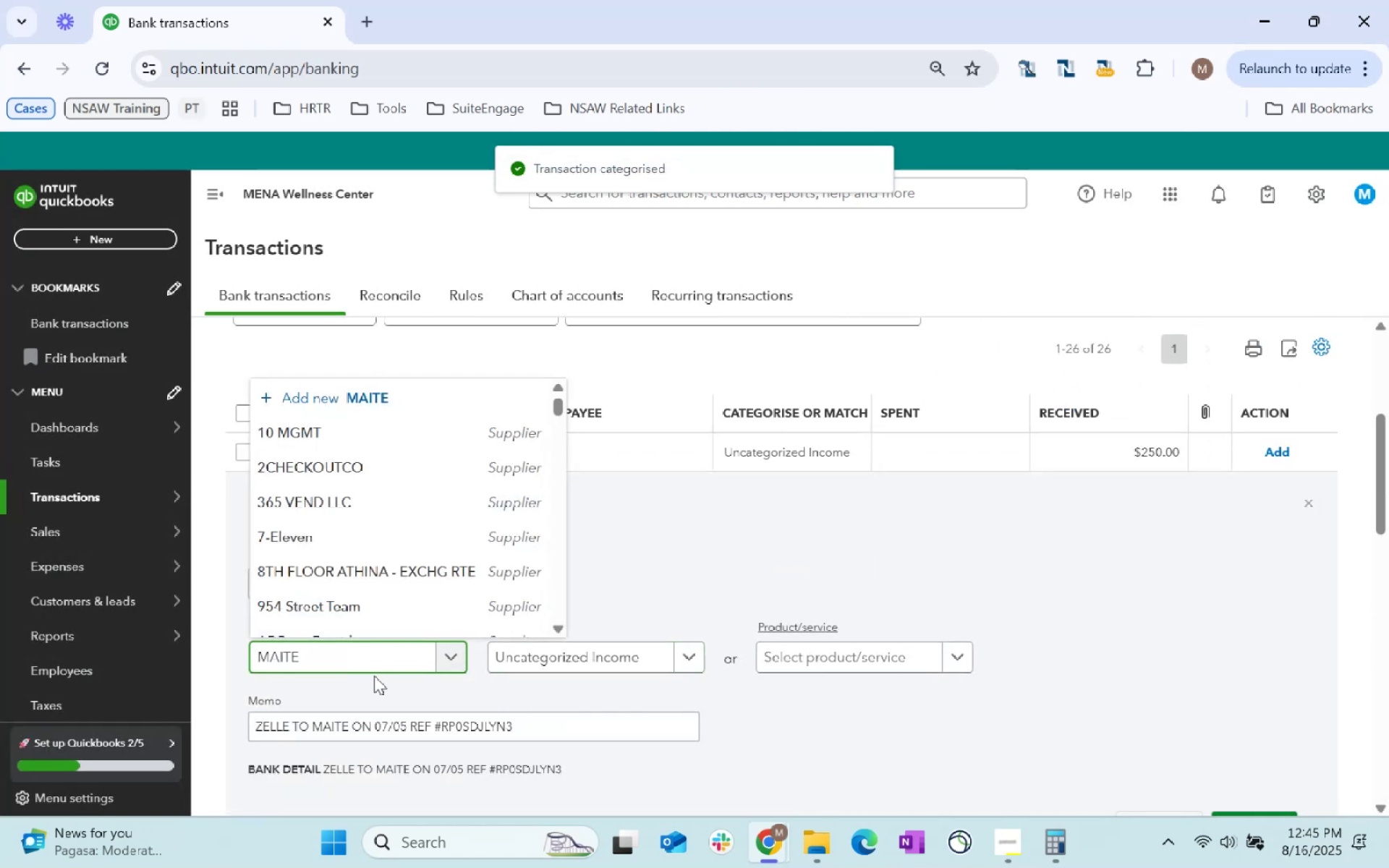 
key(Tab)
 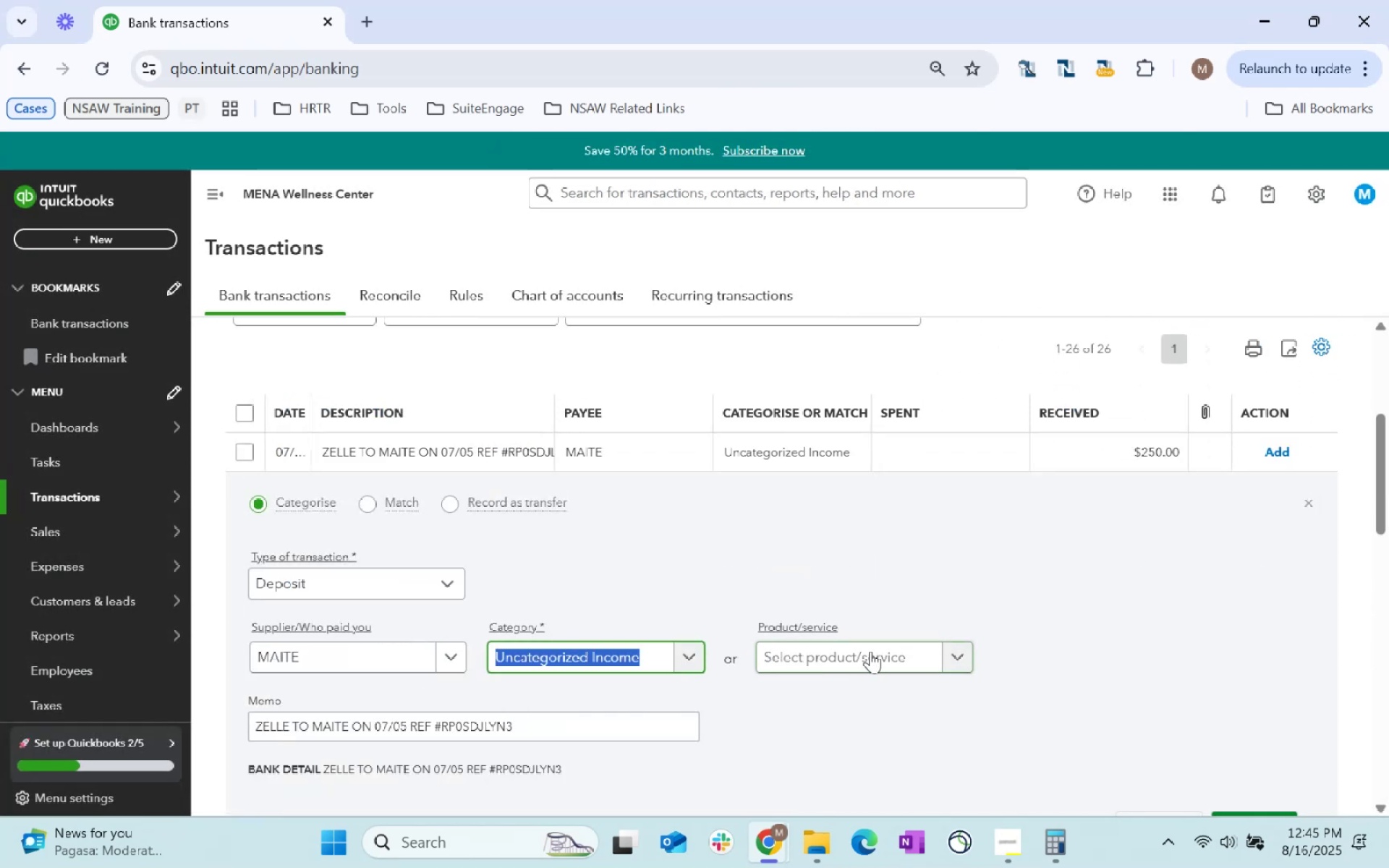 
left_click([870, 651])
 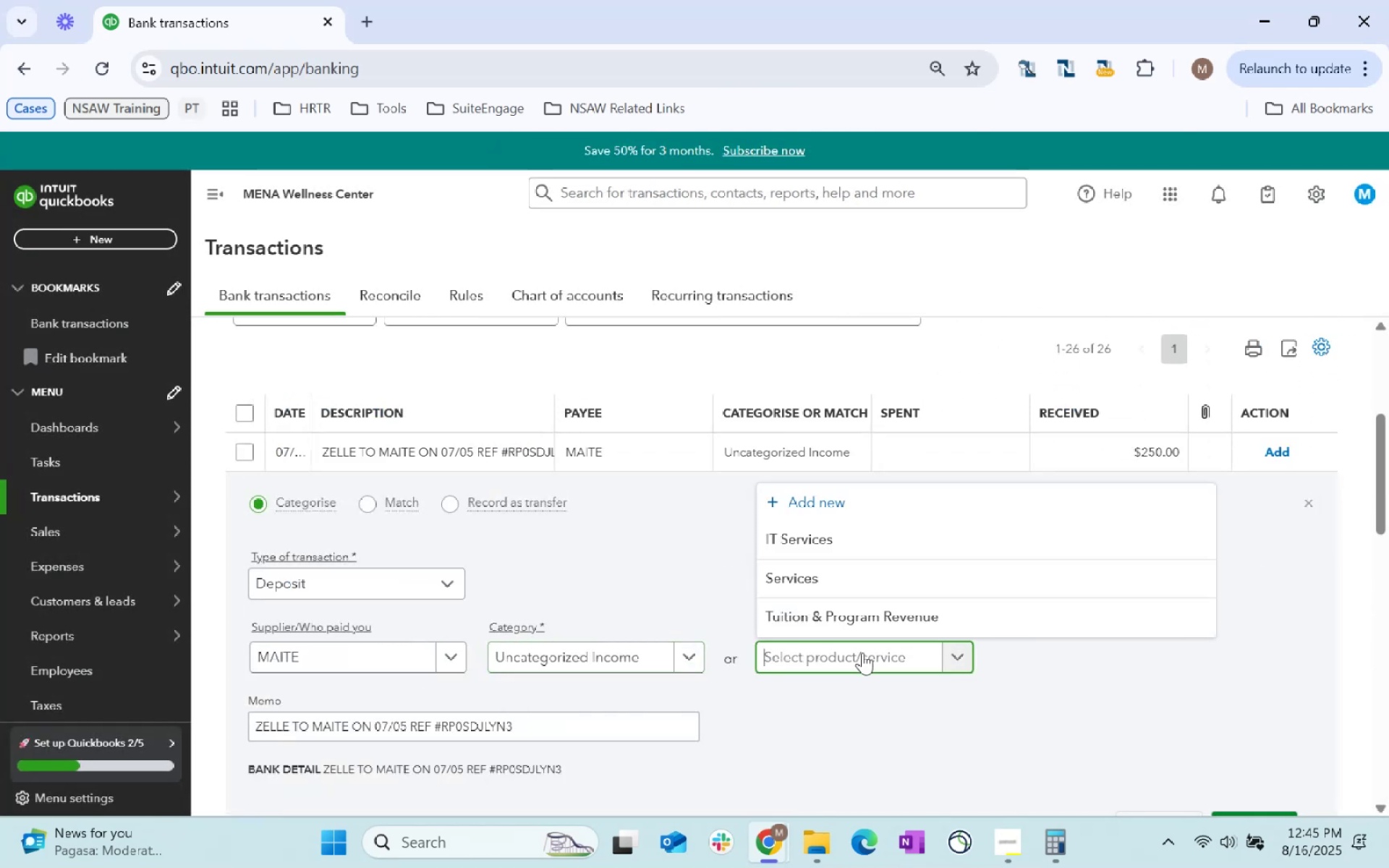 
type(serv)
key(Tab)
 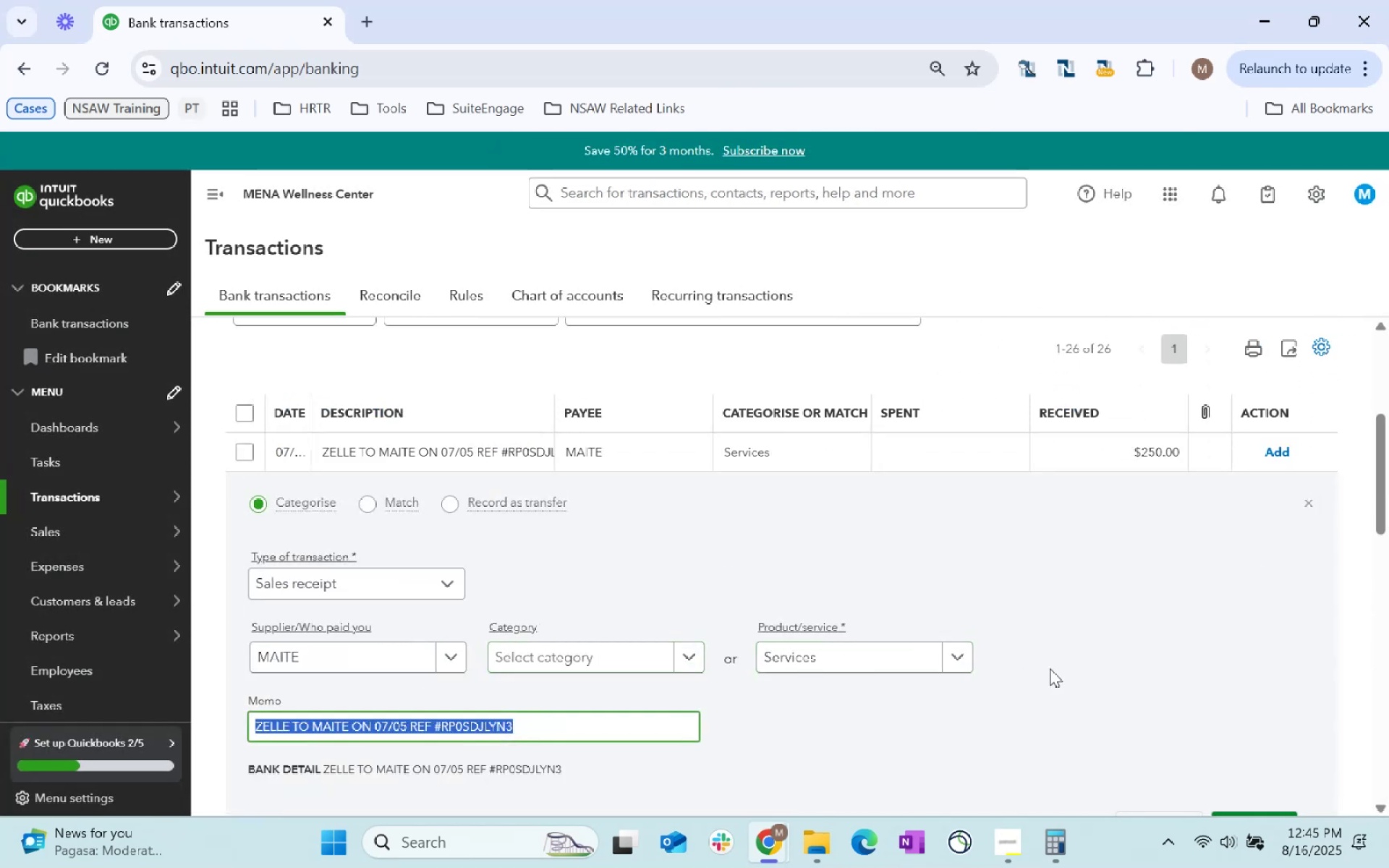 
scroll: coordinate [1144, 647], scroll_direction: down, amount: 1.0
 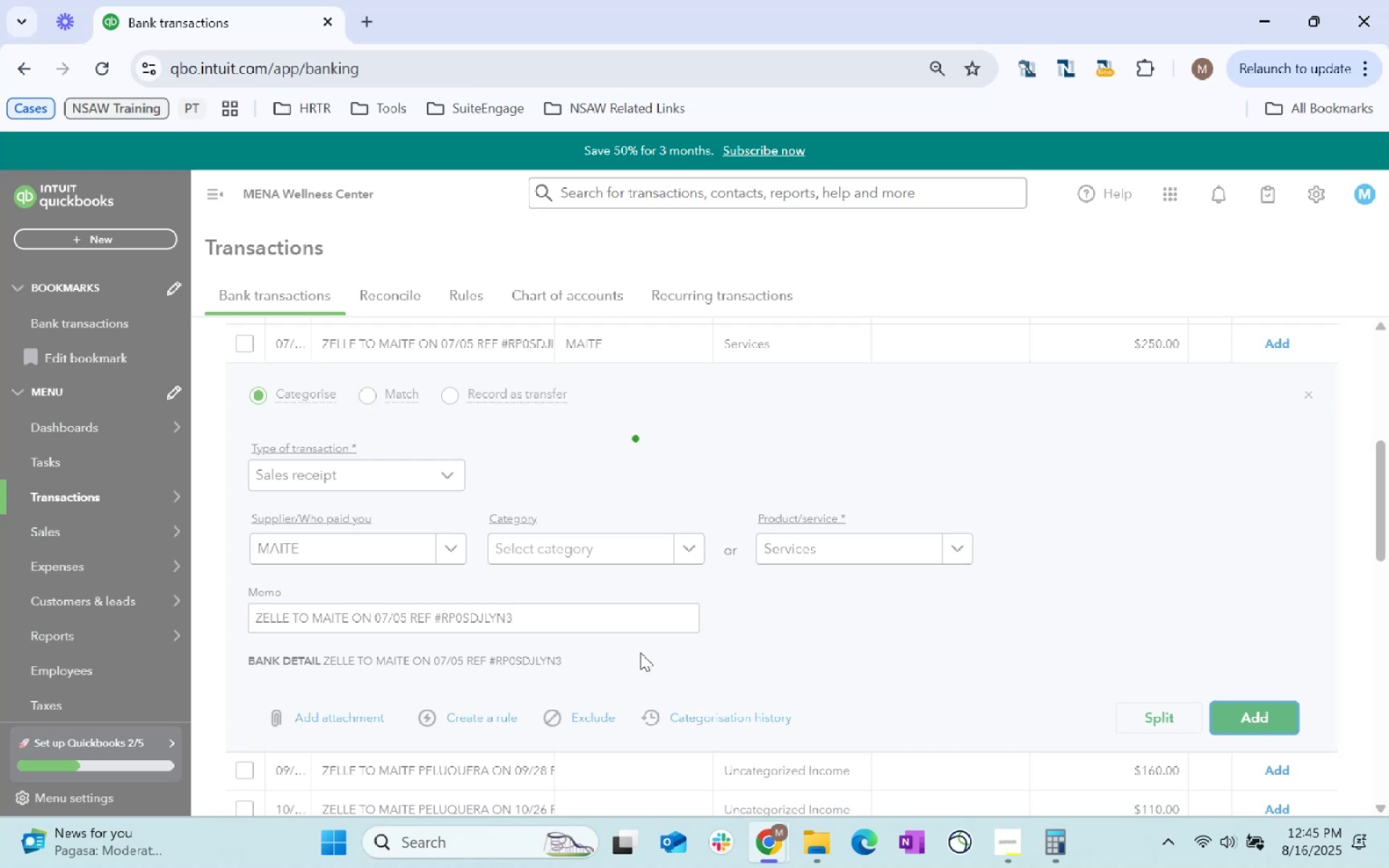 
scroll: coordinate [504, 568], scroll_direction: up, amount: 2.0
 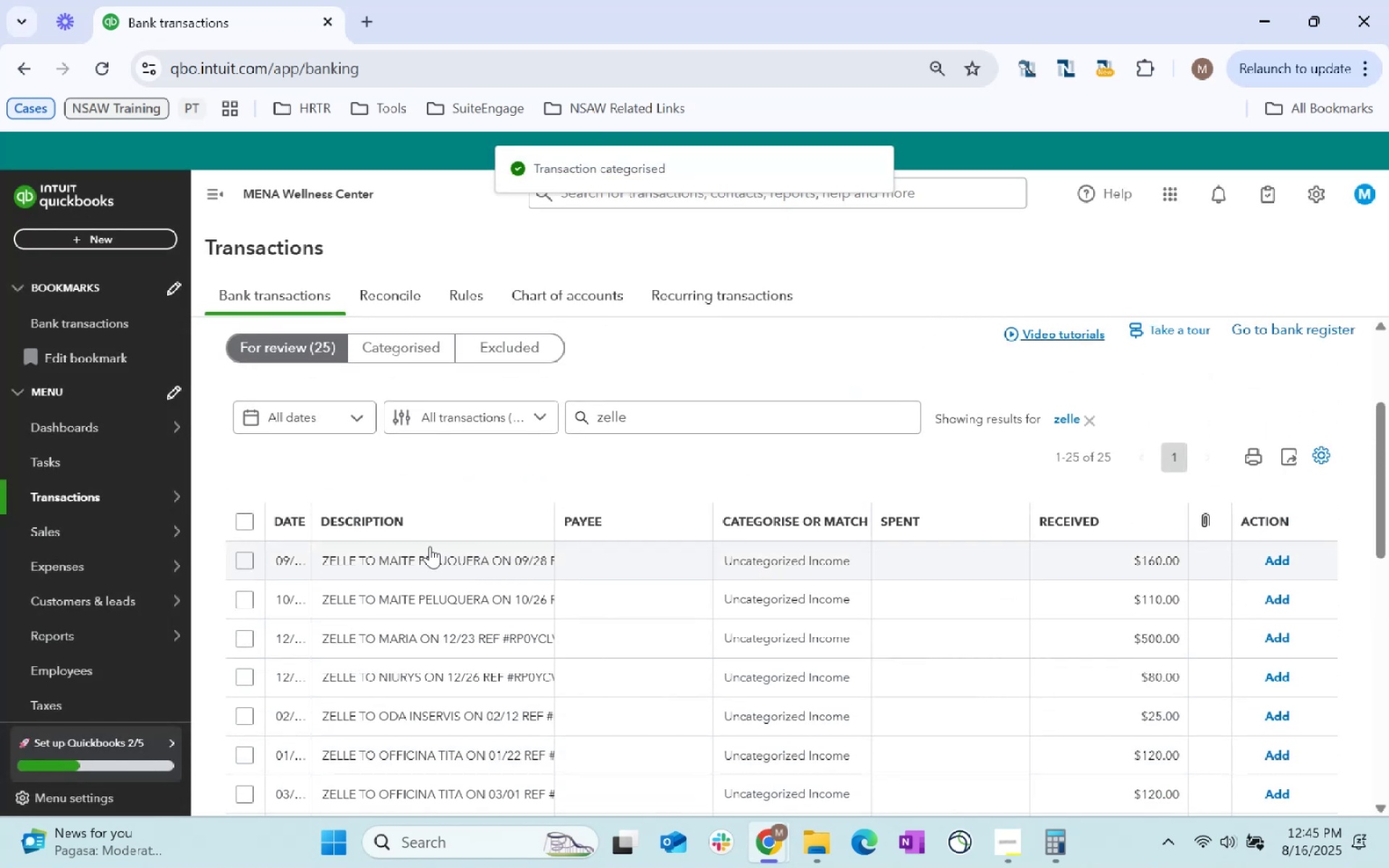 
left_click([432, 548])
 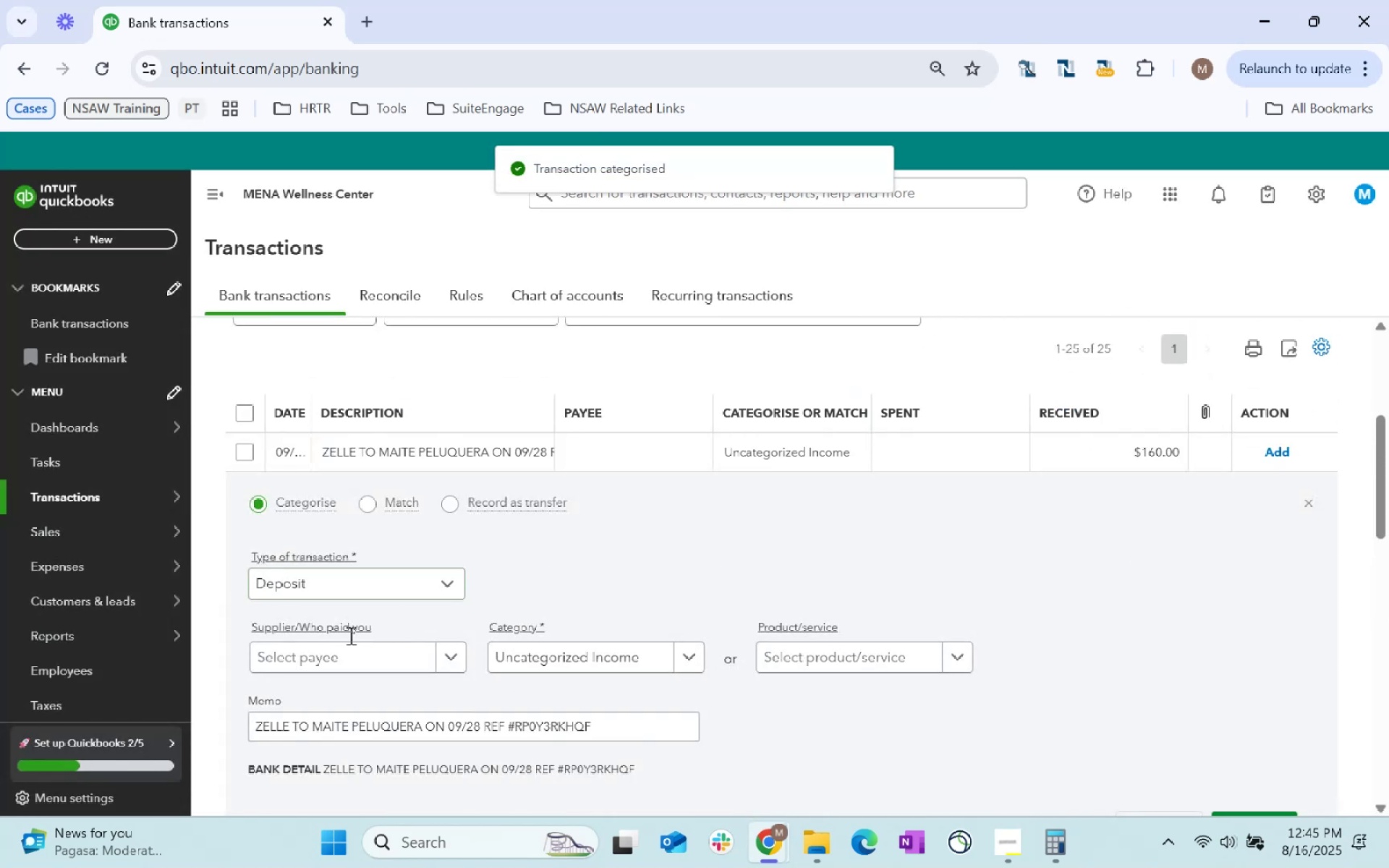 
left_click([357, 661])
 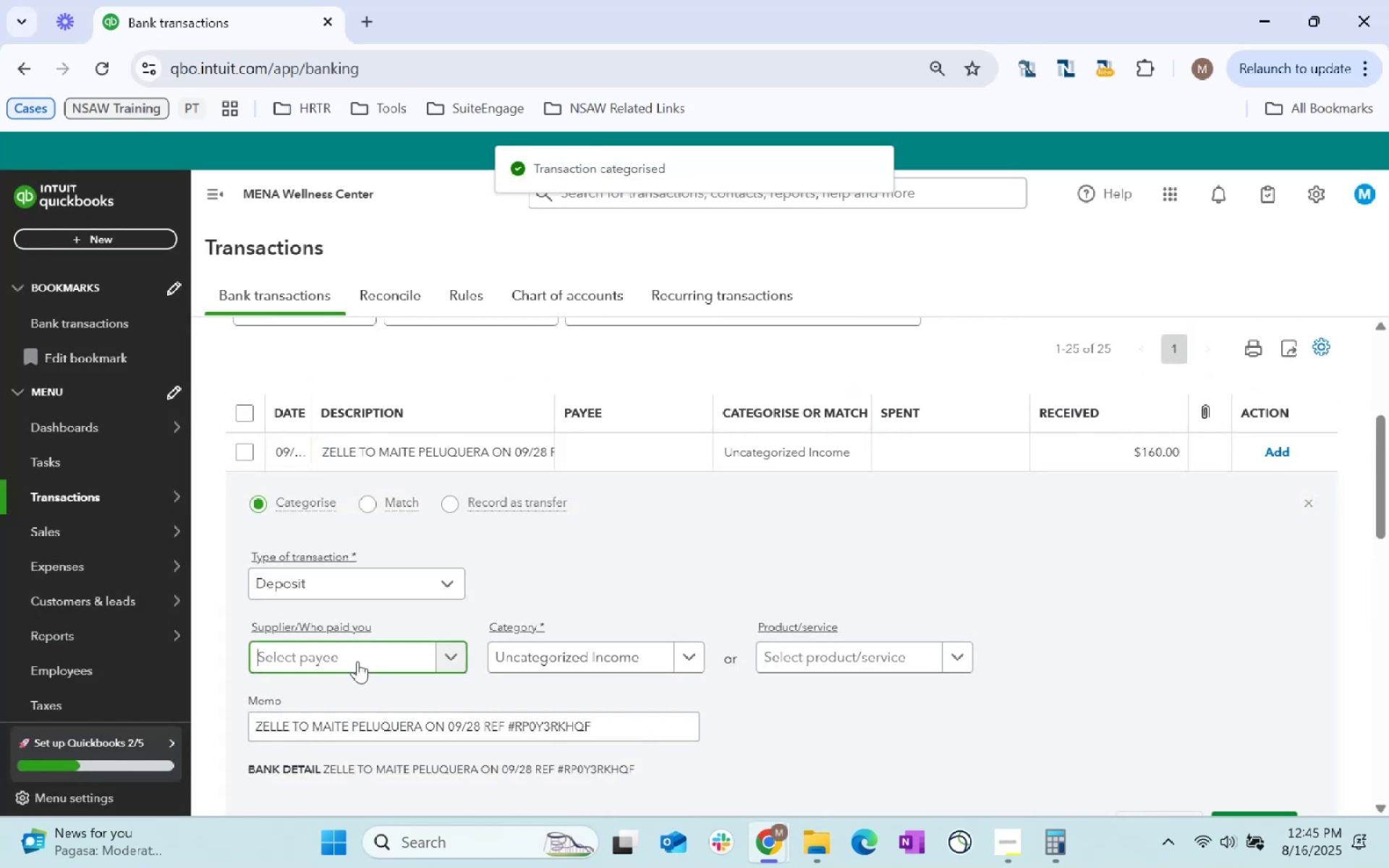 
key(Control+ControlLeft)
 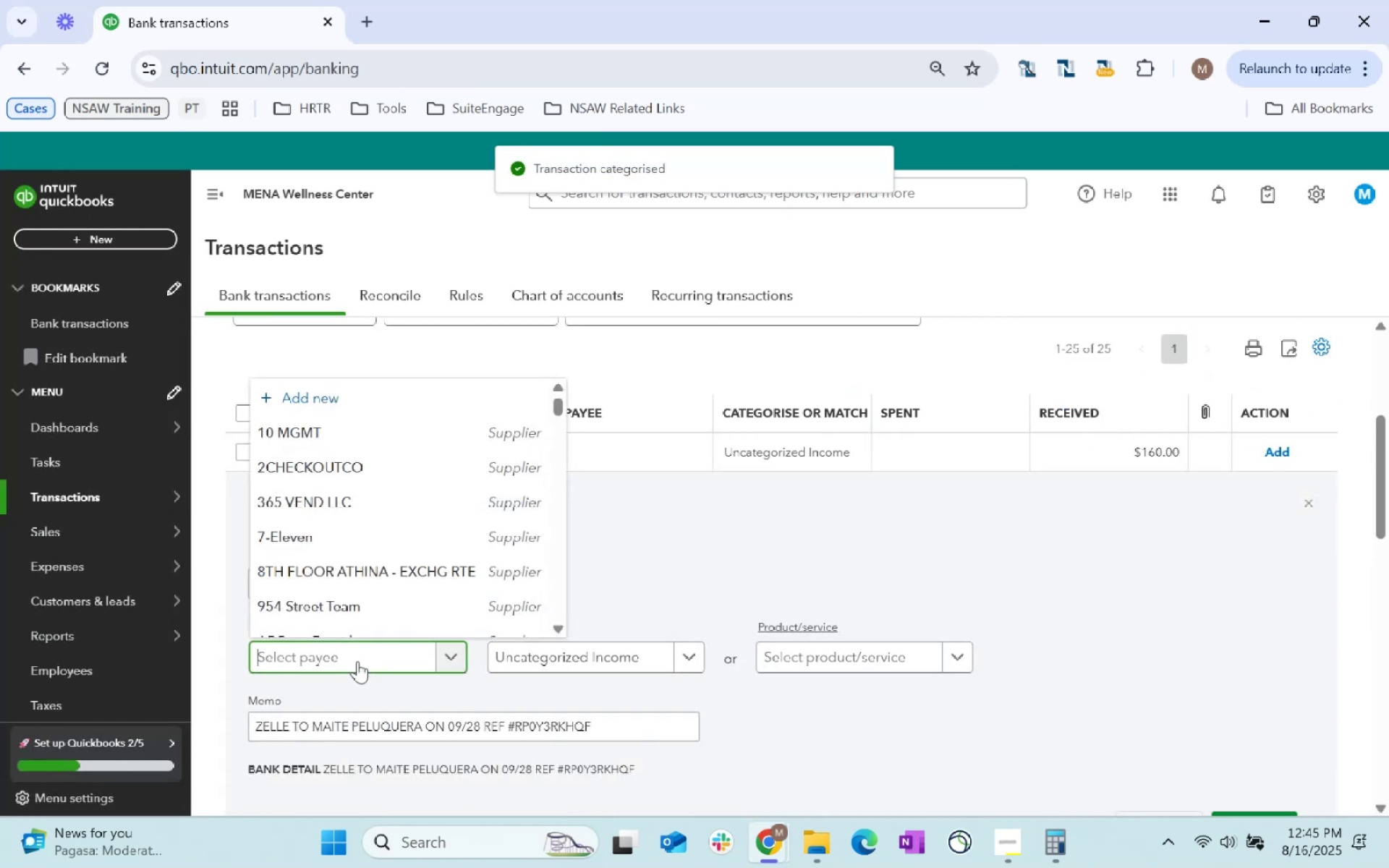 
key(Control+V)
 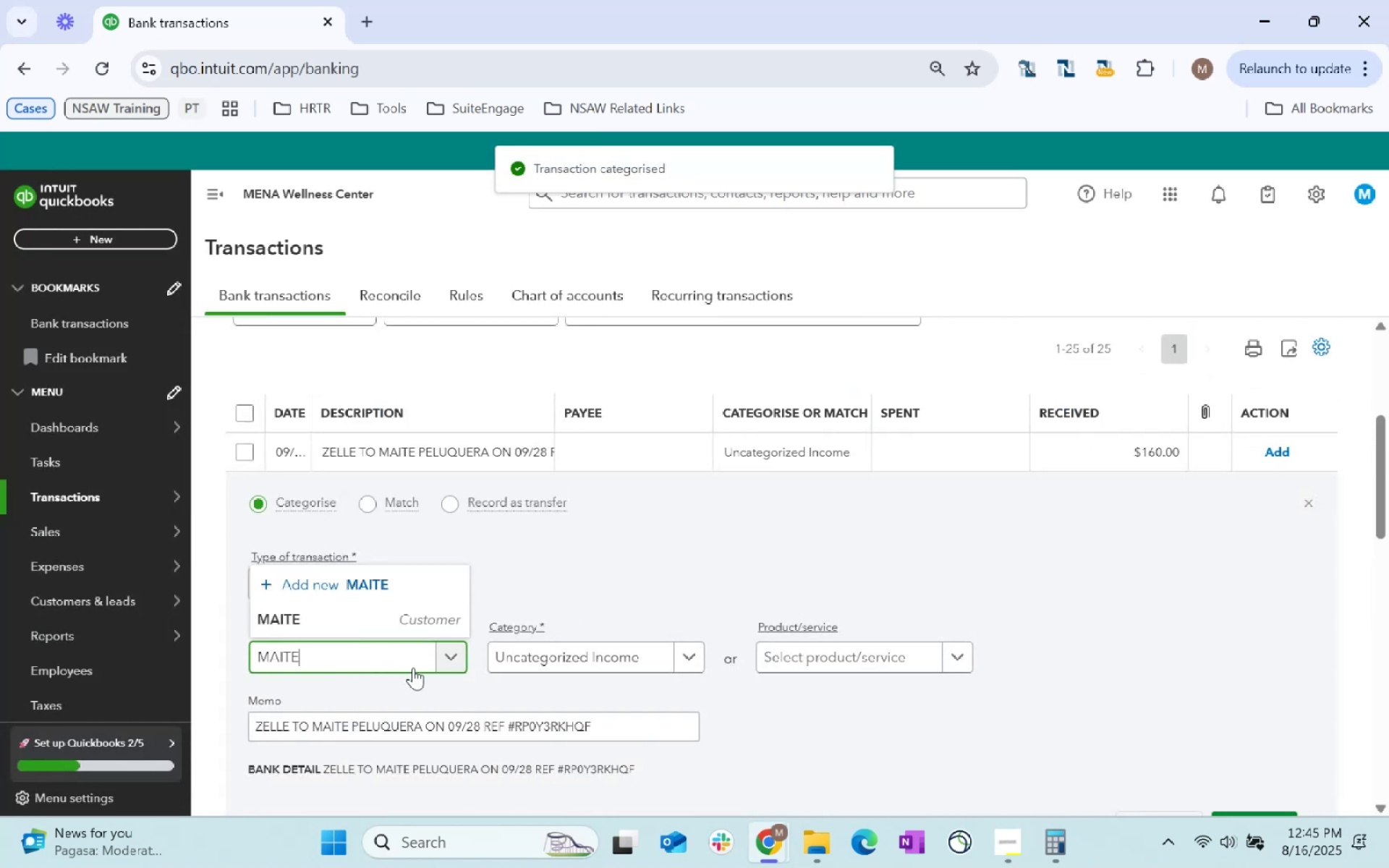 
key(Tab)
key(Tab)
type(serv)
 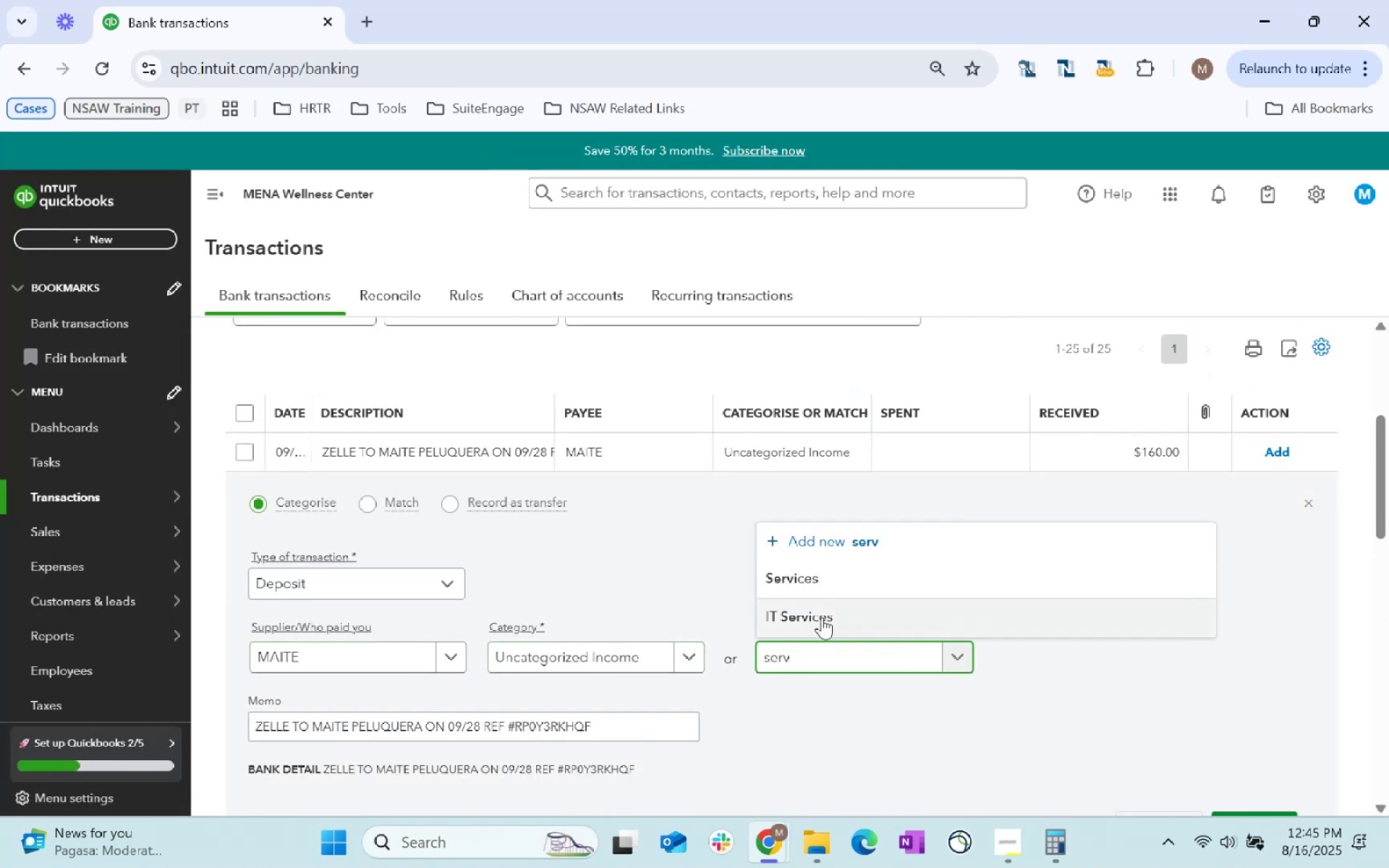 
left_click([810, 580])
 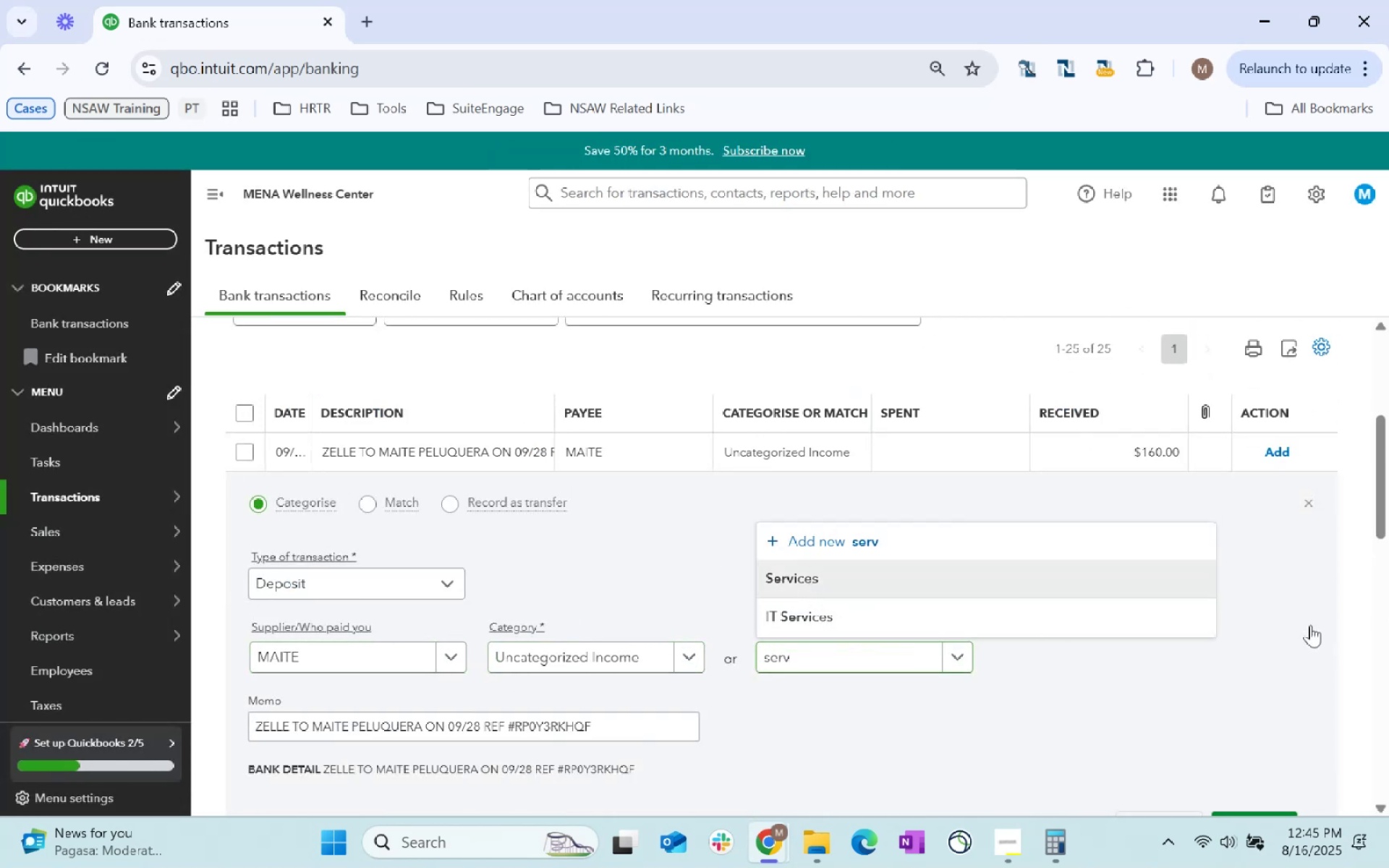 
scroll: coordinate [1290, 623], scroll_direction: down, amount: 3.0
 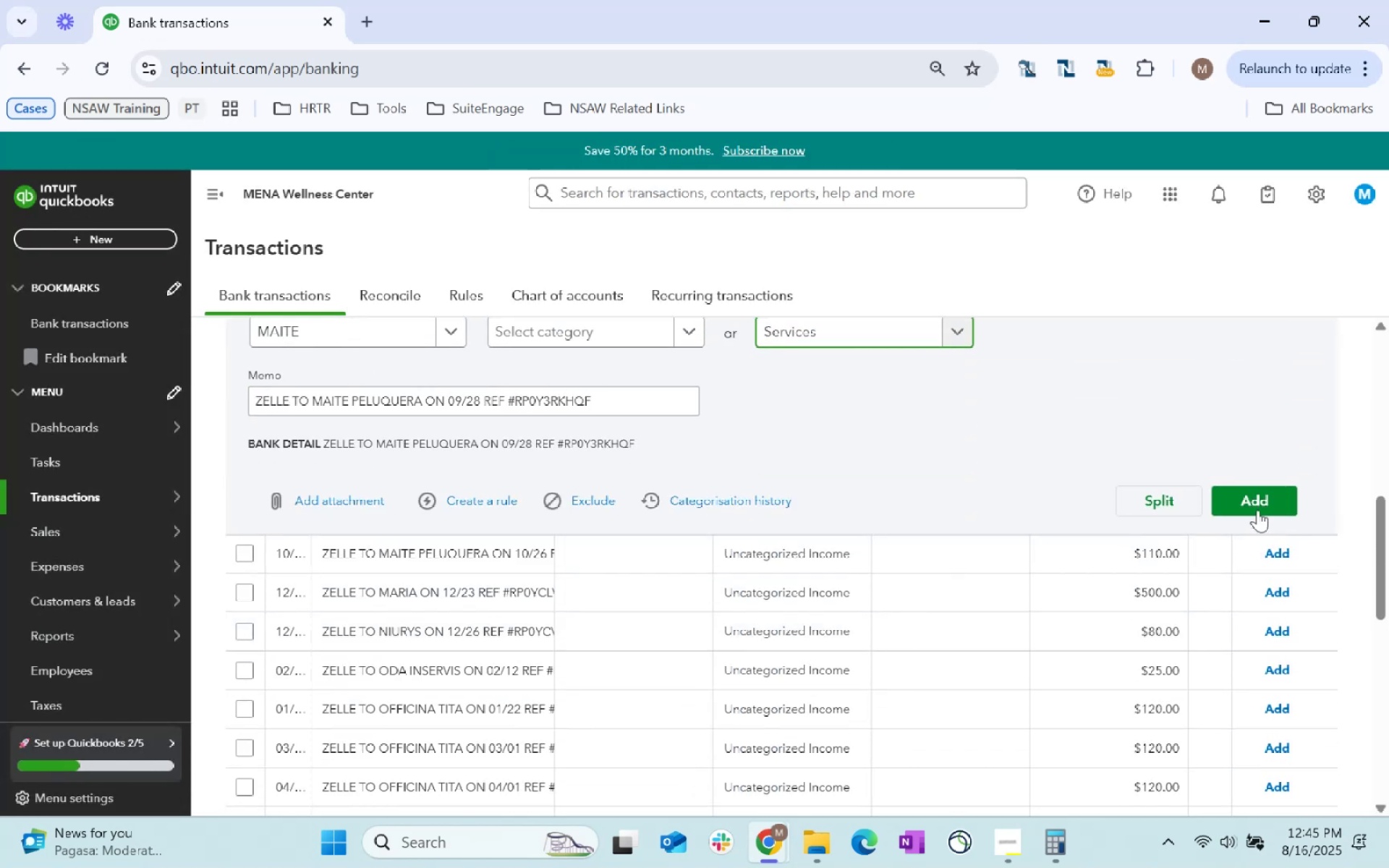 
left_click([1254, 501])
 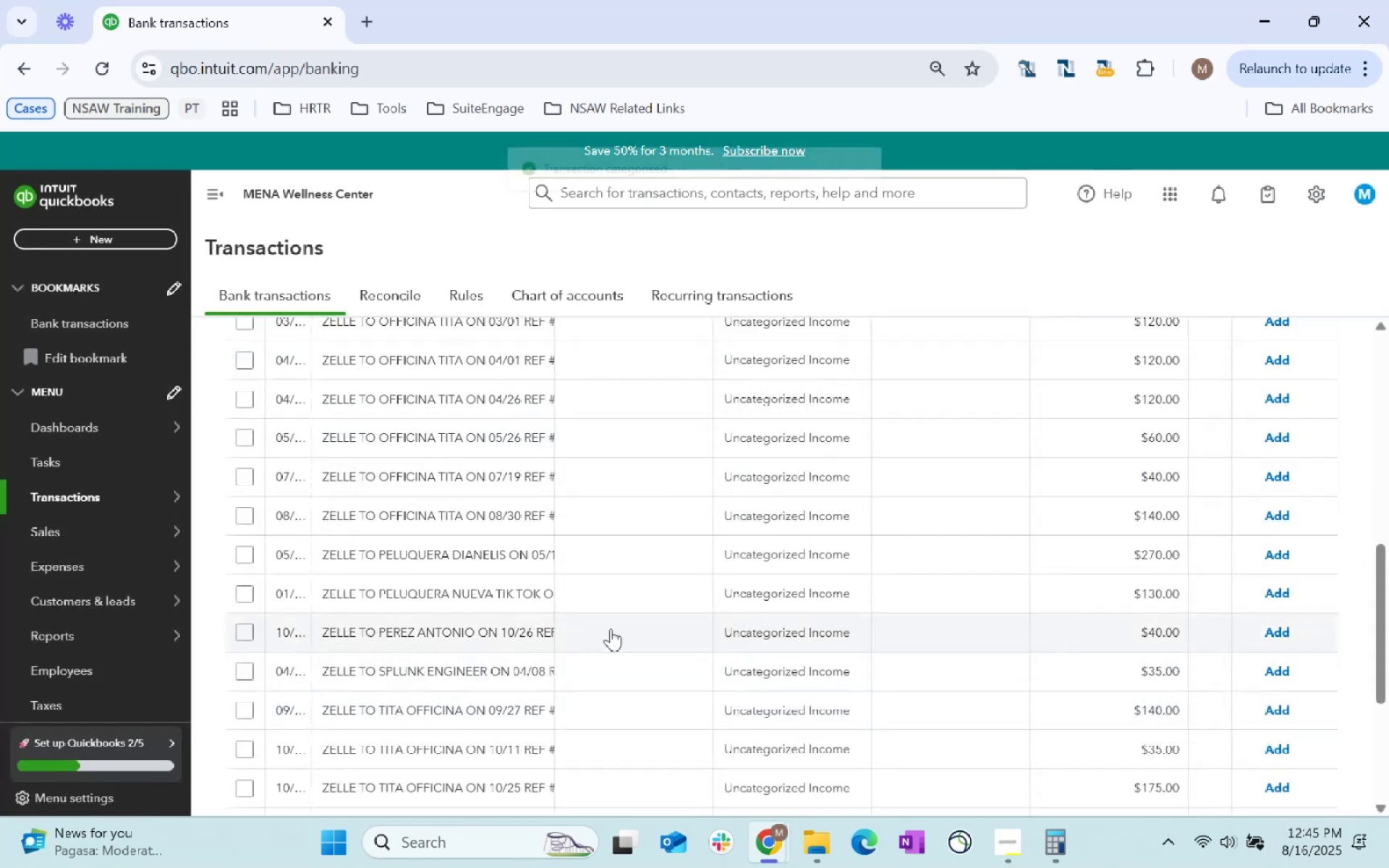 
scroll: coordinate [430, 472], scroll_direction: up, amount: 4.0
 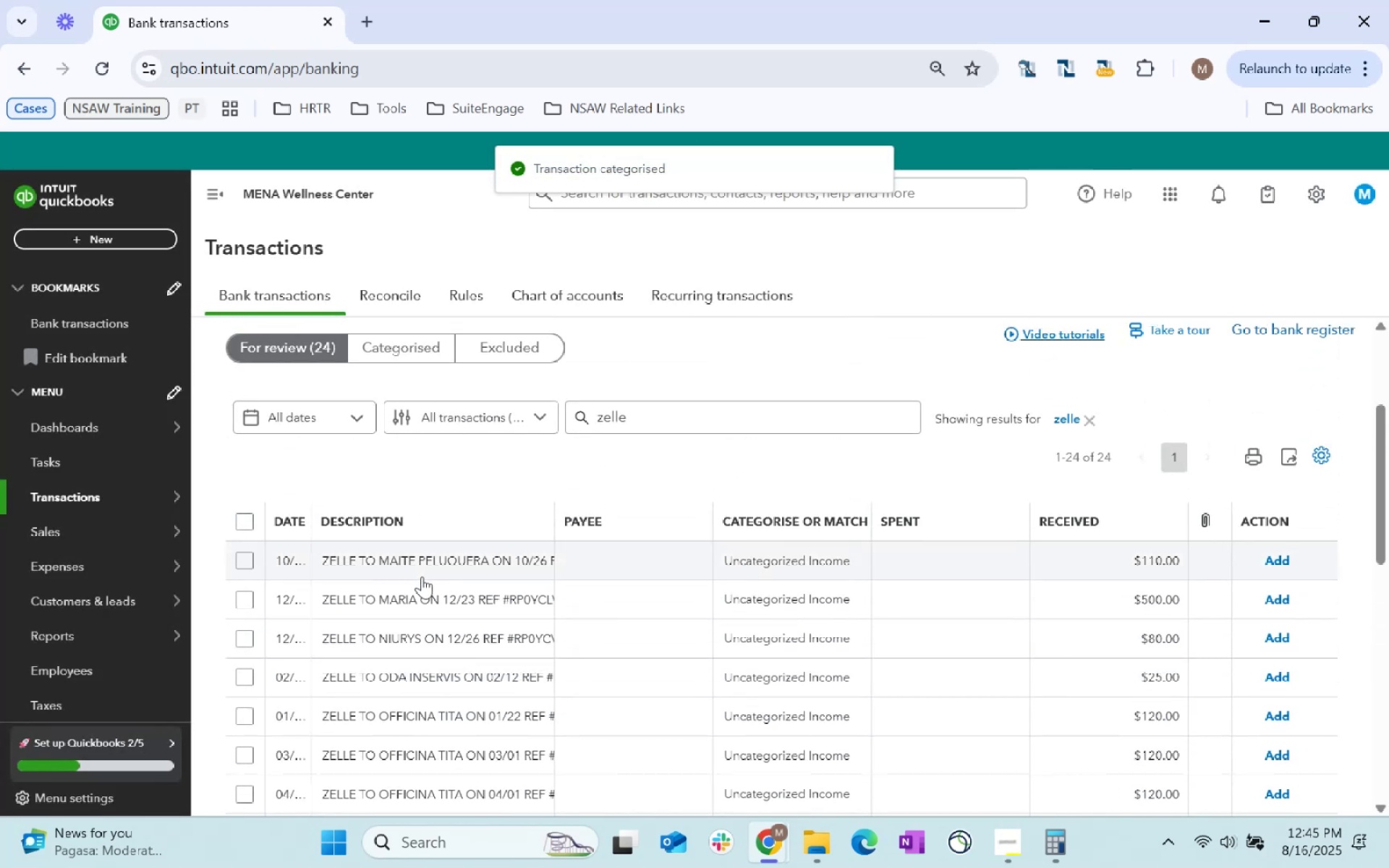 
left_click([431, 567])
 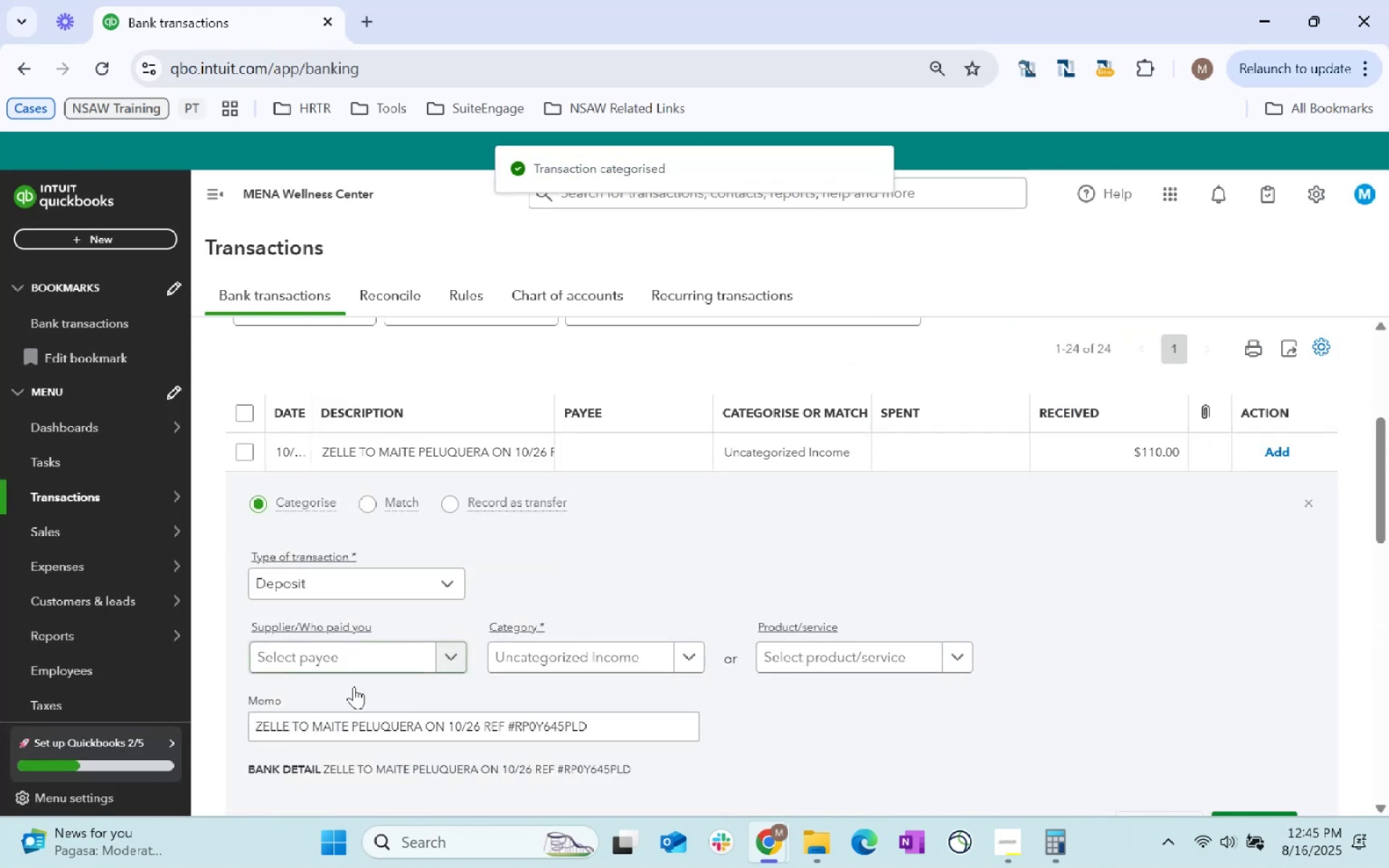 
left_click([365, 670])
 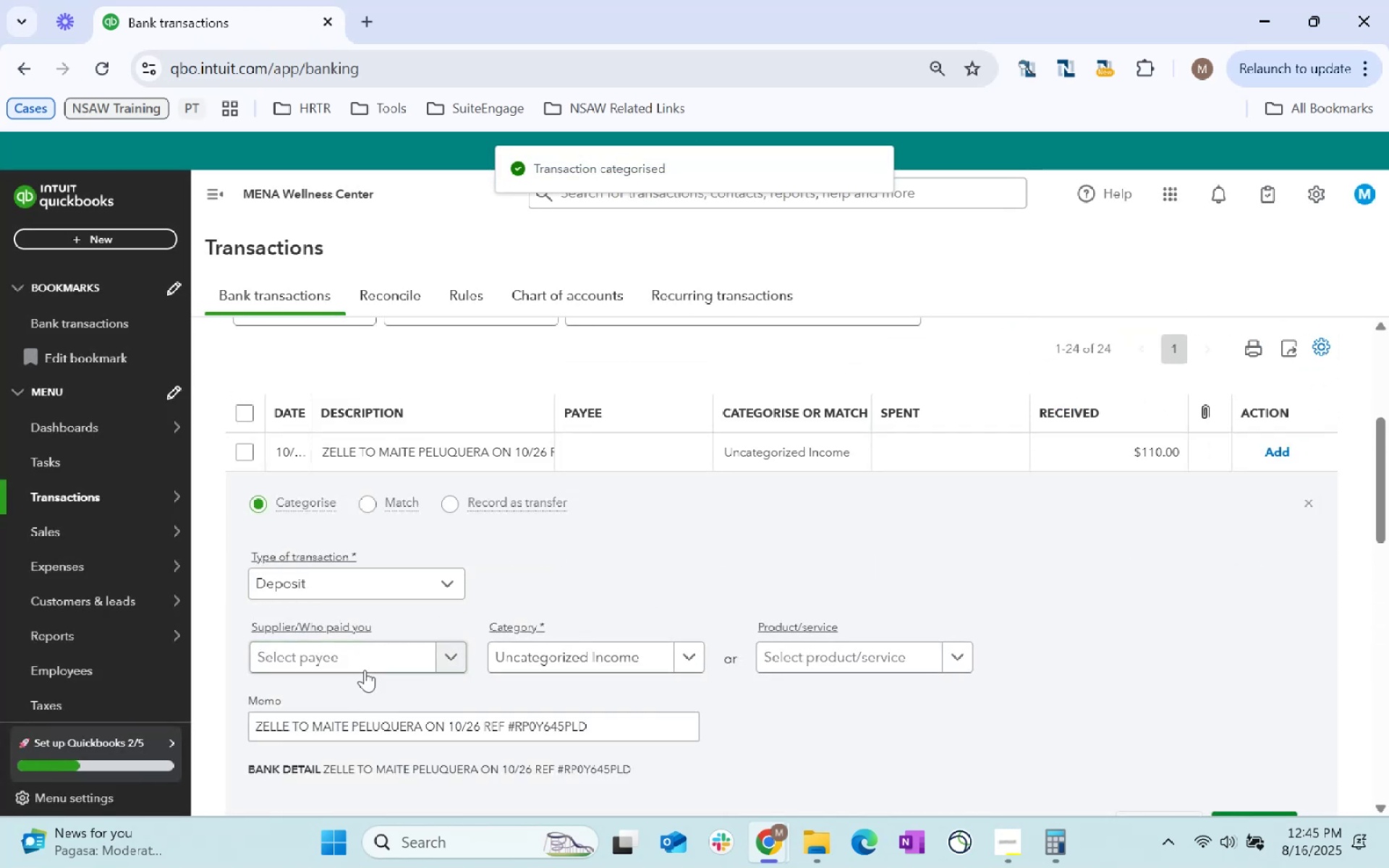 
key(Control+ControlLeft)
 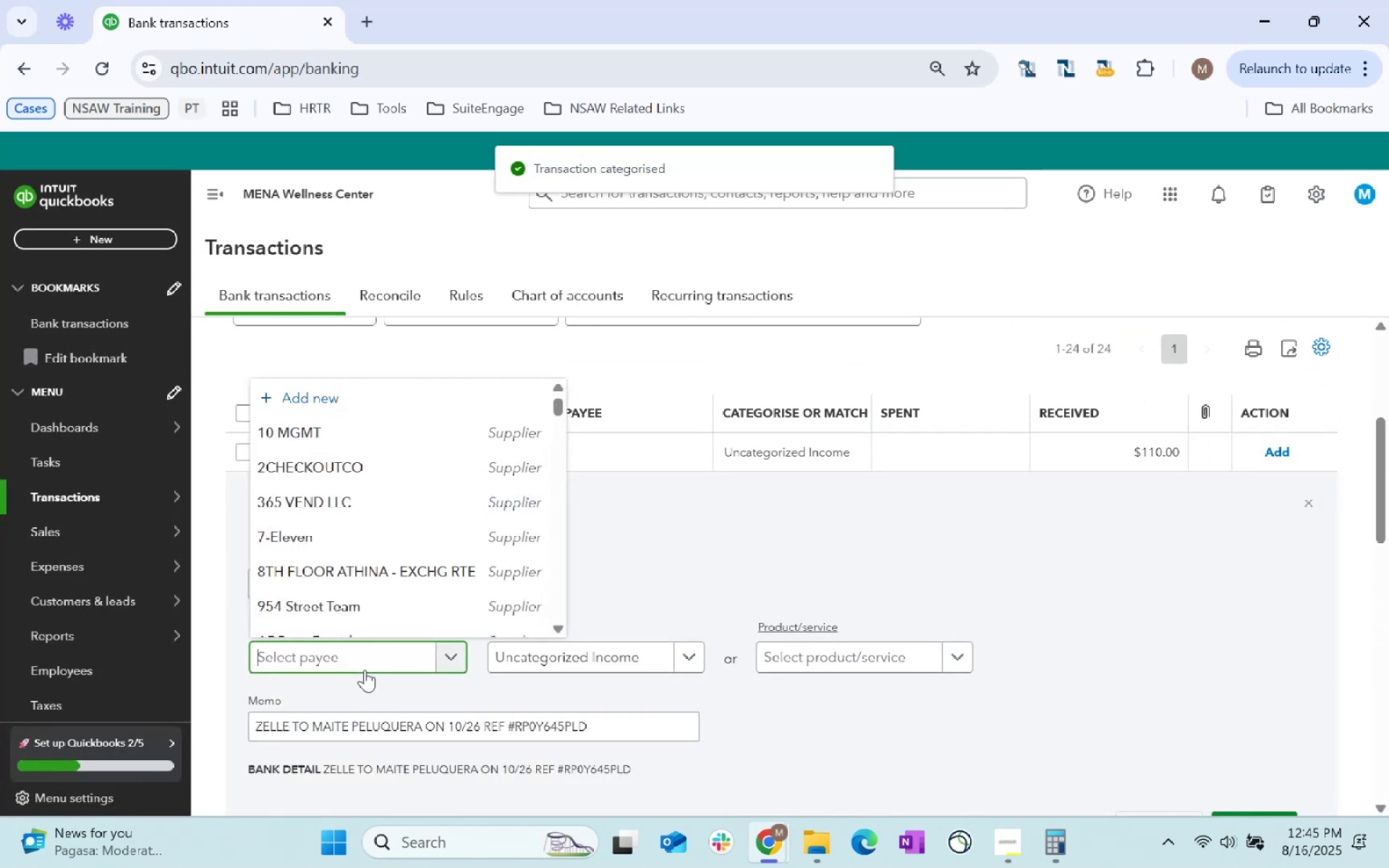 
key(Control+V)
 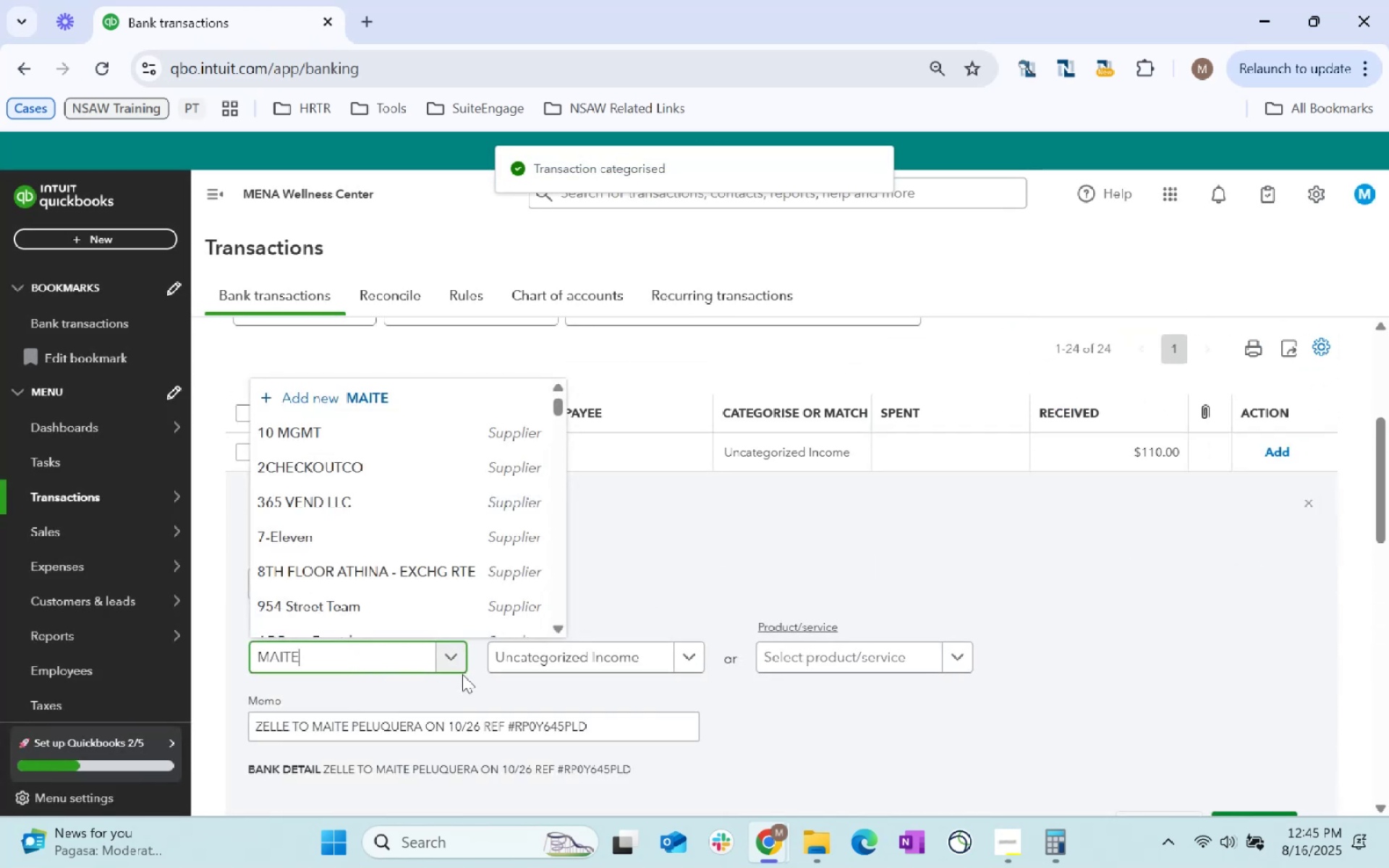 
key(Tab)
 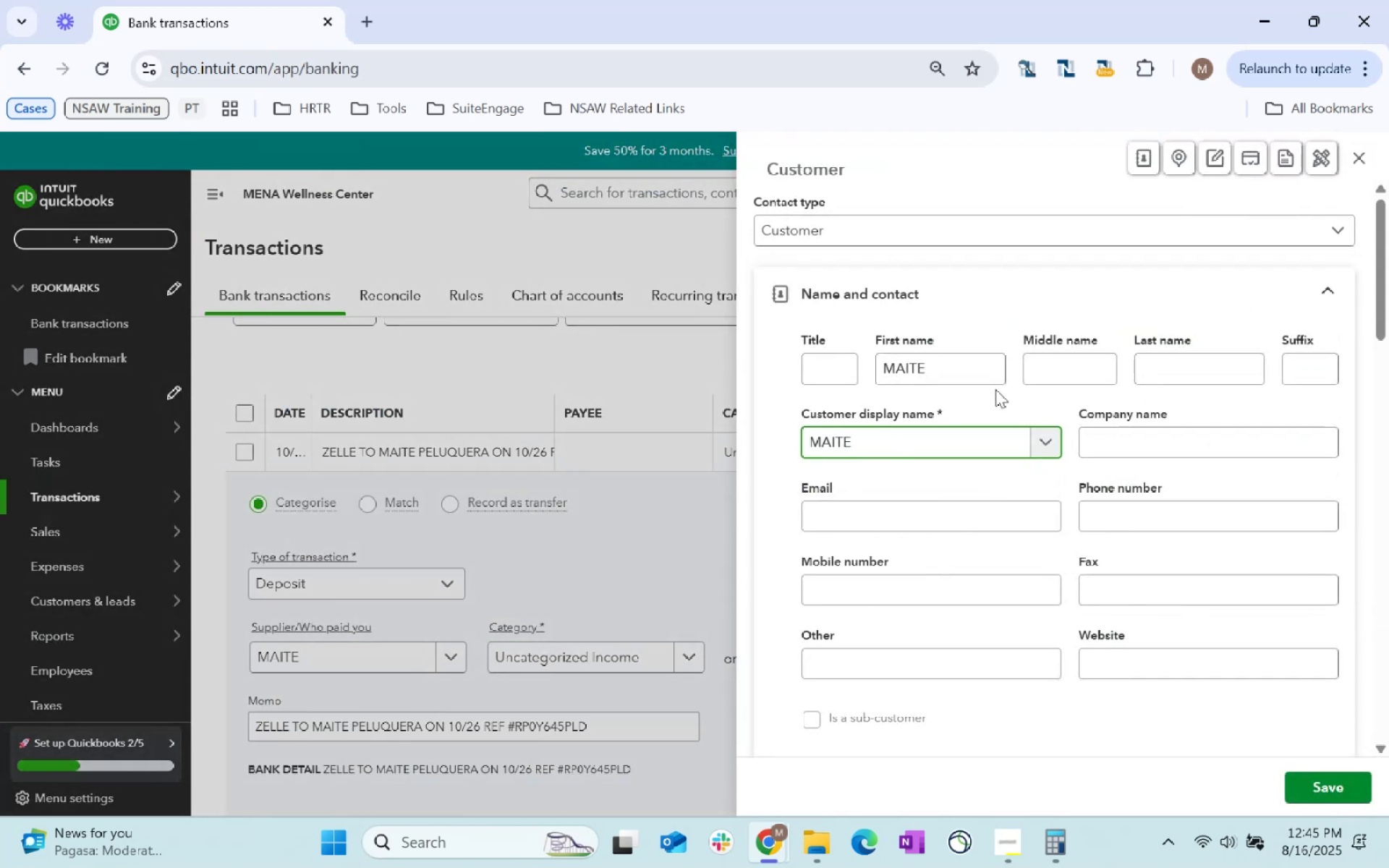 
left_click([1297, 779])
 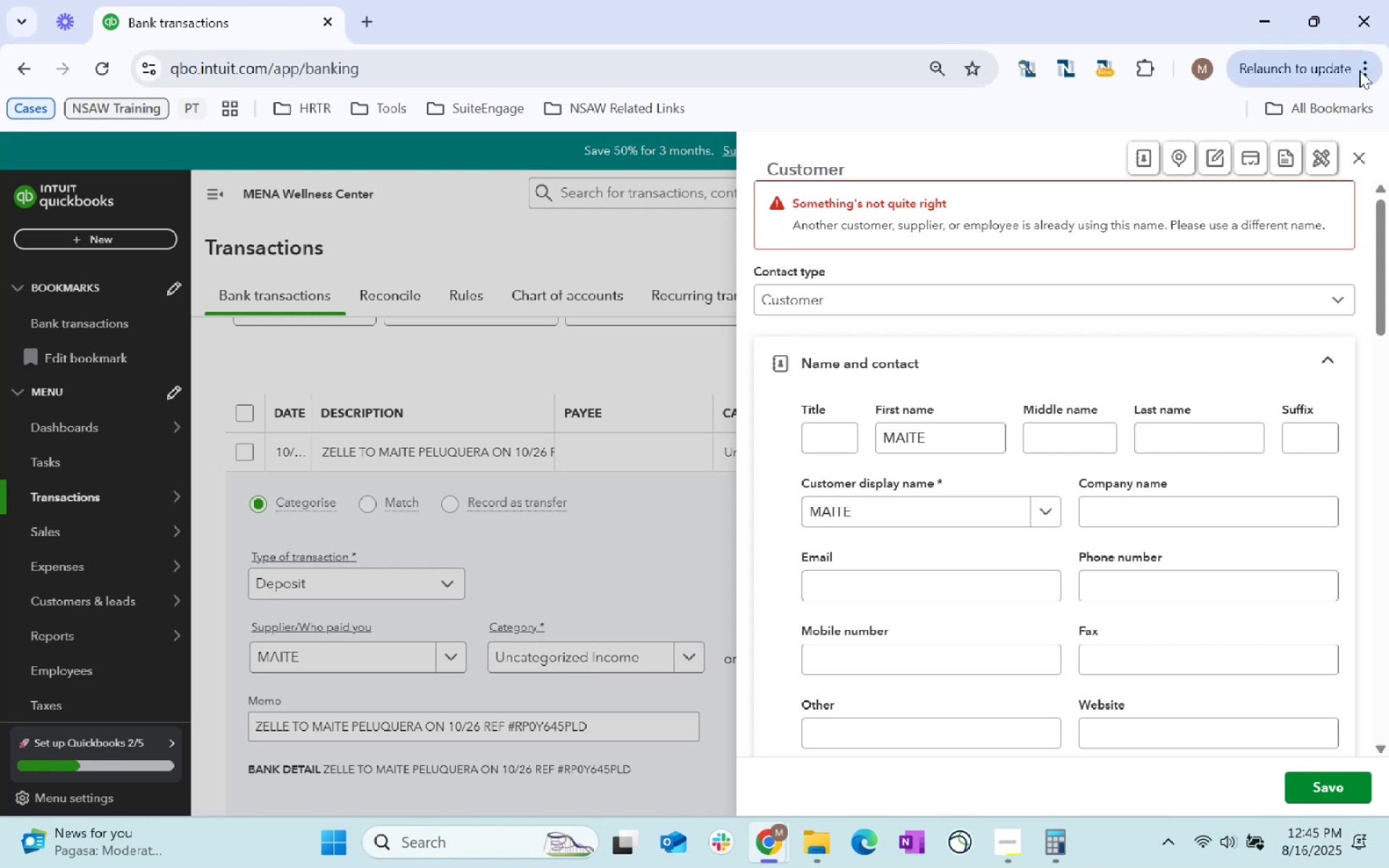 
left_click([1364, 163])
 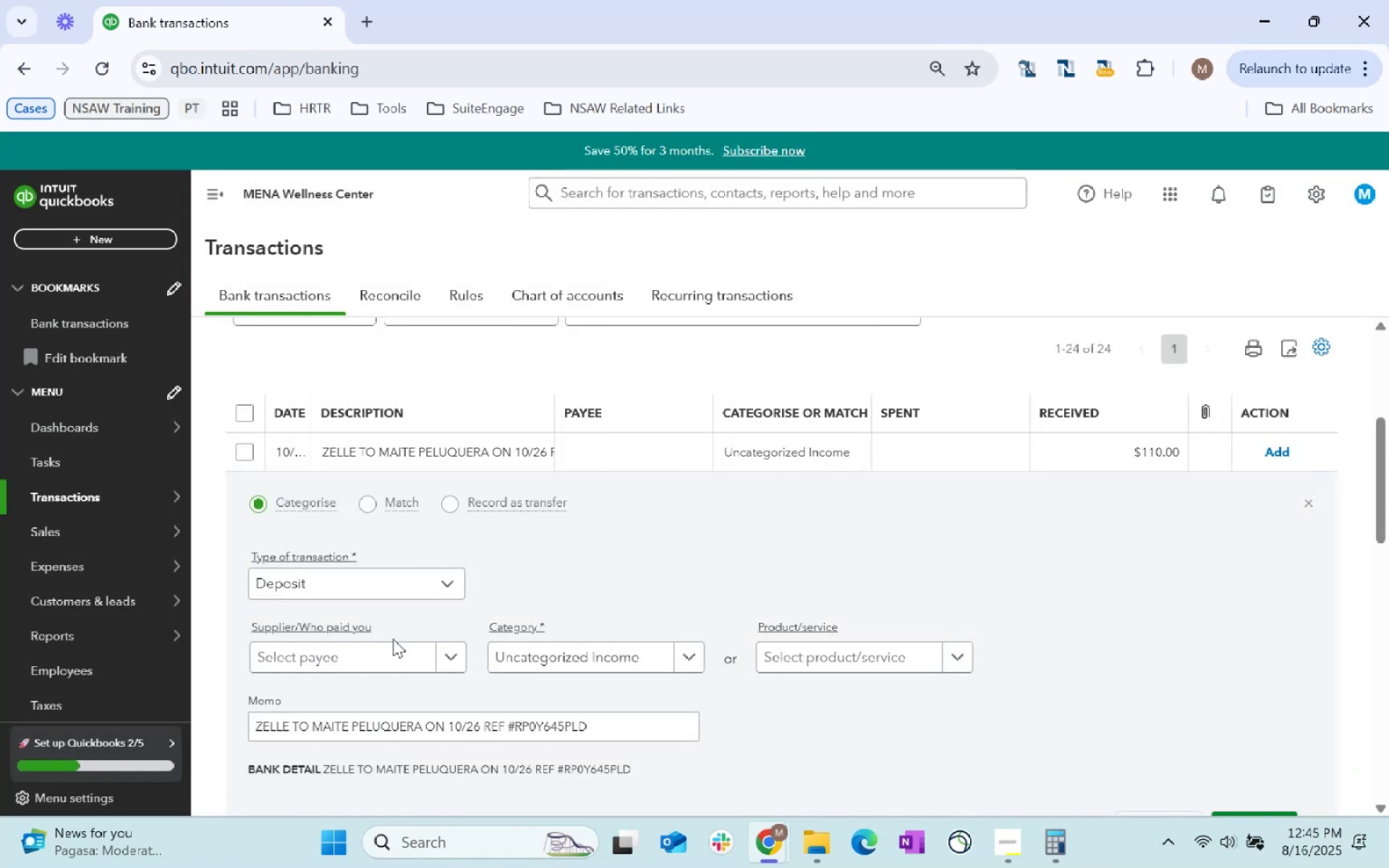 
left_click([380, 652])
 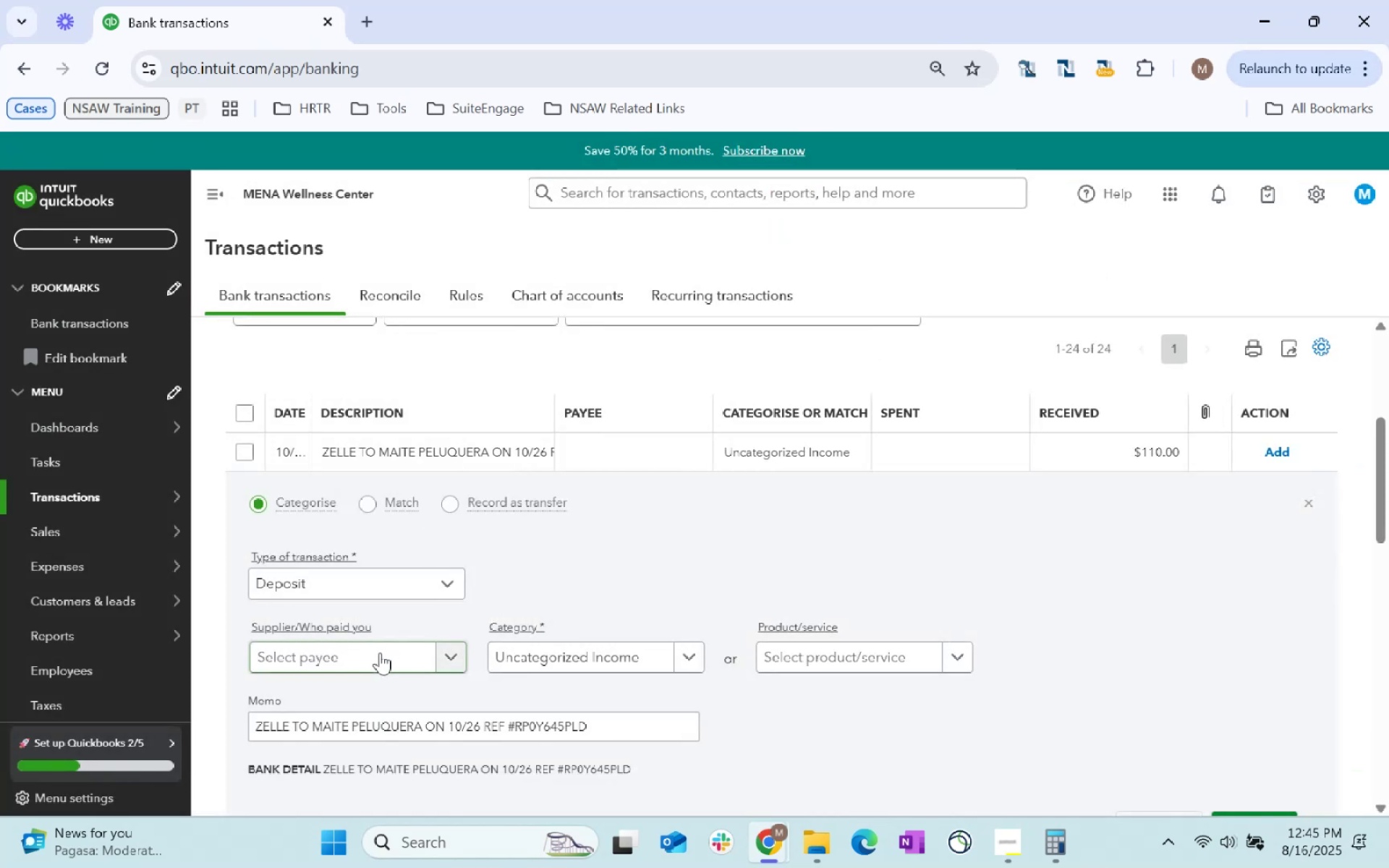 
key(Control+ControlLeft)
 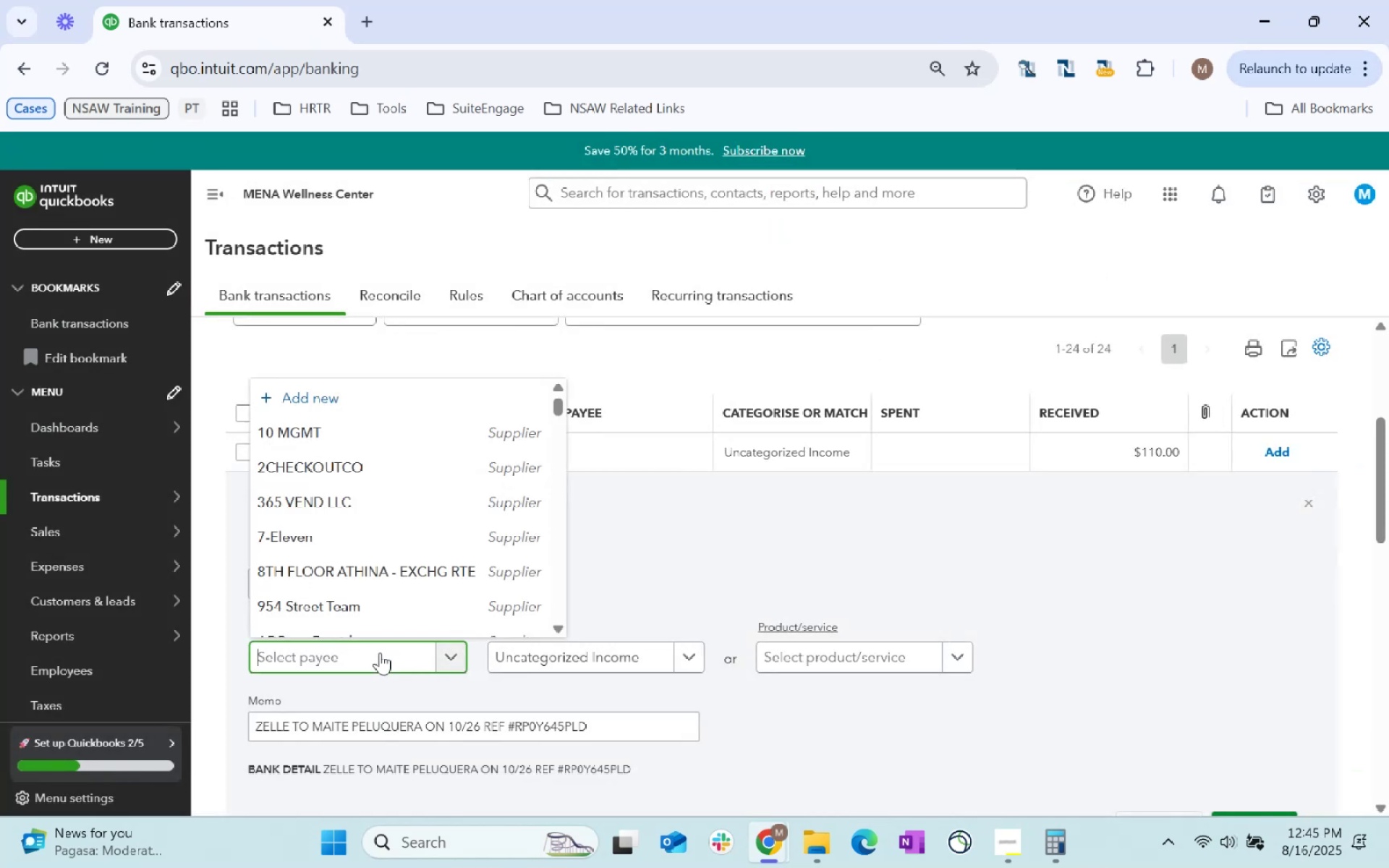 
key(Control+V)
 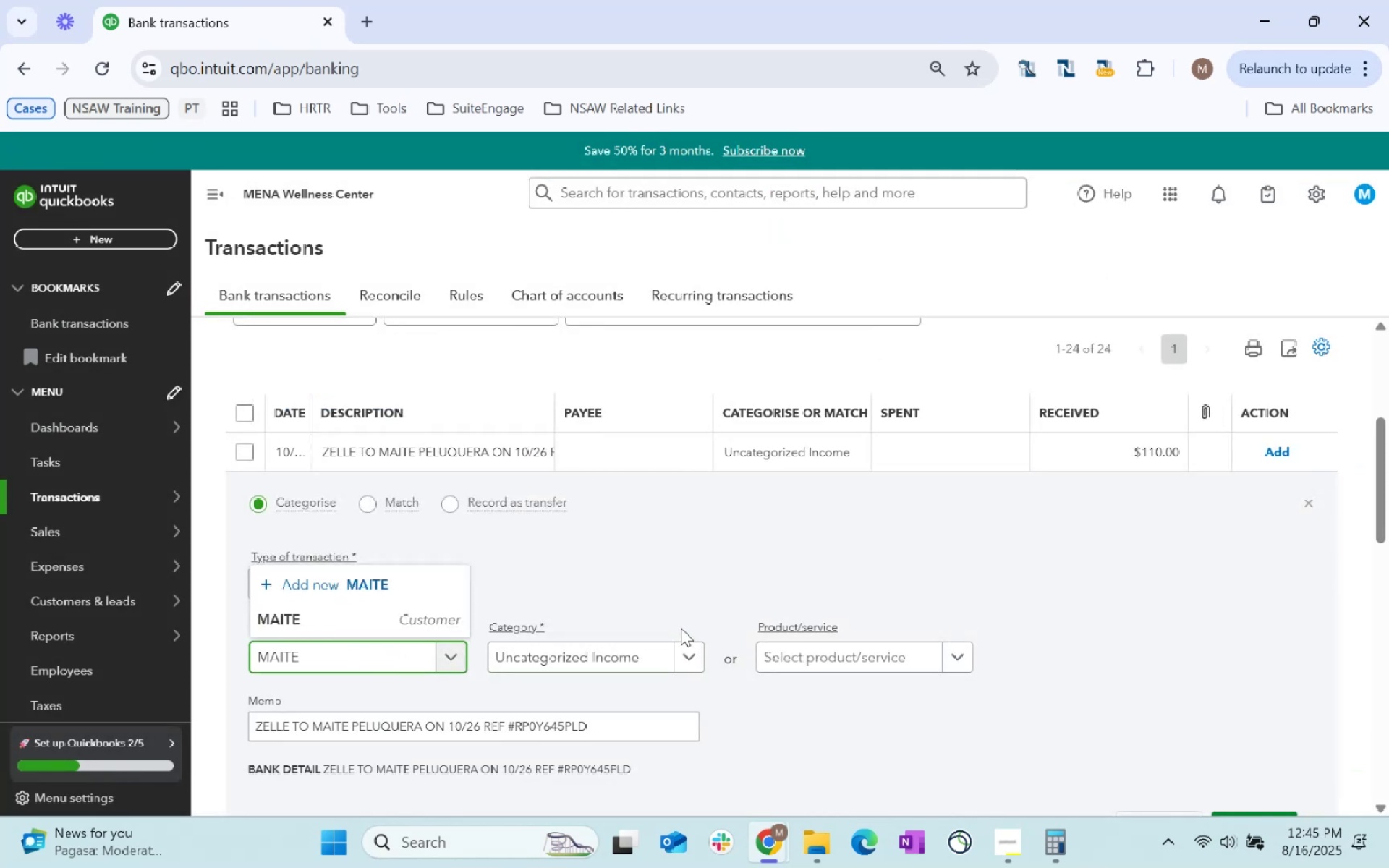 
key(Tab)
key(Tab)
type(ss)
key(Backspace)
type(\er)
key(Backspace)
key(Backspace)
key(Backspace)
type(erv)
 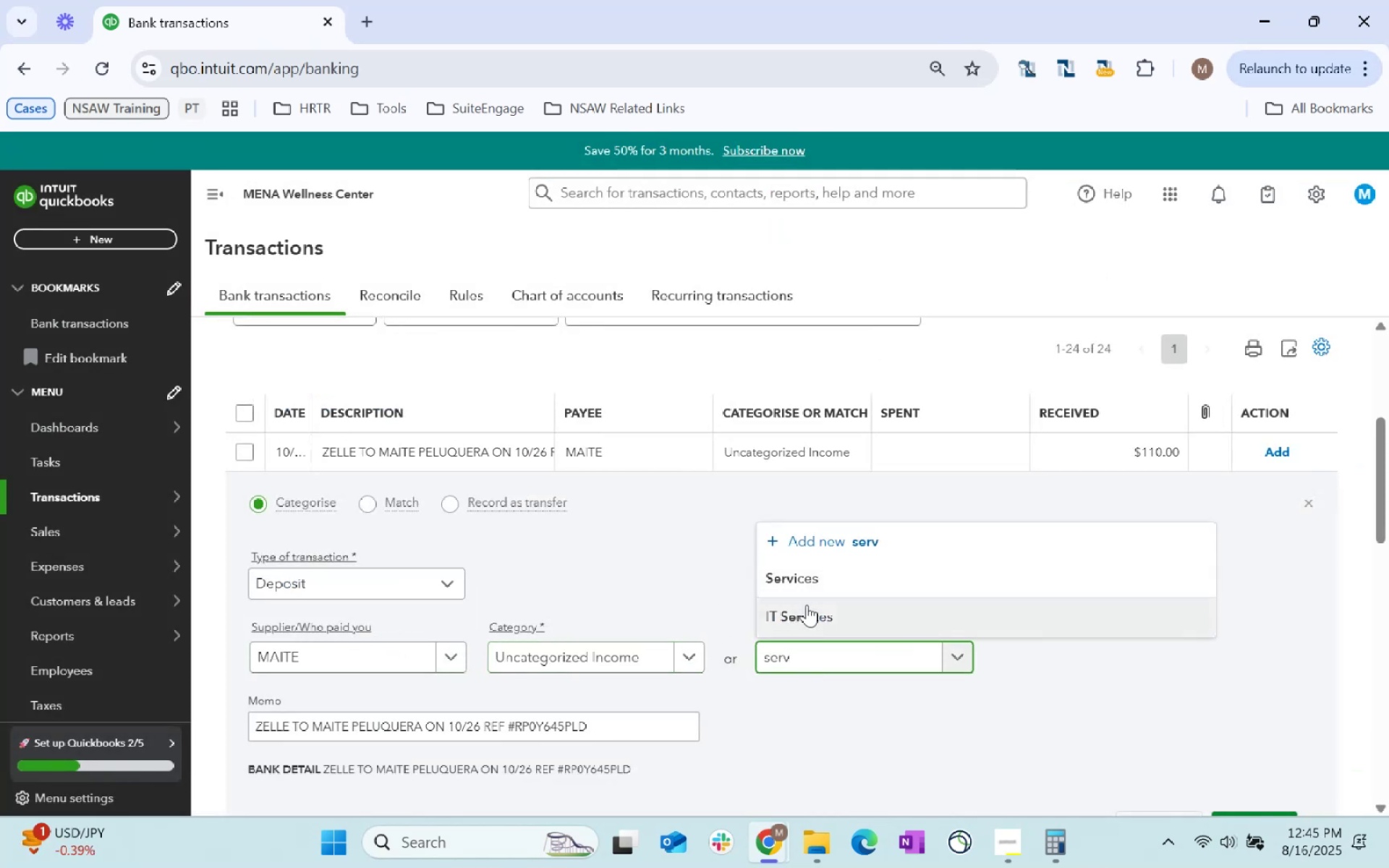 
left_click([818, 584])
 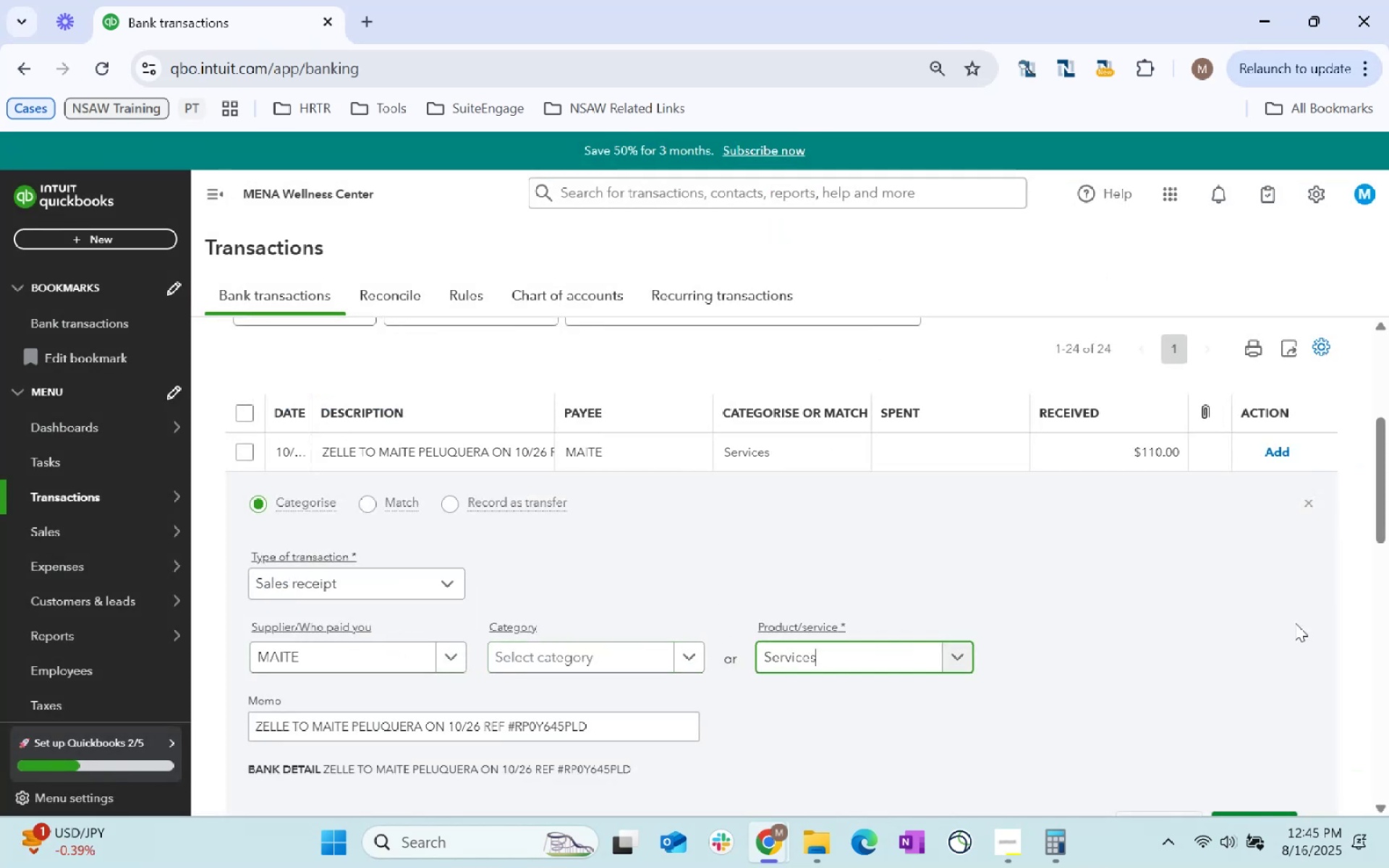 
scroll: coordinate [1288, 631], scroll_direction: down, amount: 1.0
 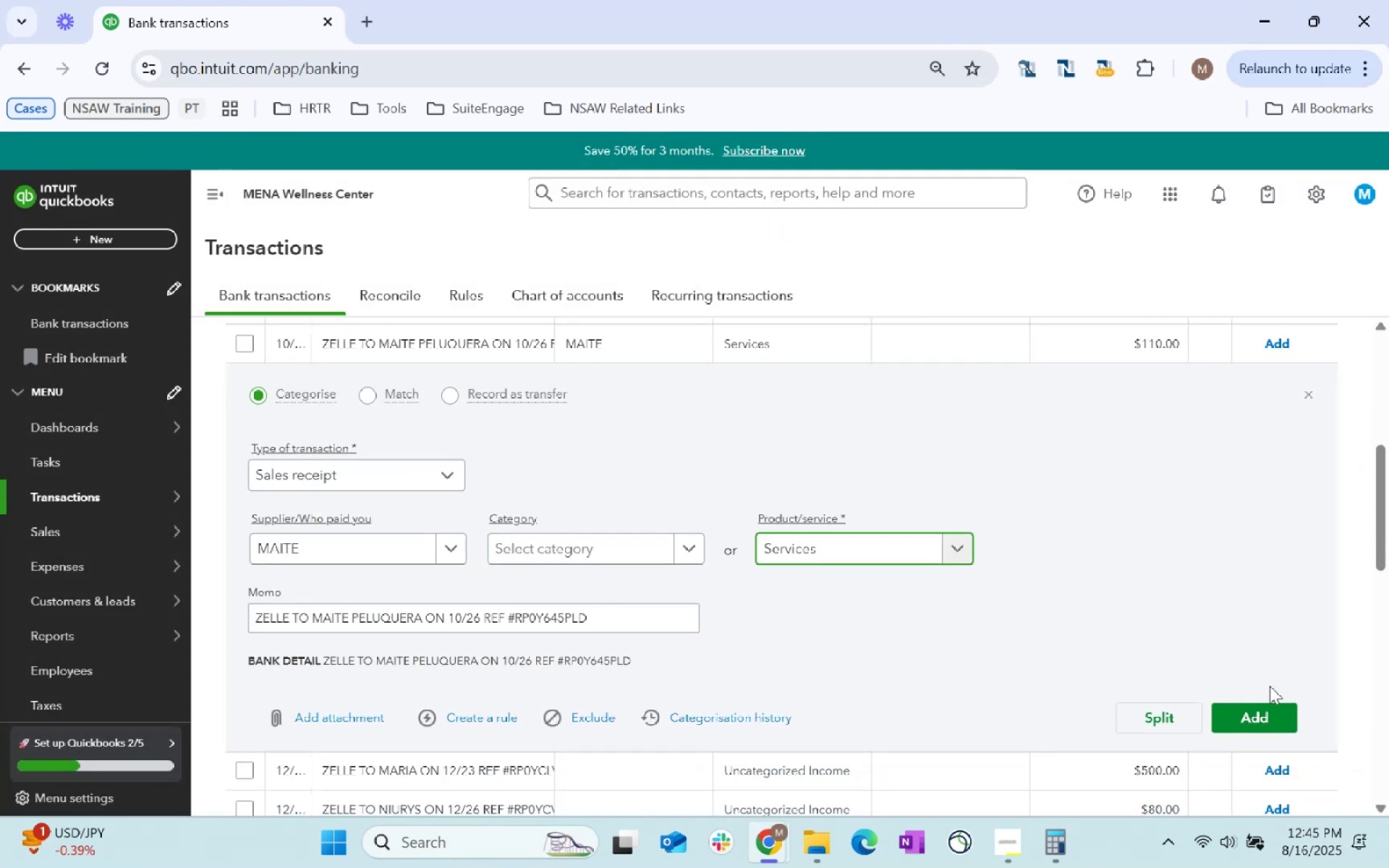 
left_click([1268, 710])
 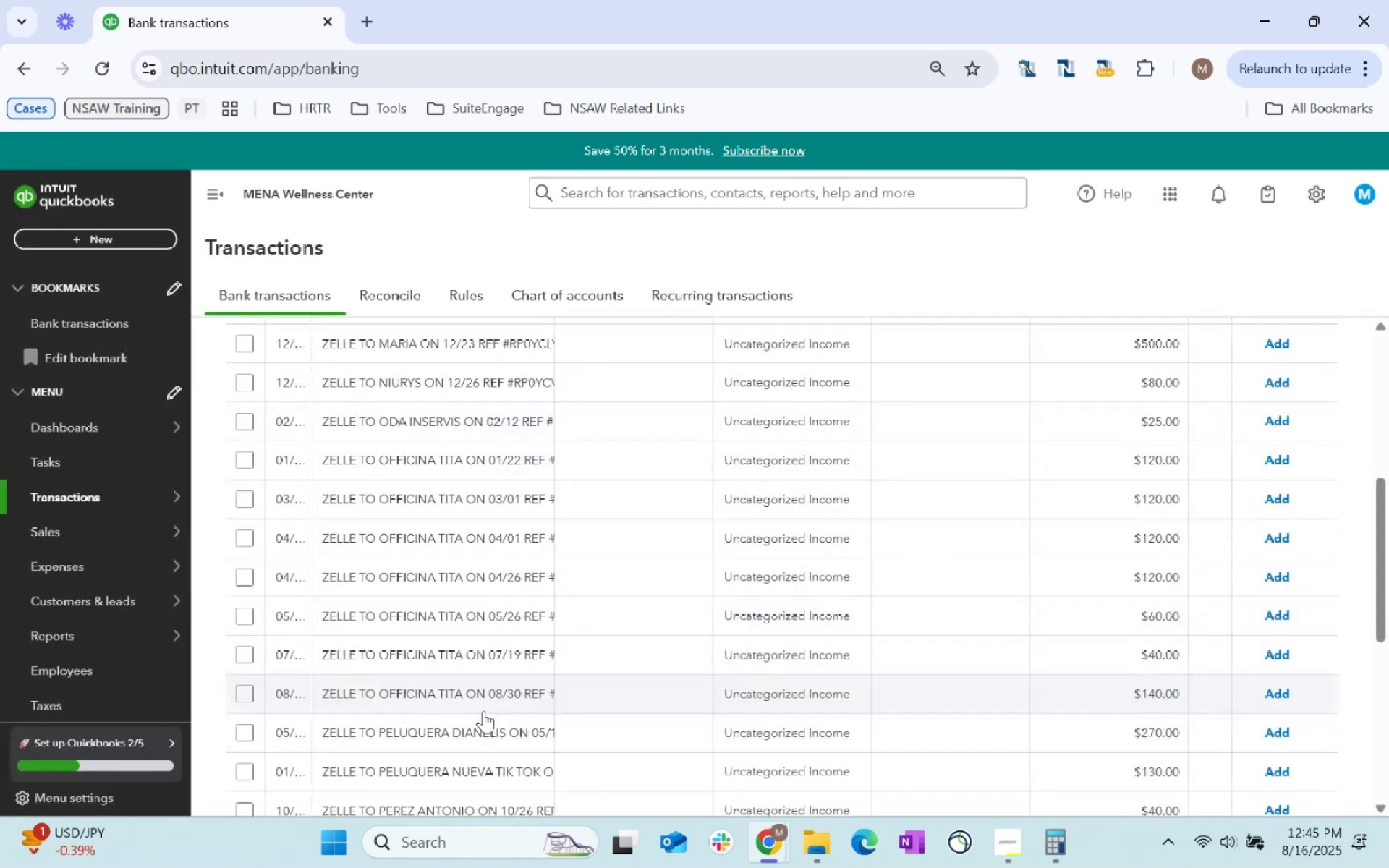 
scroll: coordinate [561, 577], scroll_direction: up, amount: 2.0
 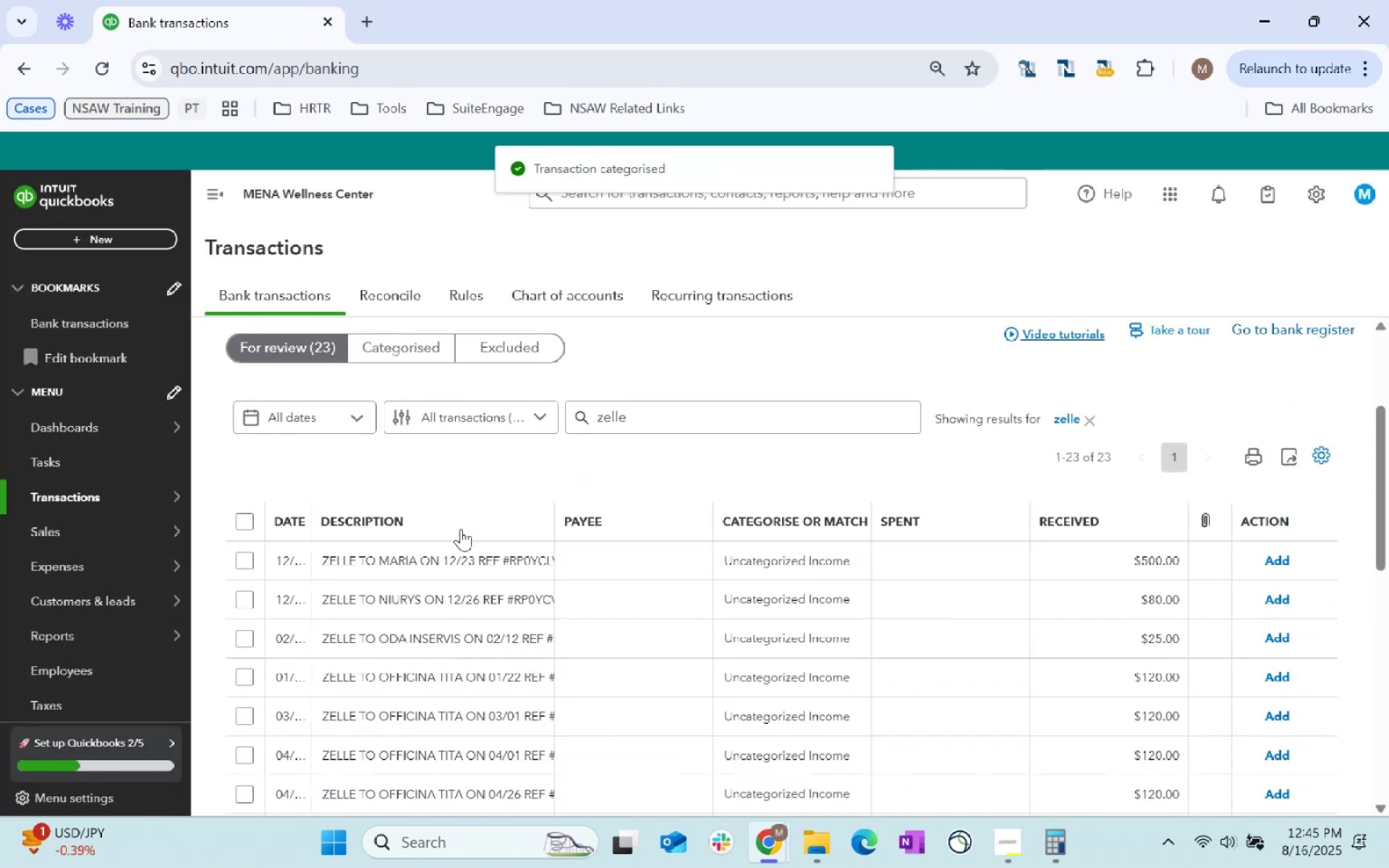 
left_click([460, 555])
 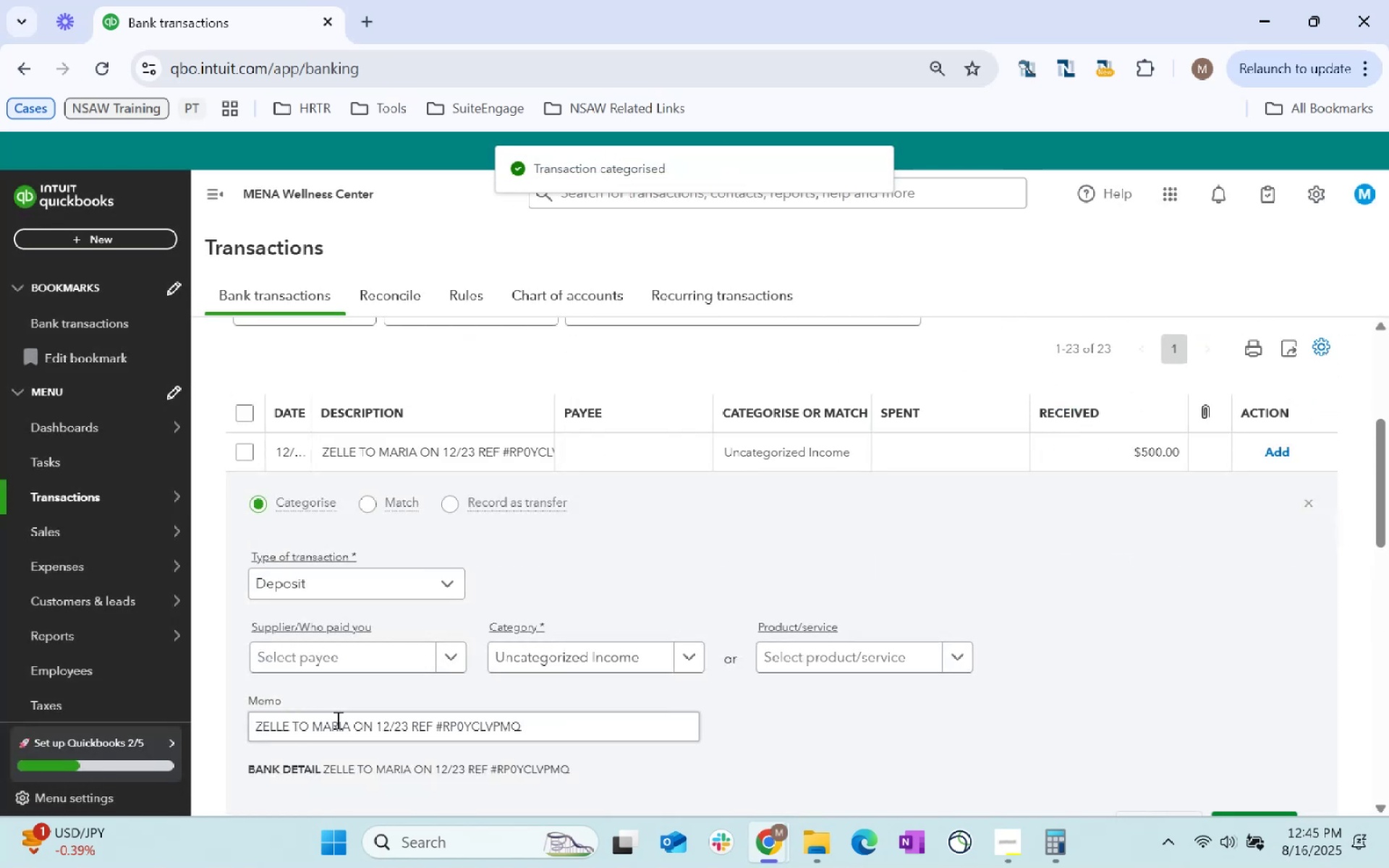 
double_click([335, 720])
 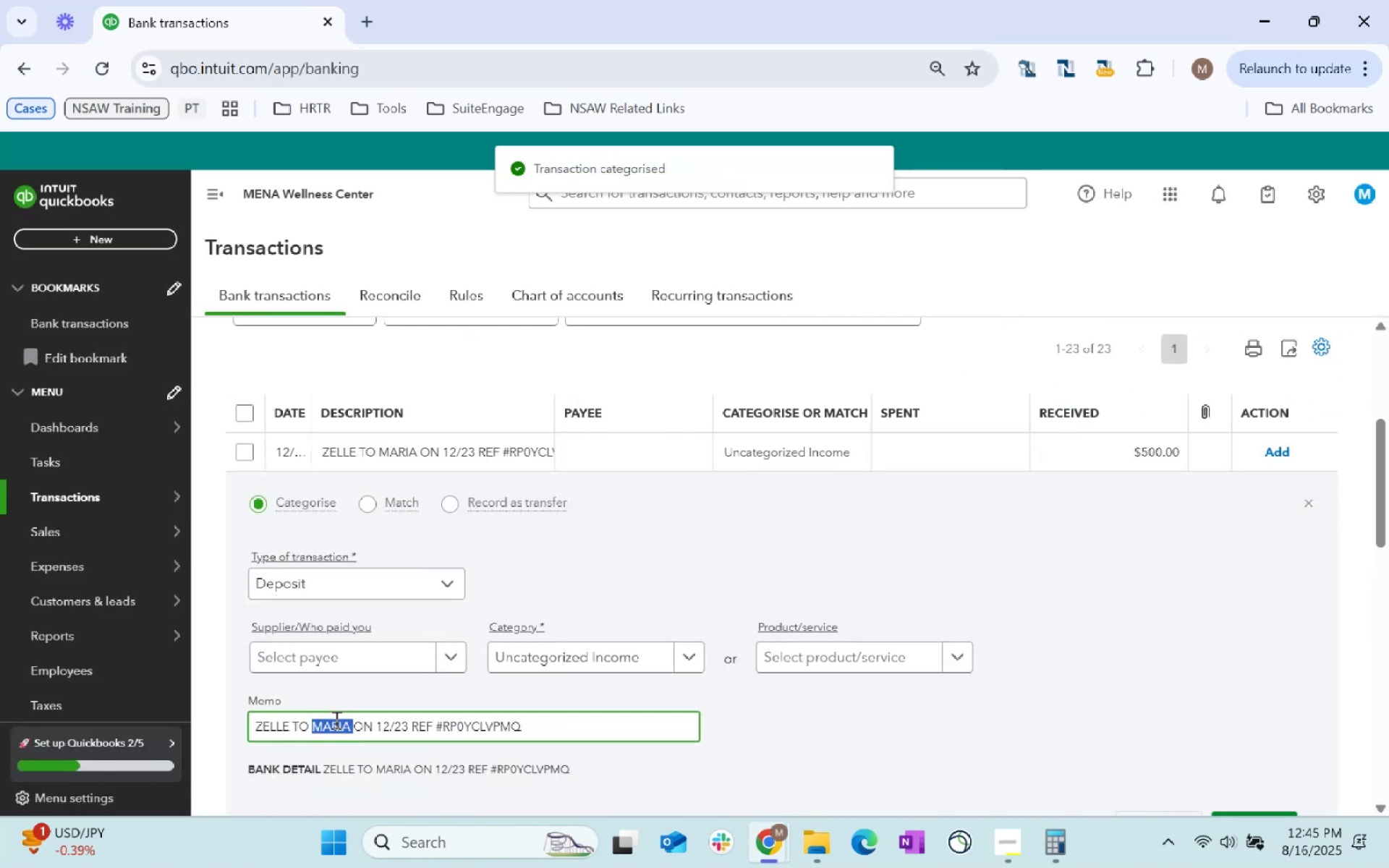 
hold_key(key=ShiftLeft, duration=0.37)
triple_click([334, 720])
 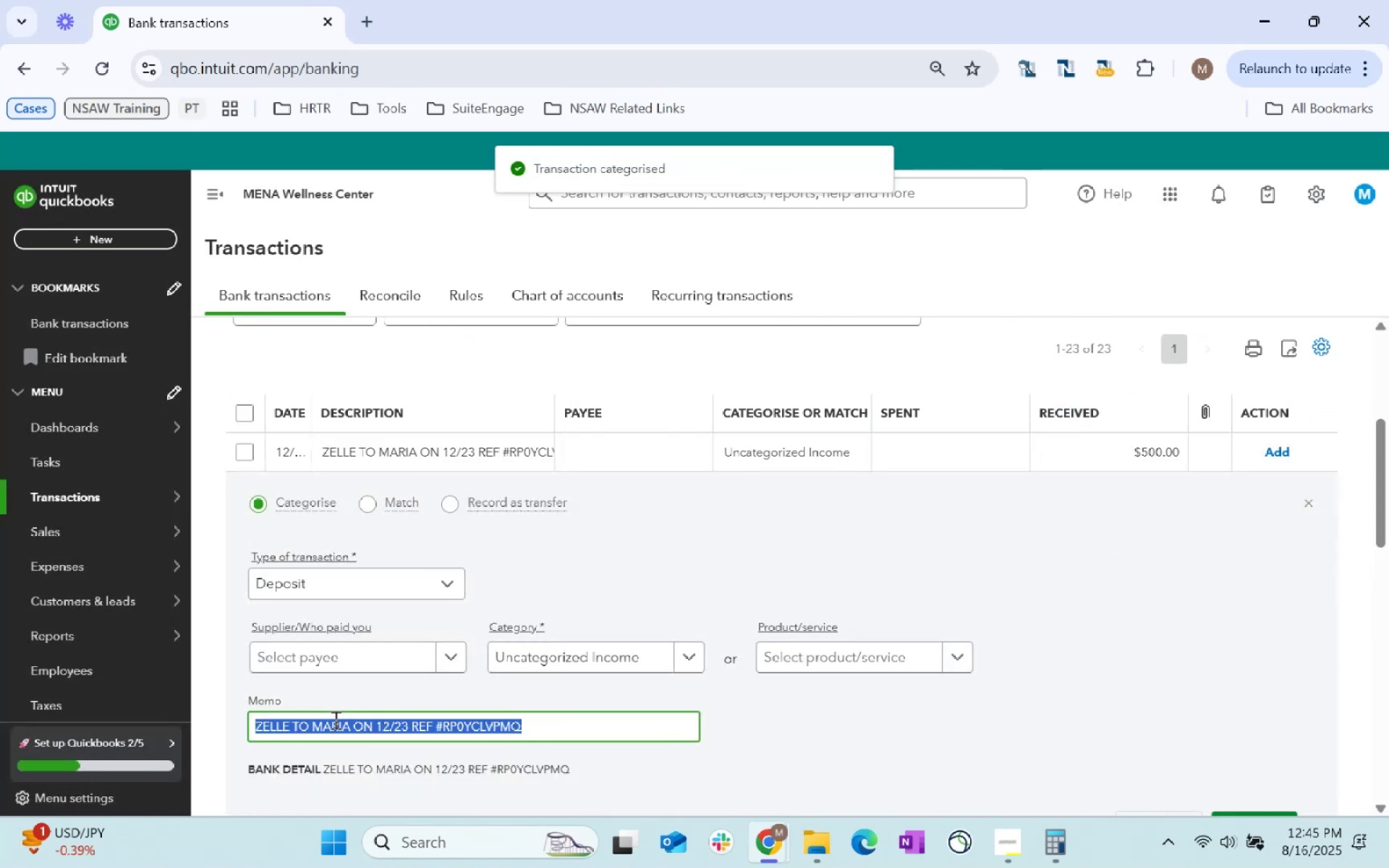 
key(Control+ControlLeft)
 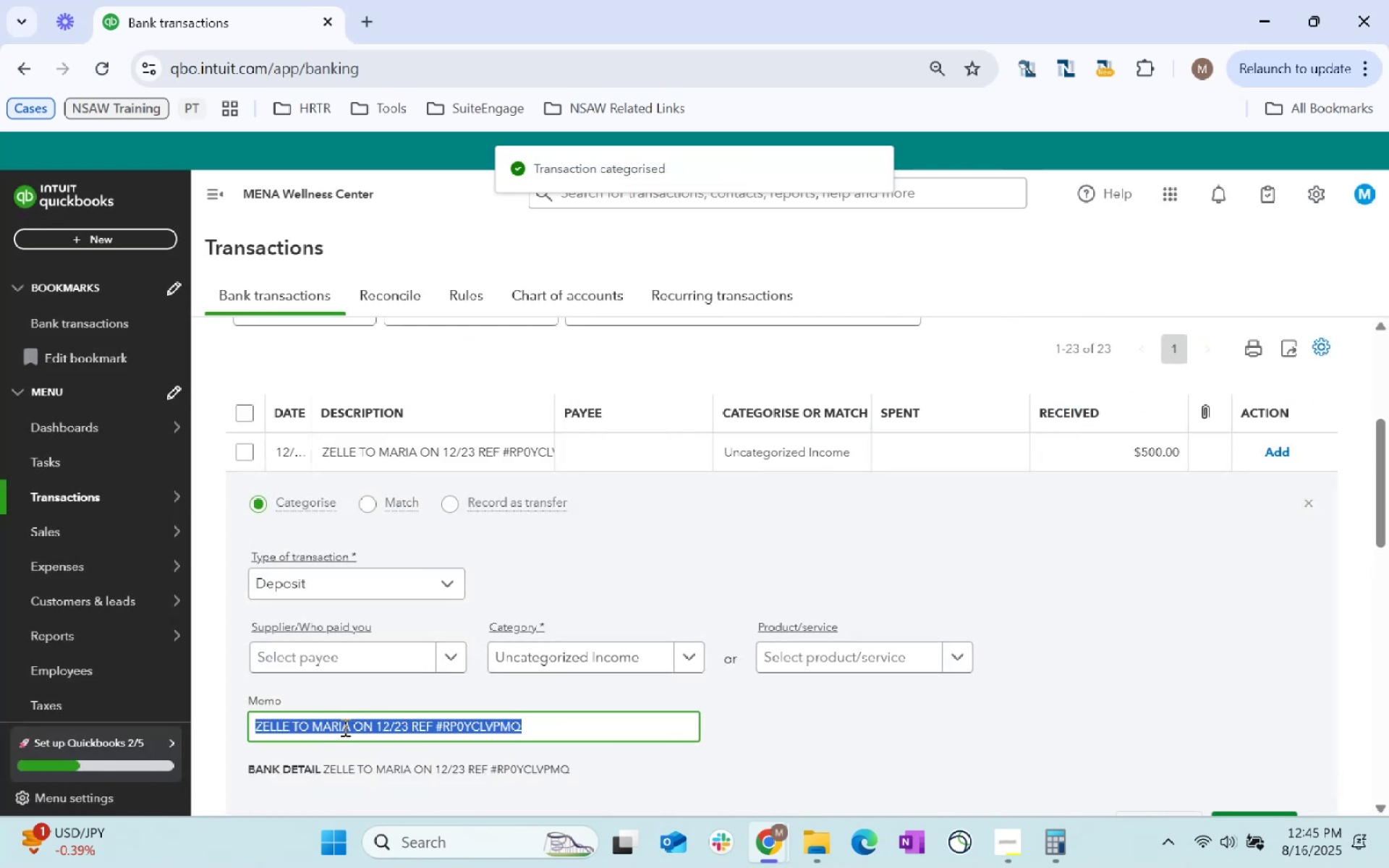 
double_click([342, 727])
 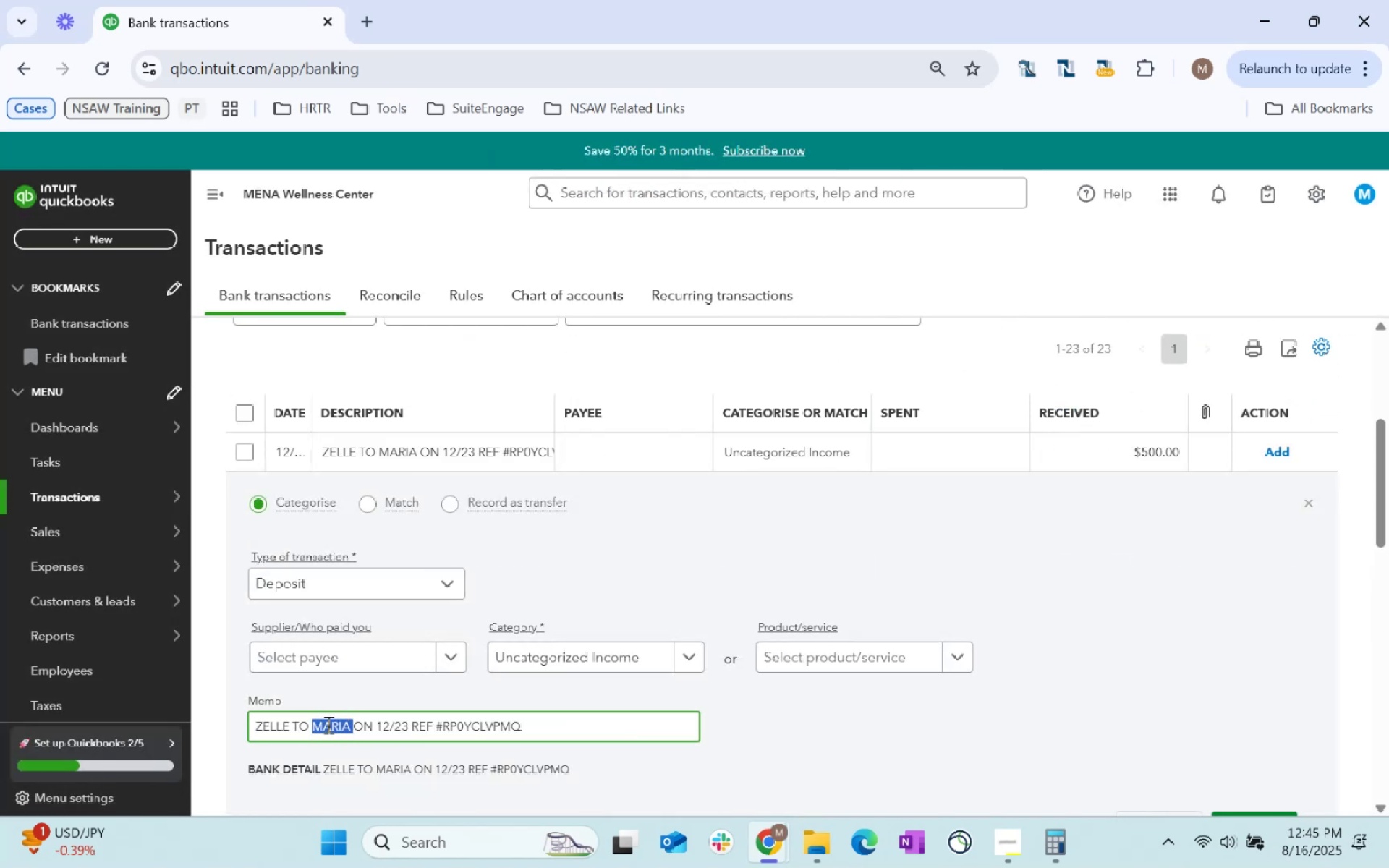 
hold_key(key=ShiftLeft, duration=0.62)
triple_click([313, 721])
 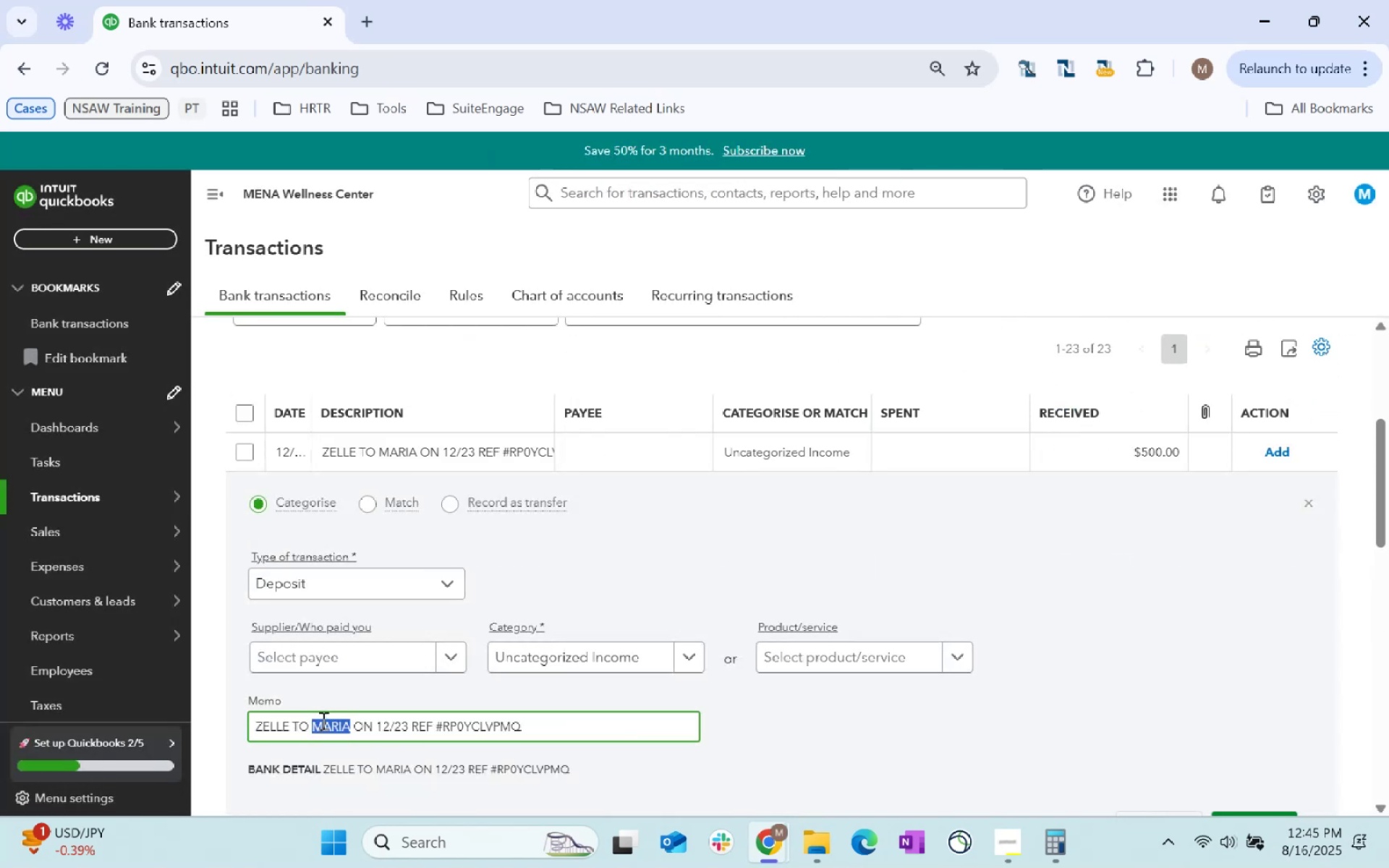 
key(Control+C)
 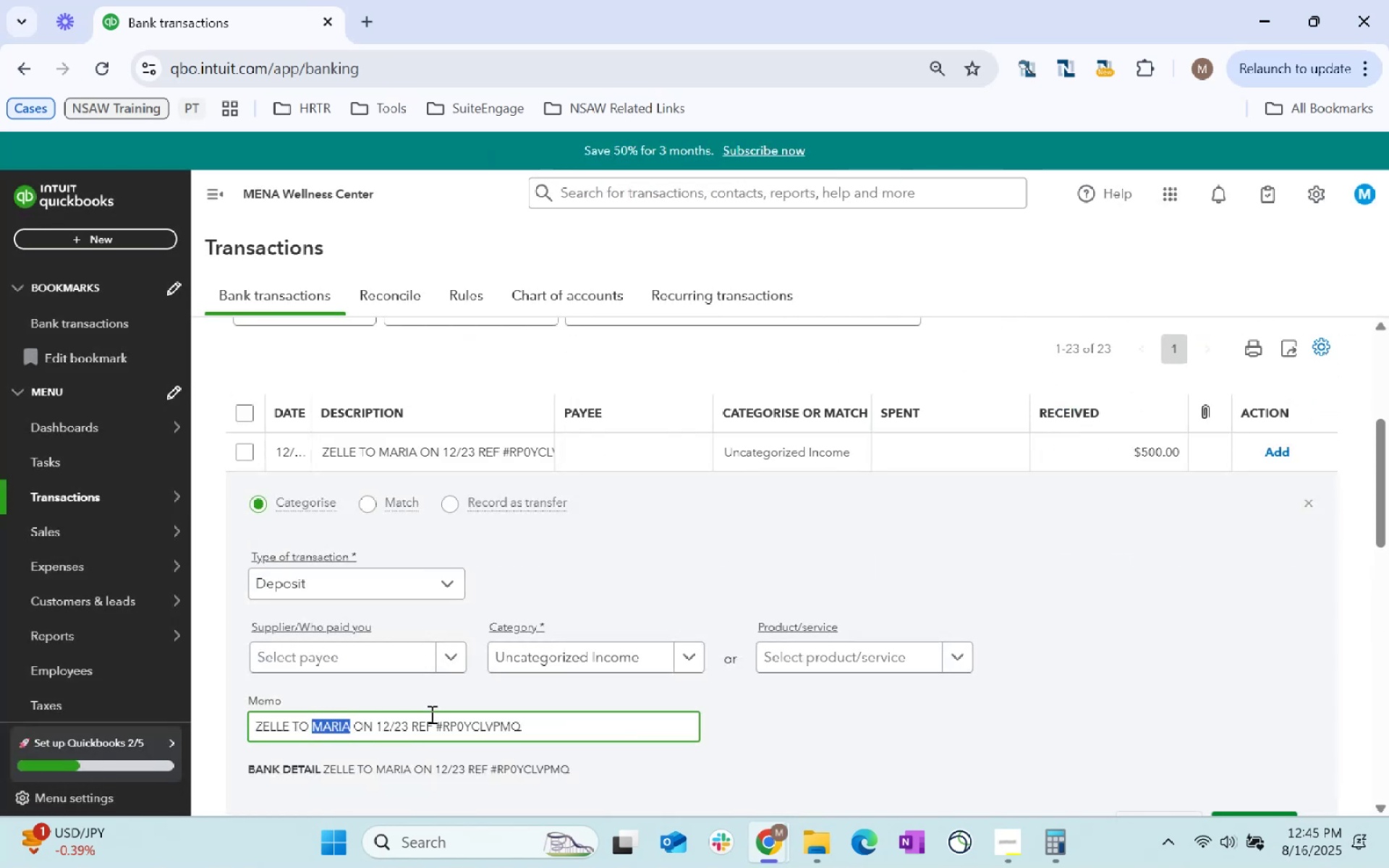 
key(Control+C)
 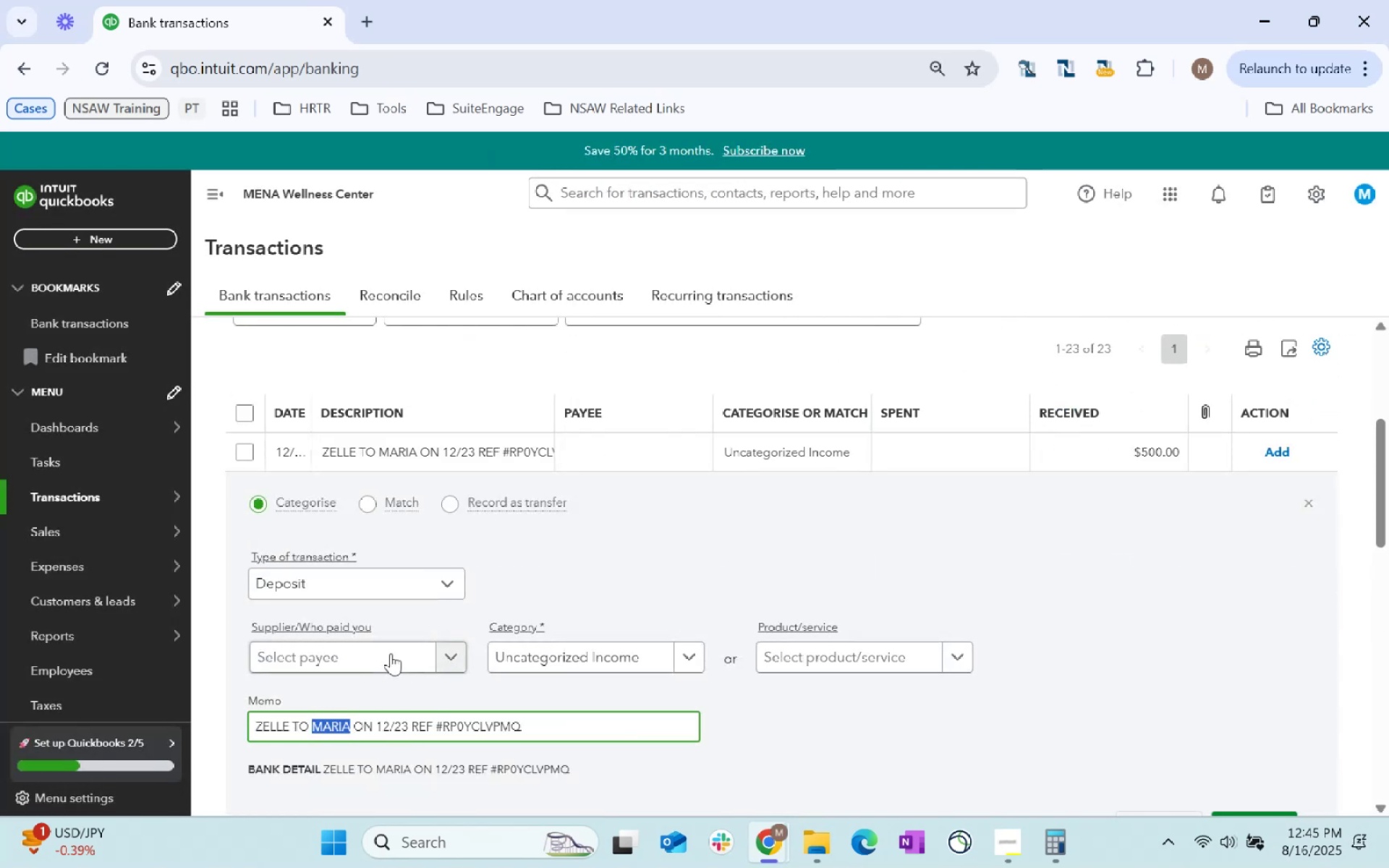 
left_click([389, 652])
 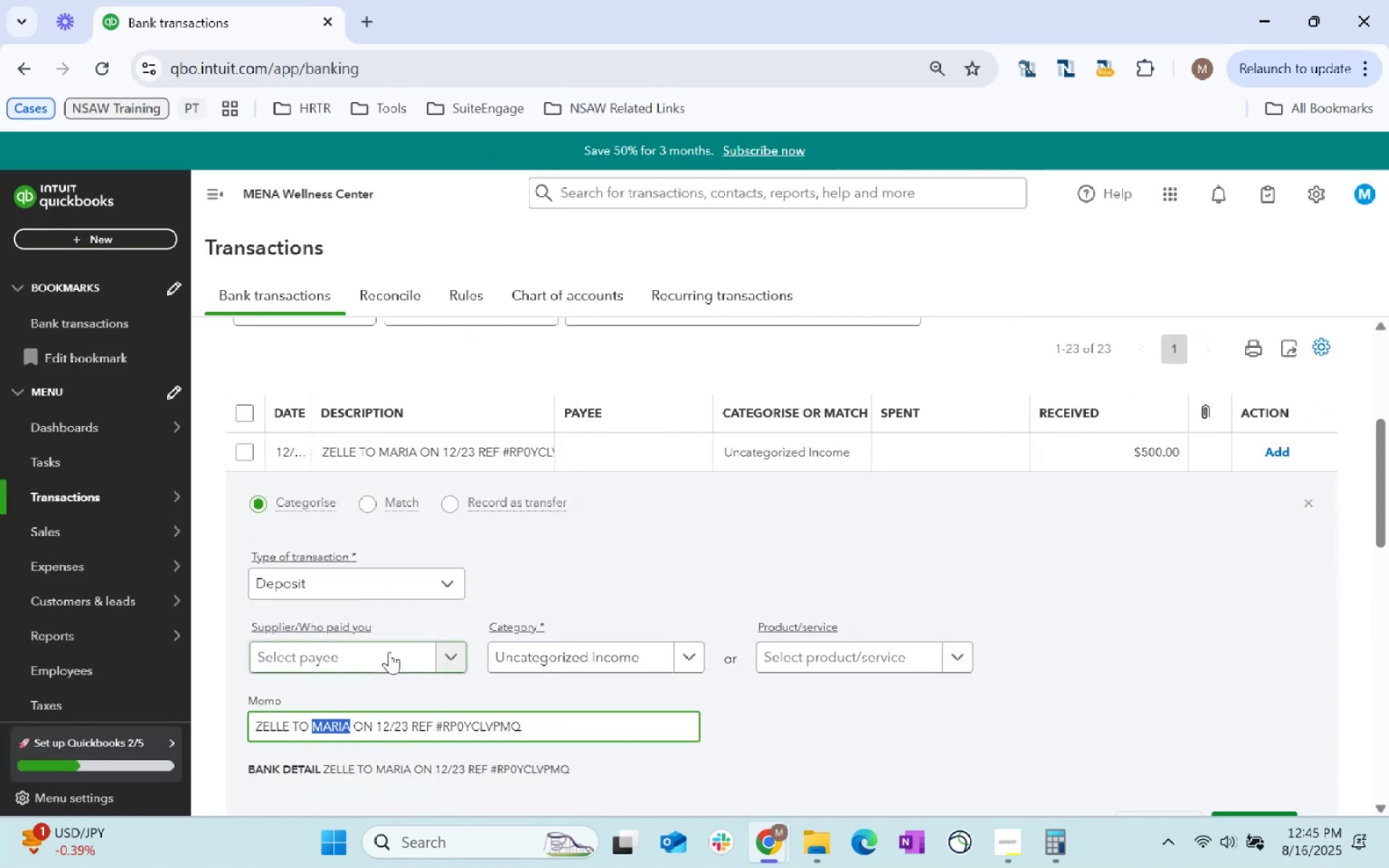 
key(Control+ControlLeft)
 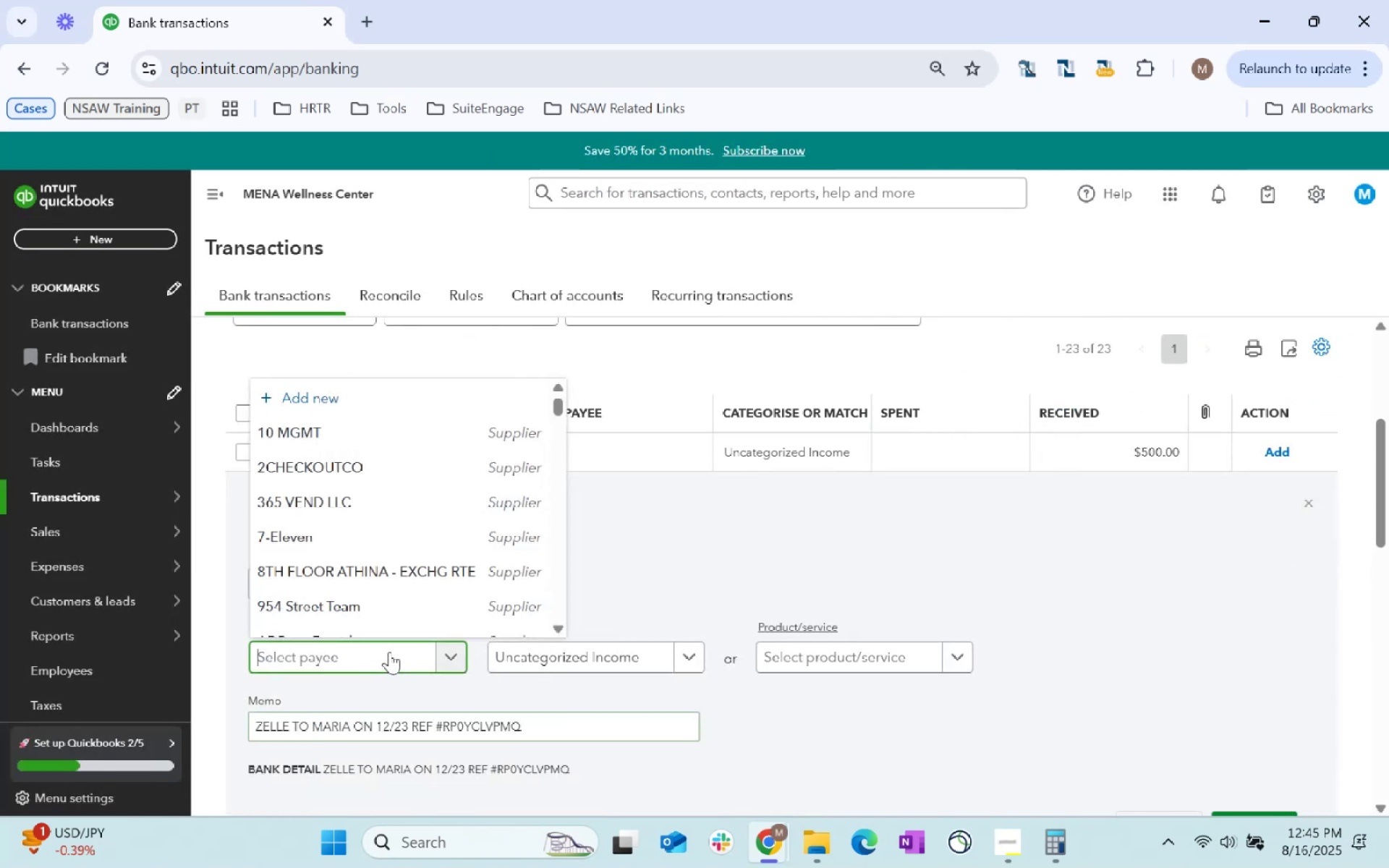 
key(Control+V)
 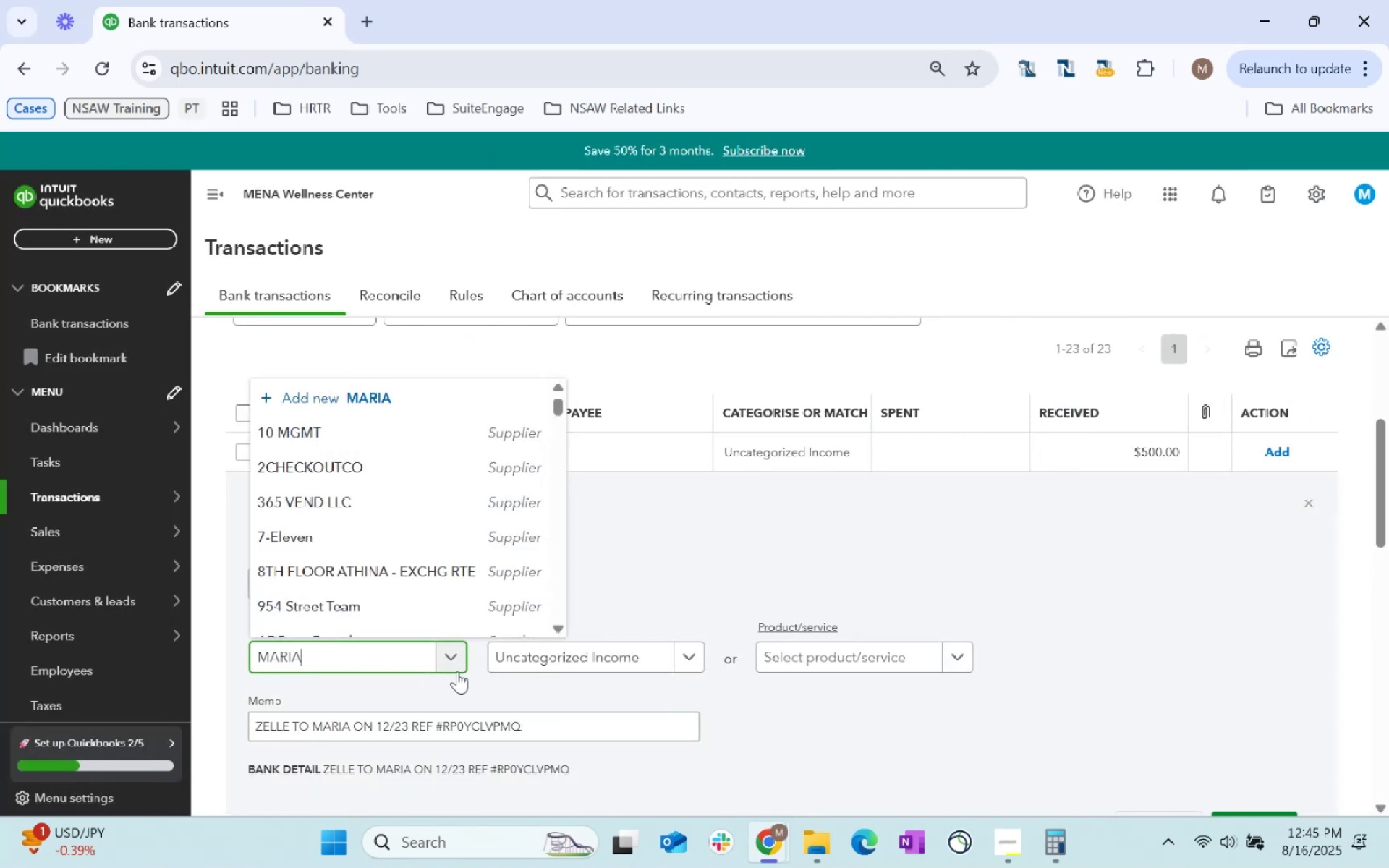 
key(Tab)
 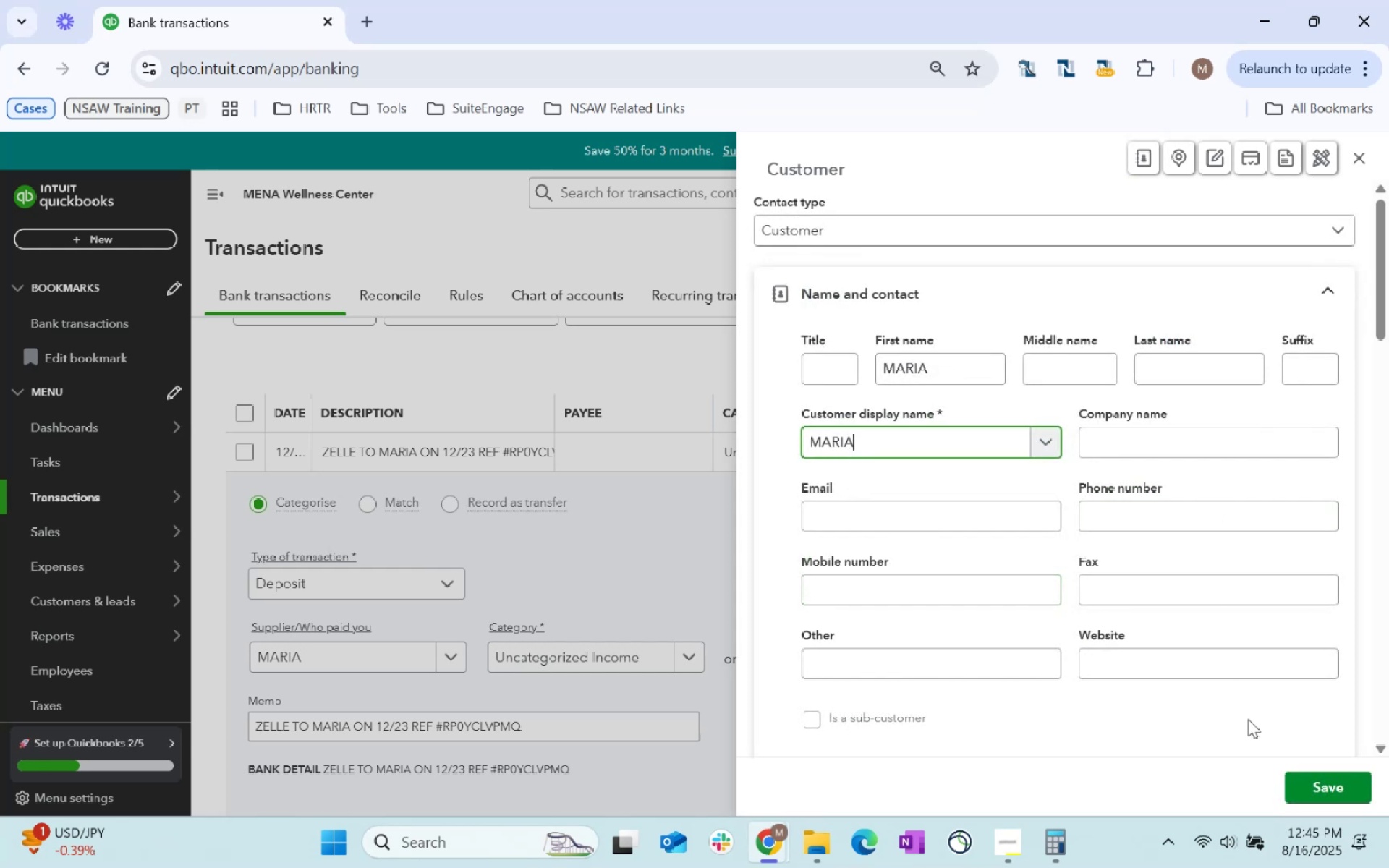 
left_click([1324, 786])
 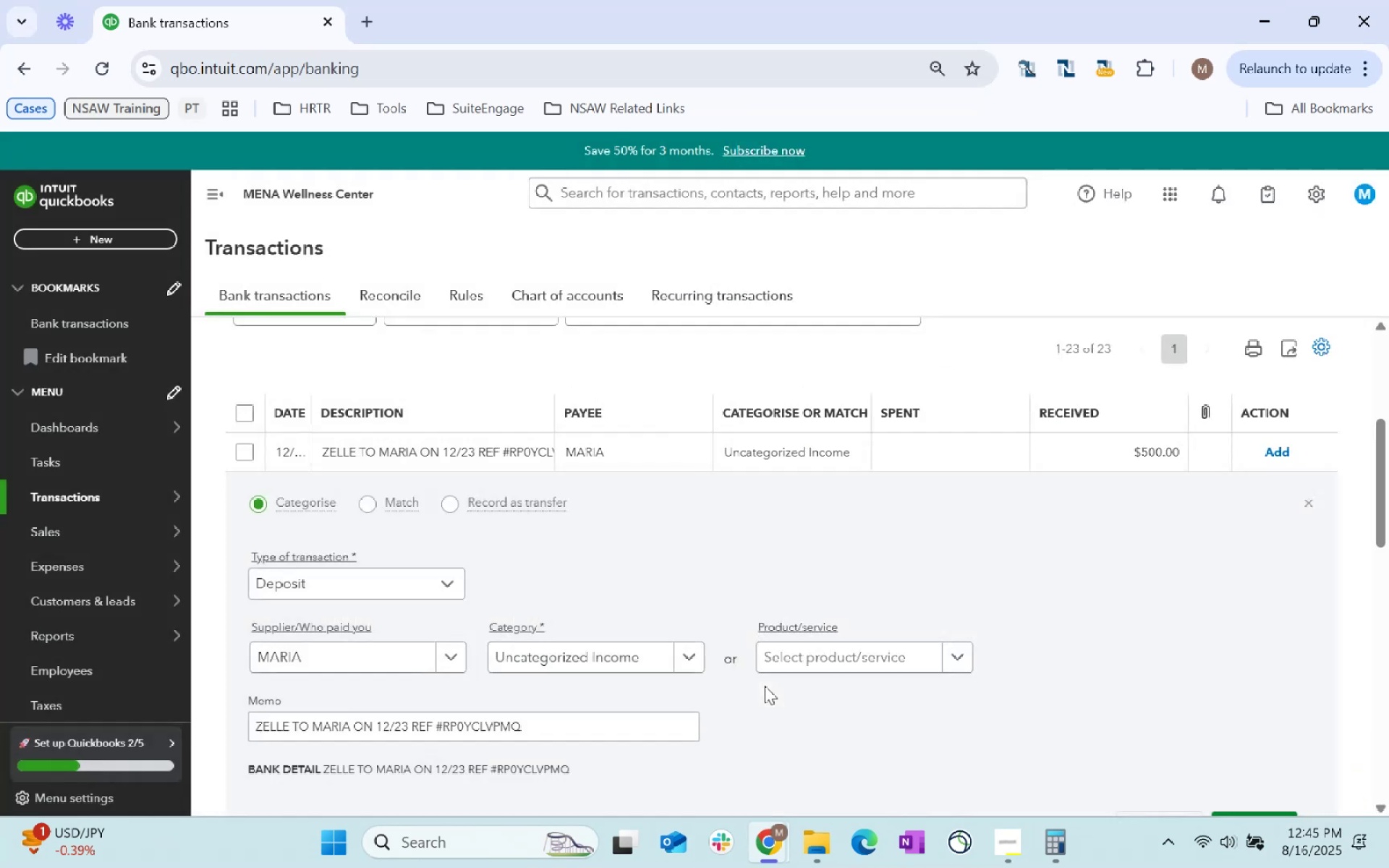 
left_click([836, 652])
 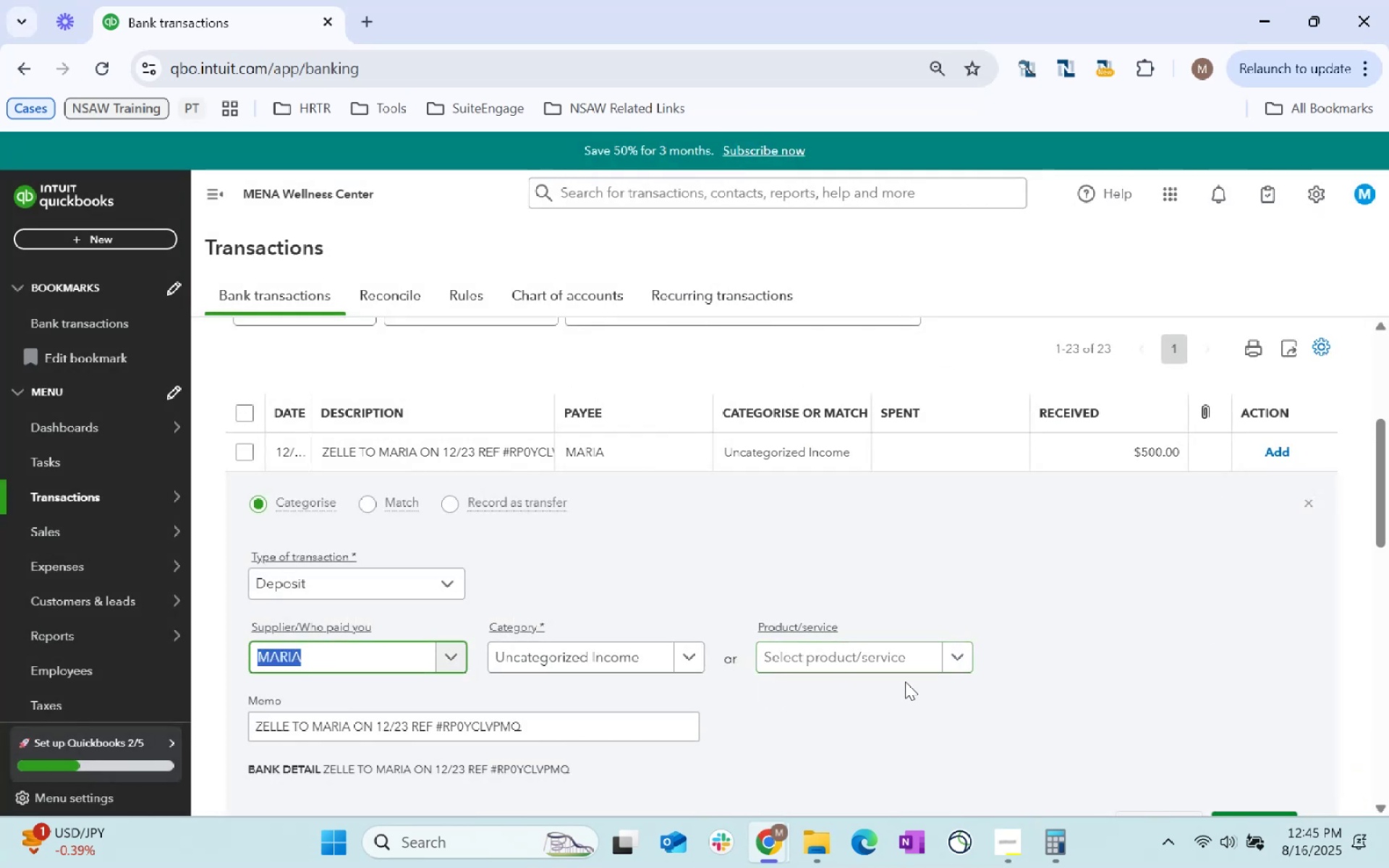 
key(Tab)
key(Tab)
type(serv)
key(Tab)
 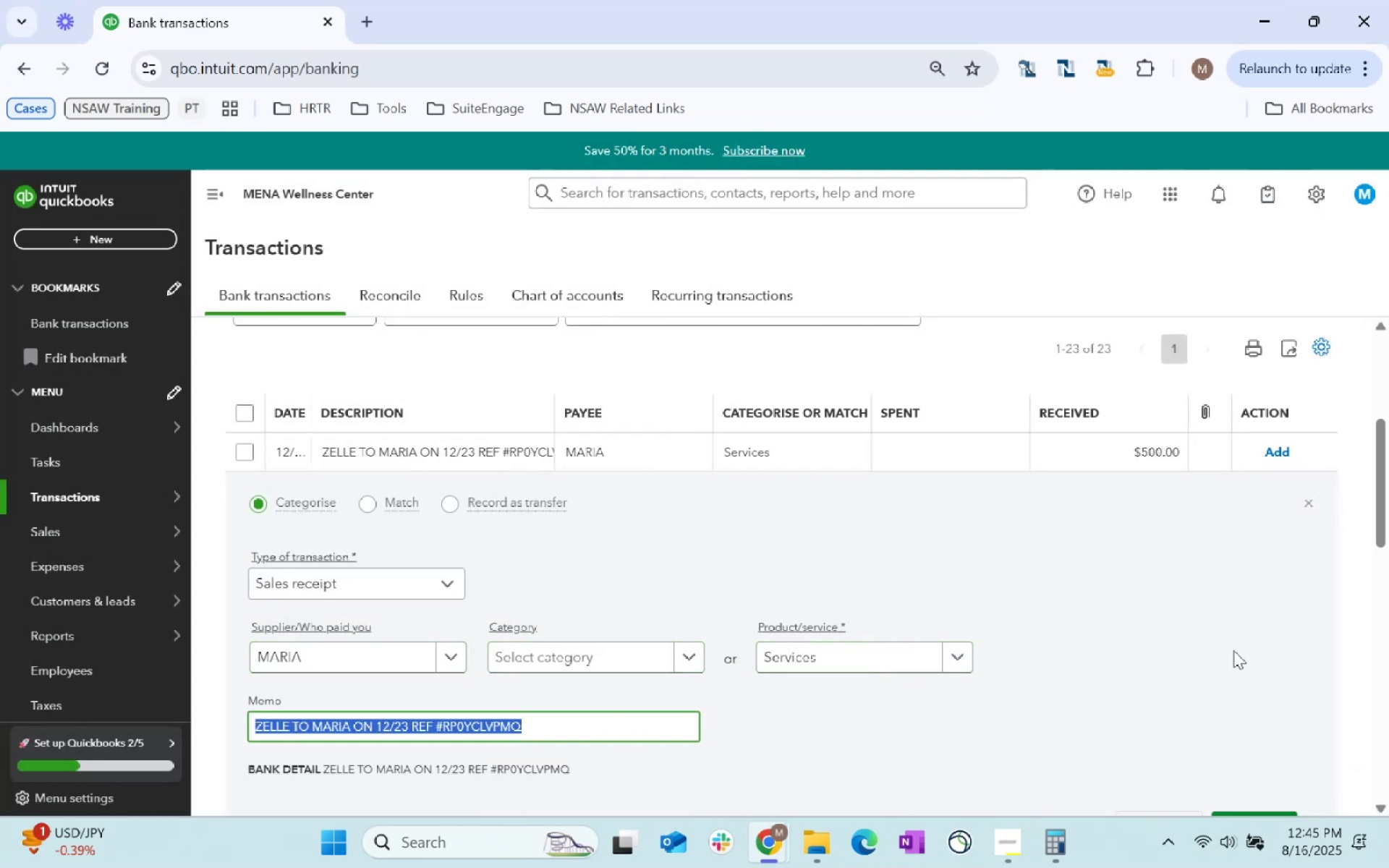 
scroll: coordinate [1267, 742], scroll_direction: down, amount: 1.0
 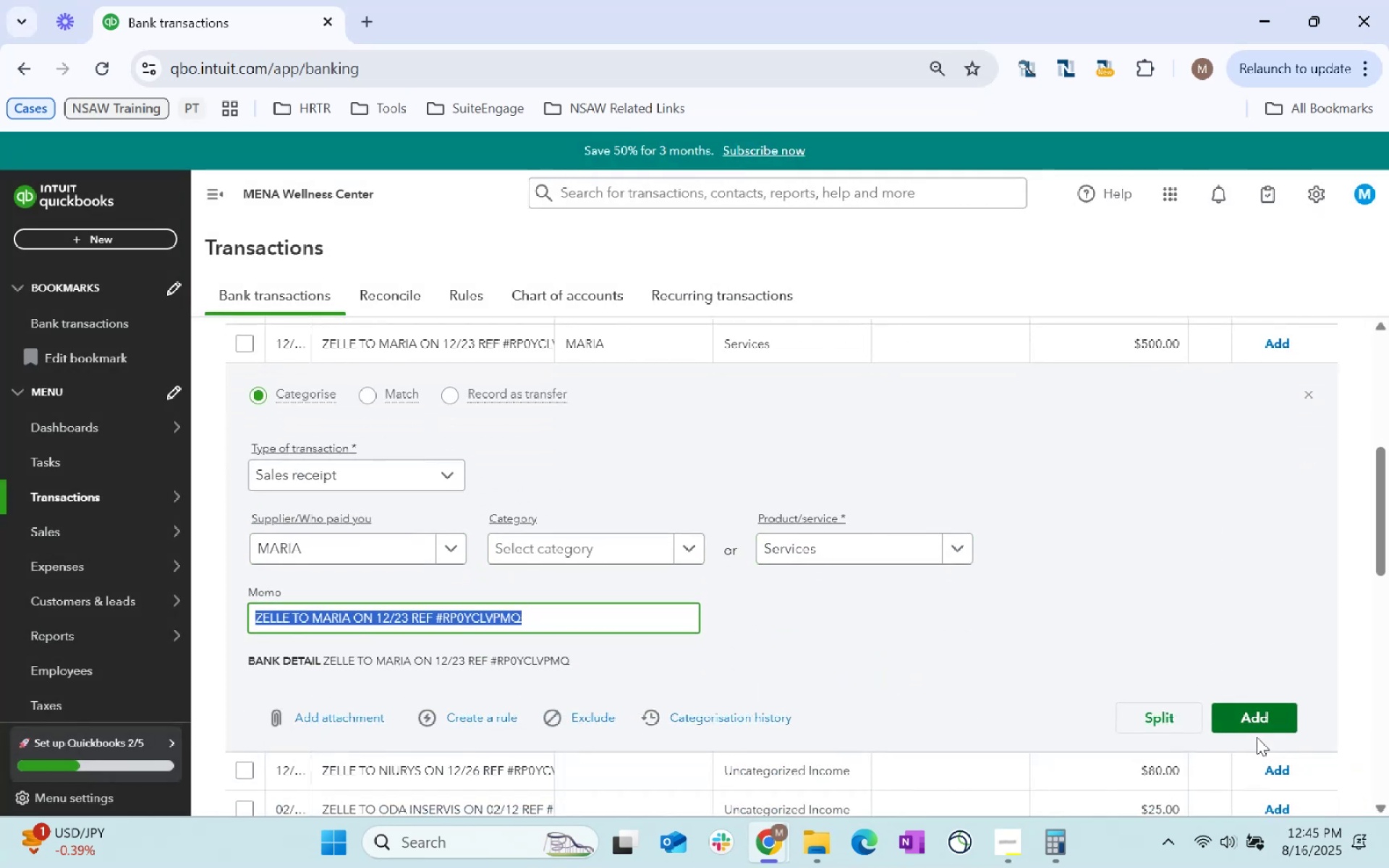 
left_click([1250, 715])
 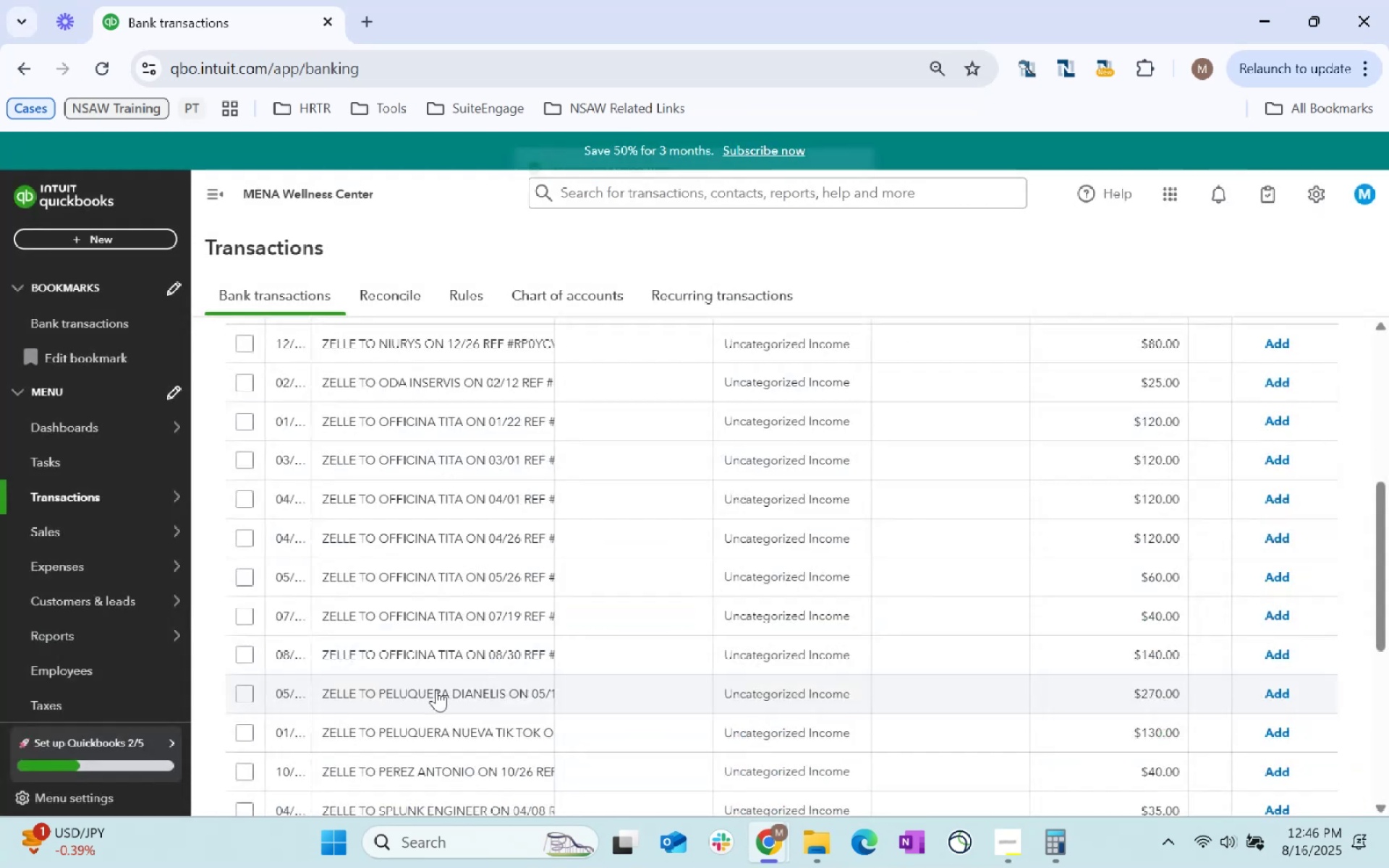 
left_click([480, 326])
 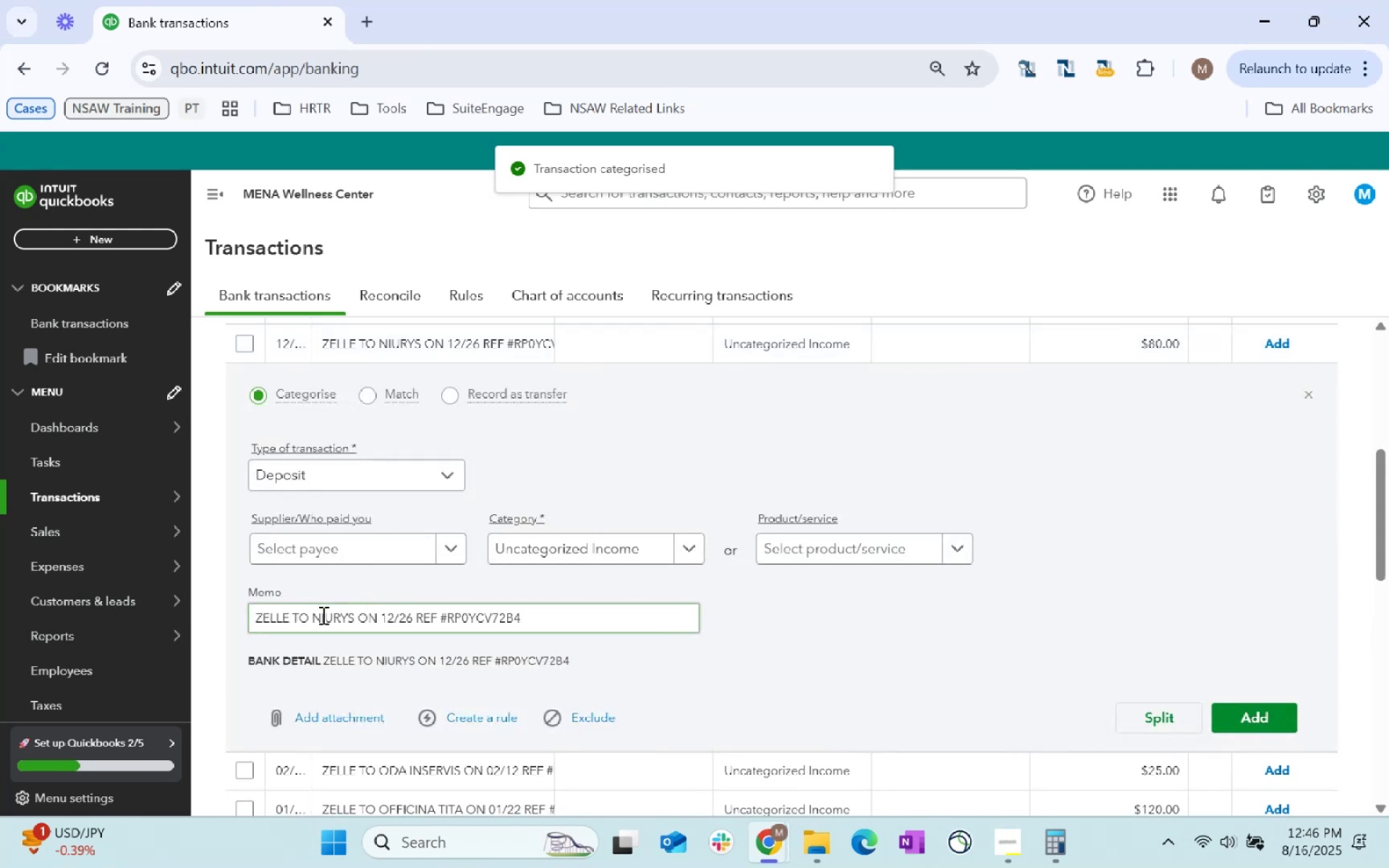 
double_click([322, 615])
 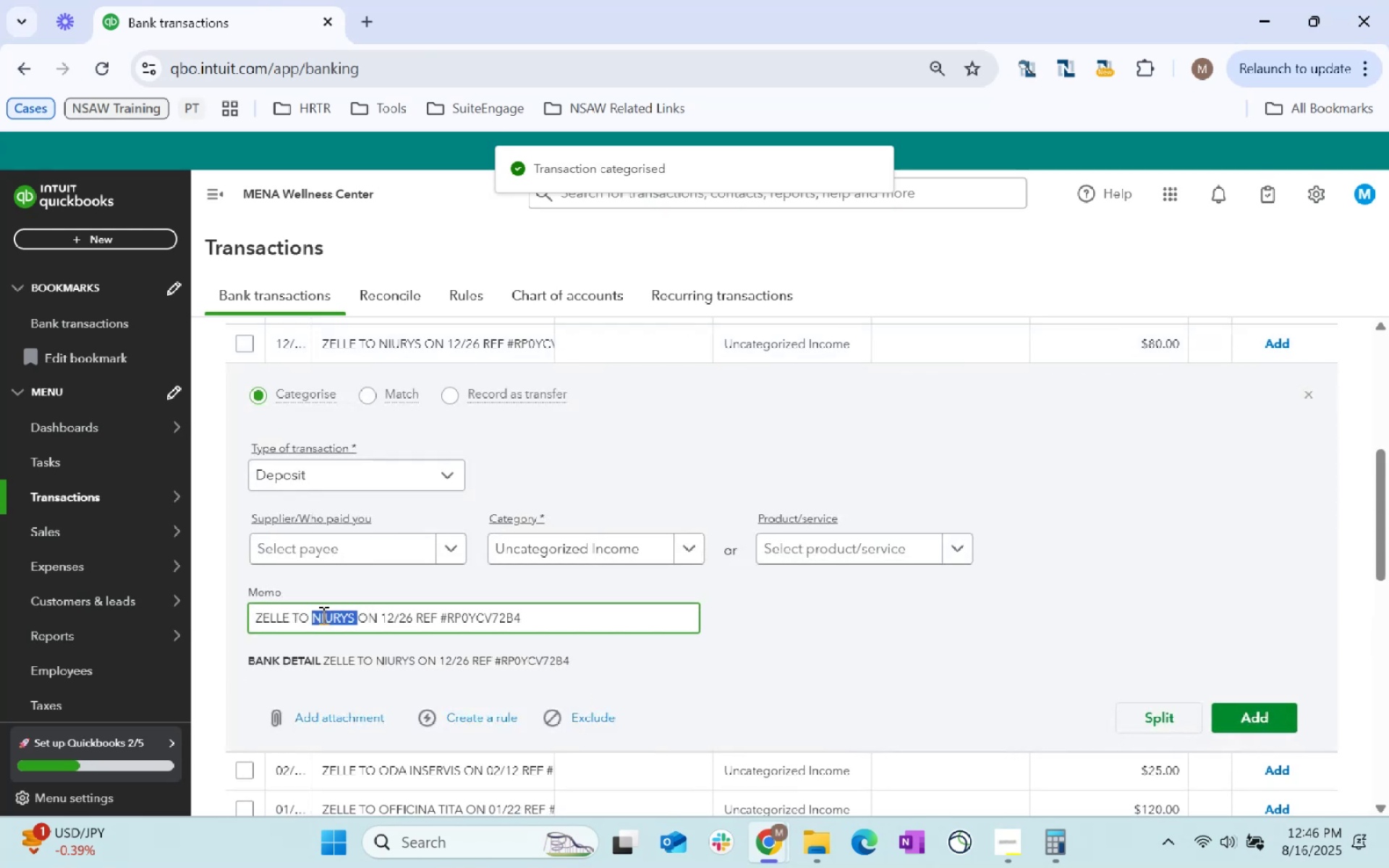 
hold_key(key=ShiftLeft, duration=0.46)
triple_click([331, 612])
 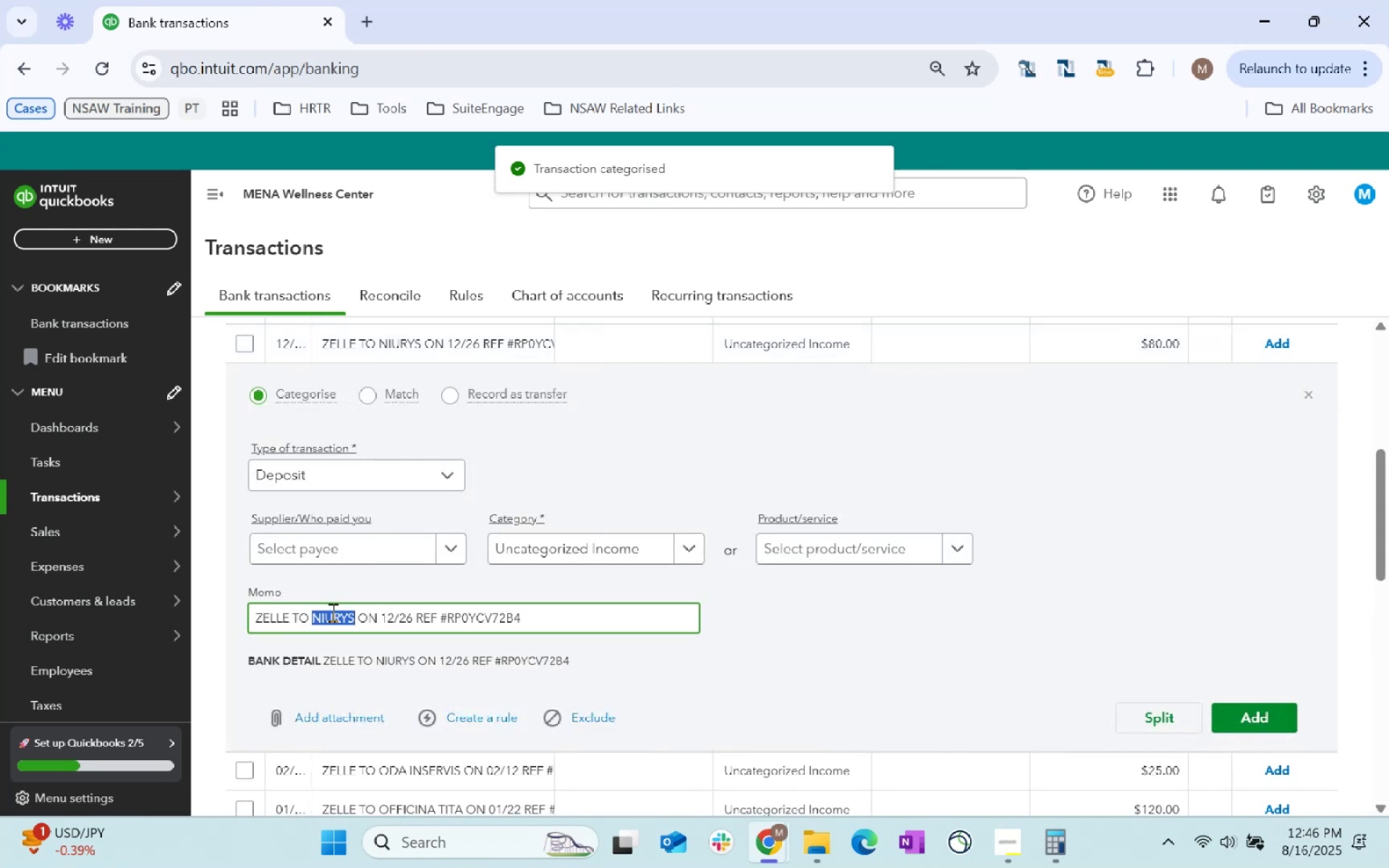 
key(Control+C)
 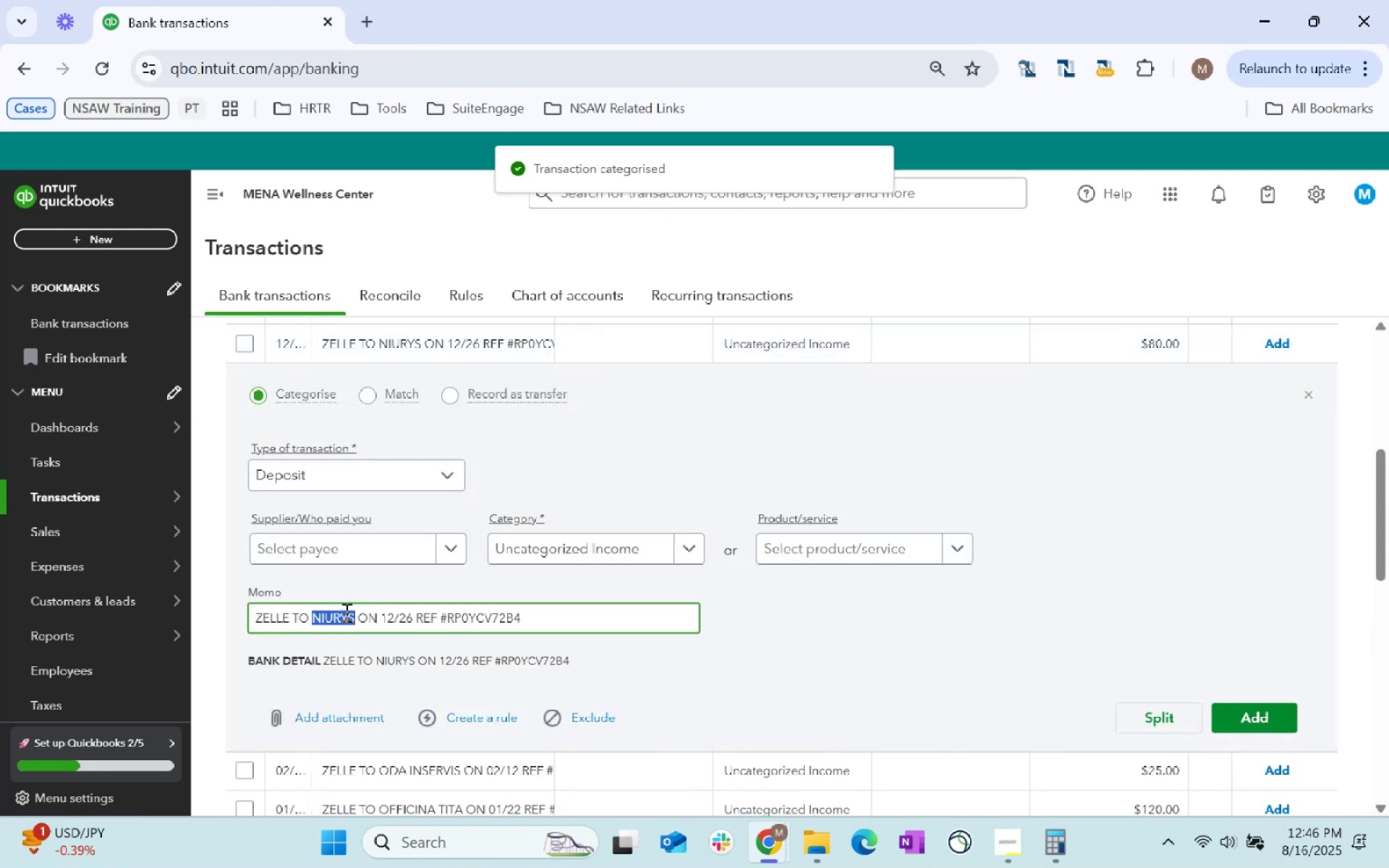 
key(Control+C)
 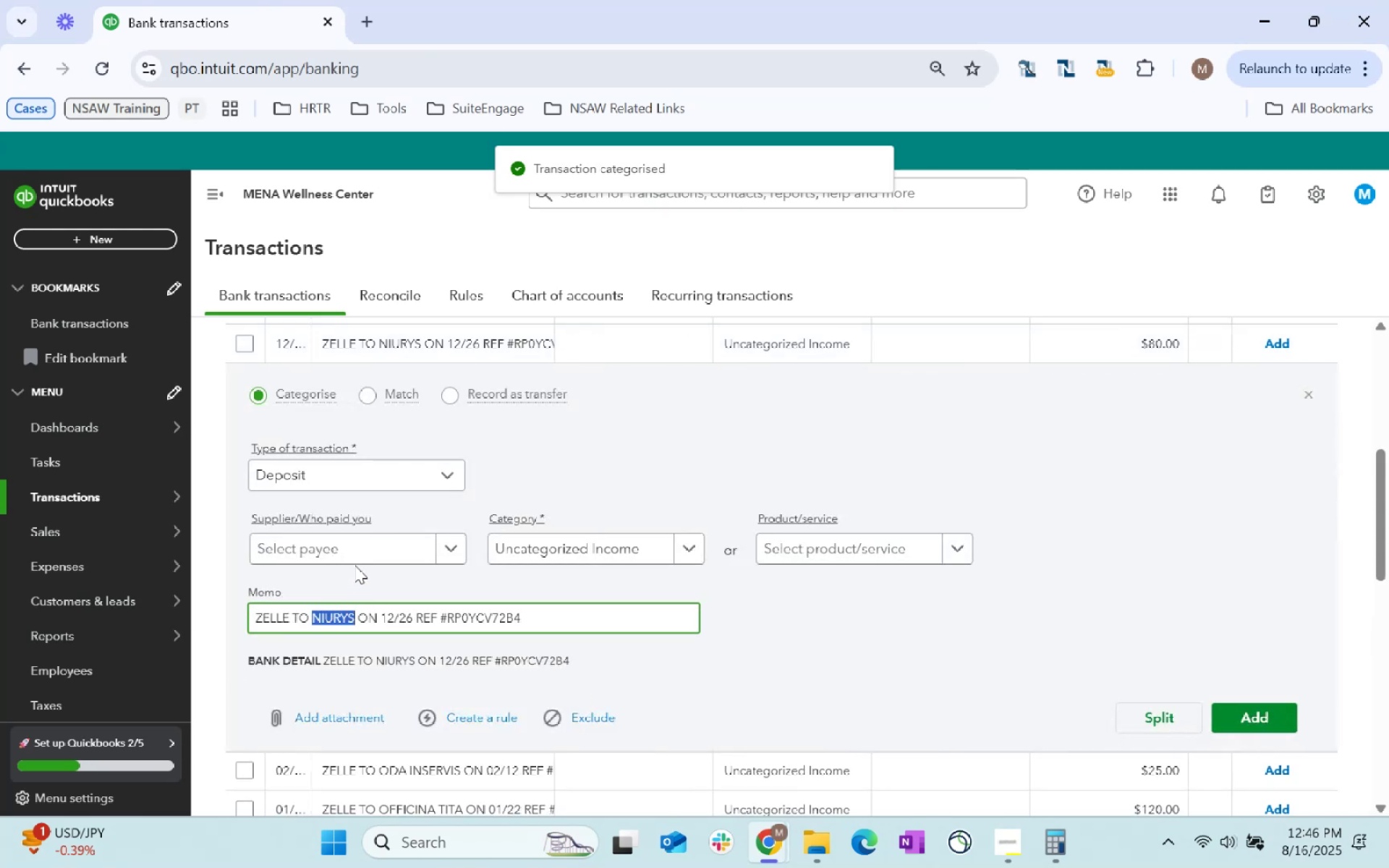 
left_click([351, 549])
 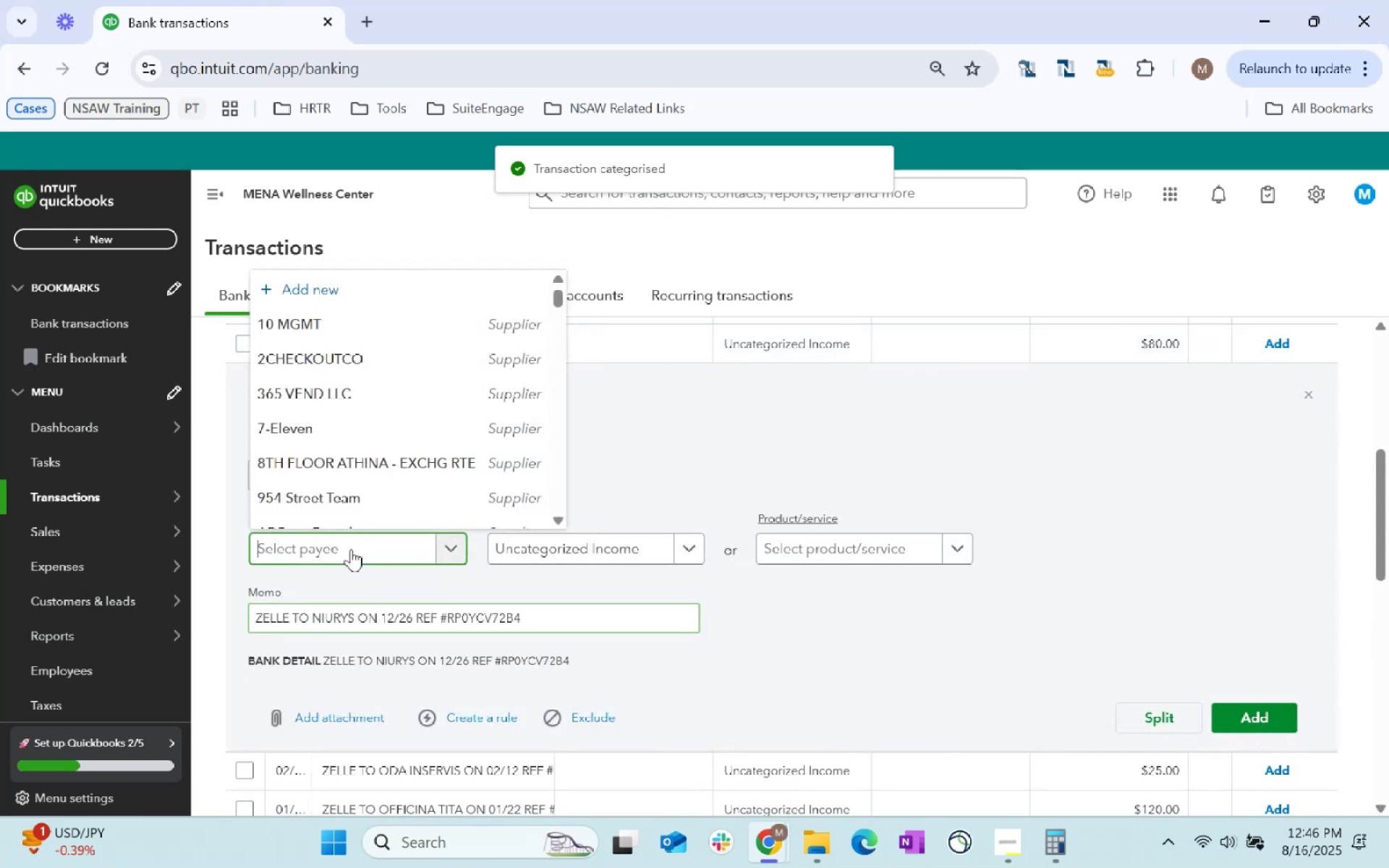 
key(Control+ControlLeft)
 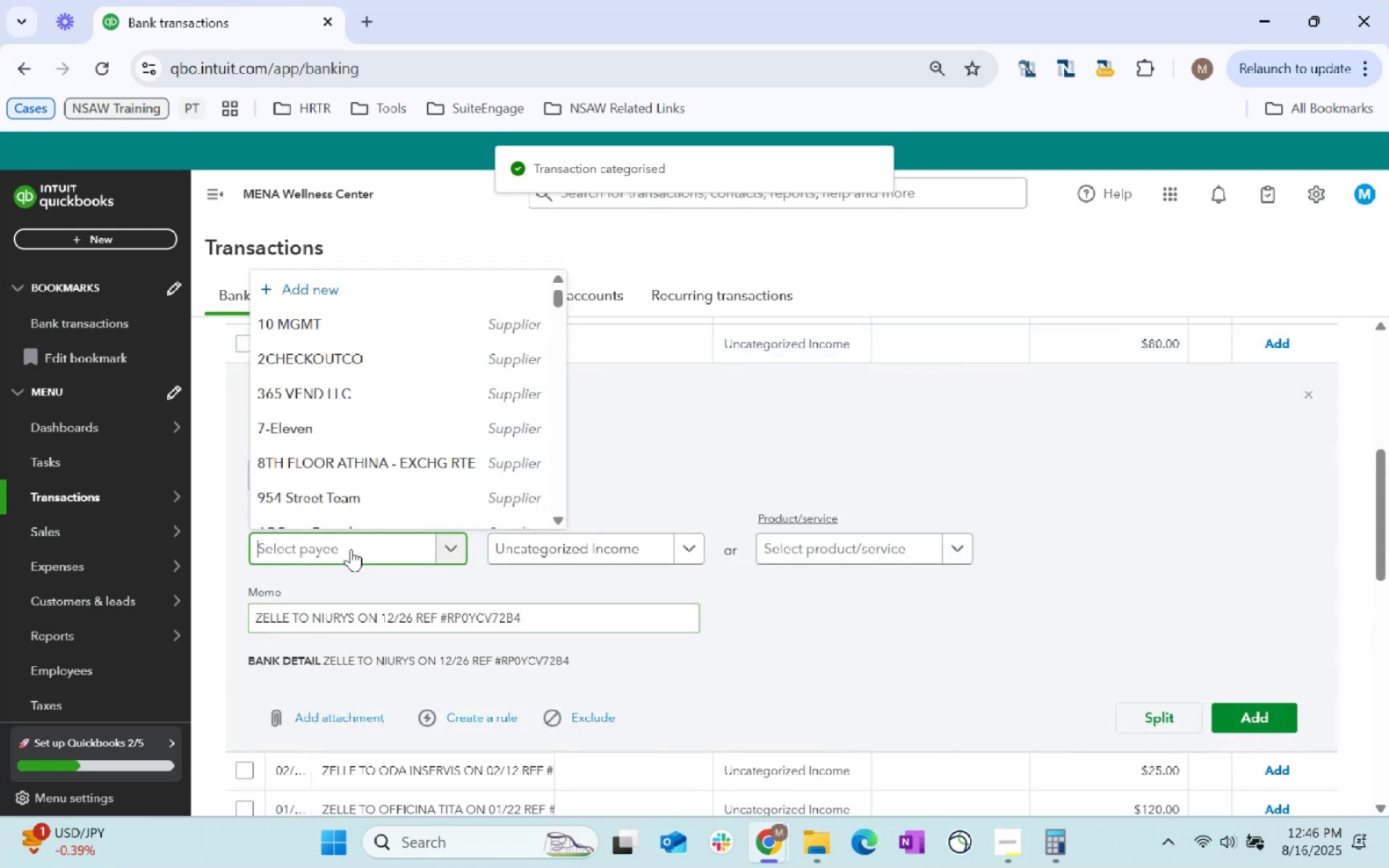 
key(Control+V)
 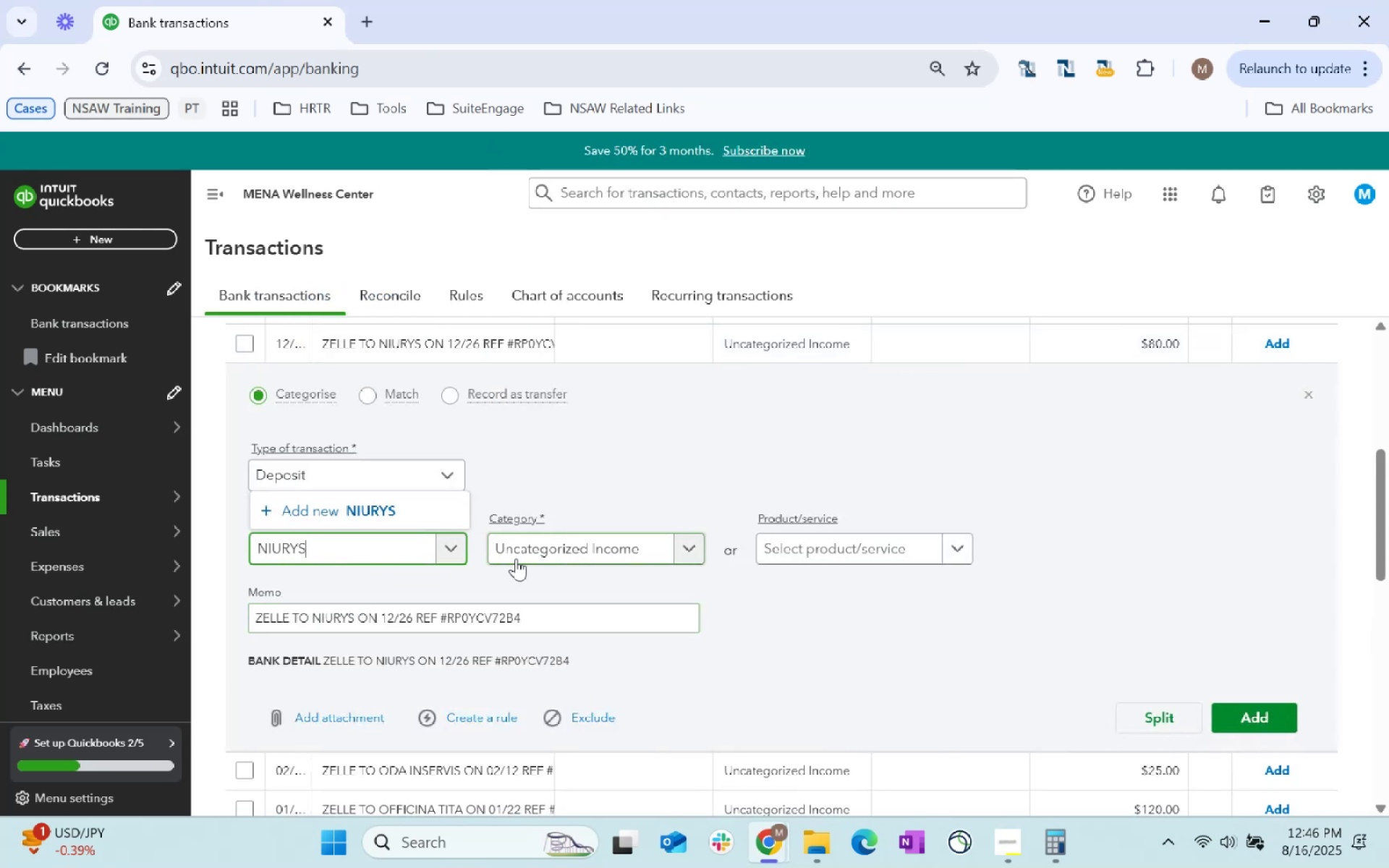 
key(Tab)
 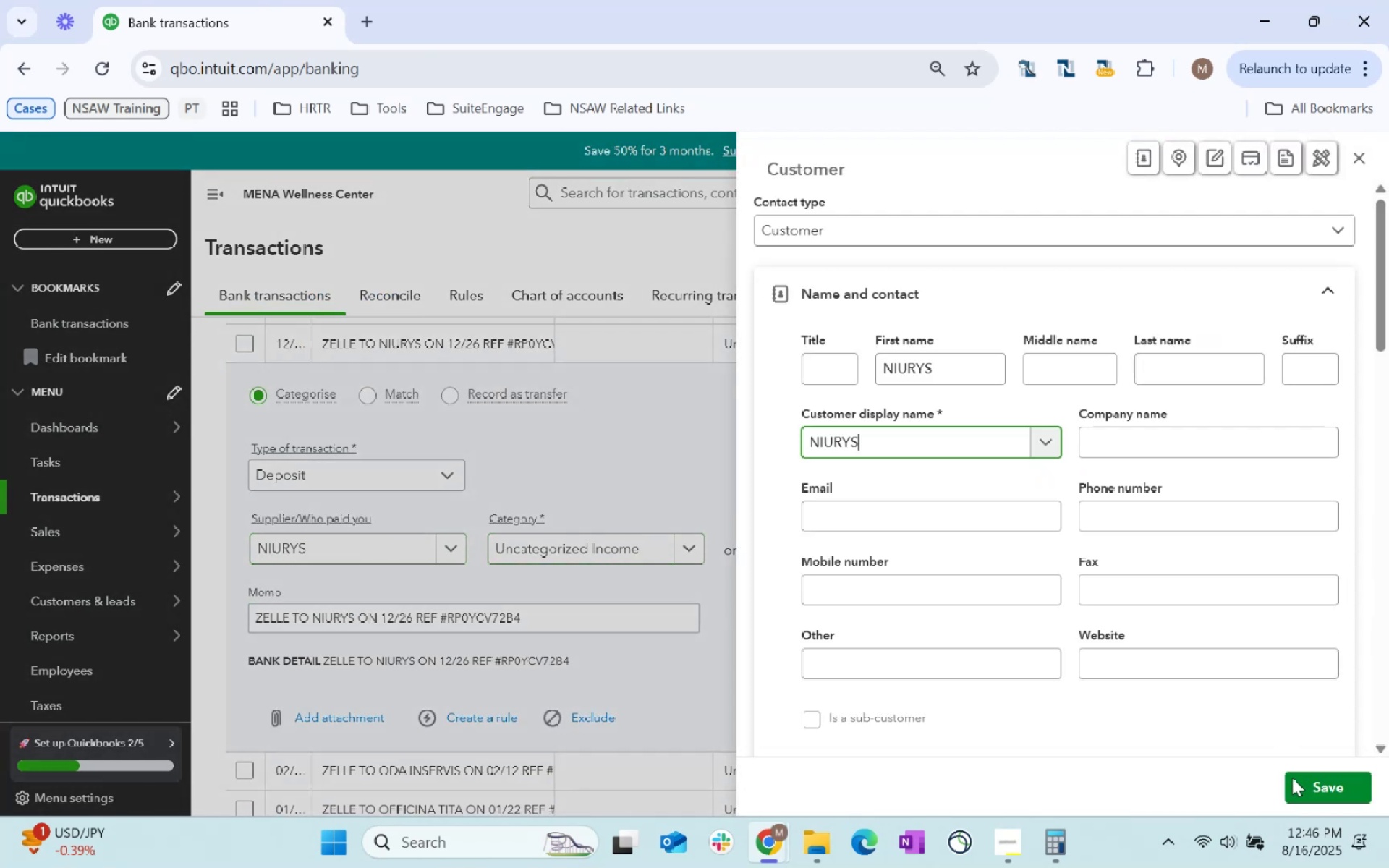 
left_click([1345, 778])
 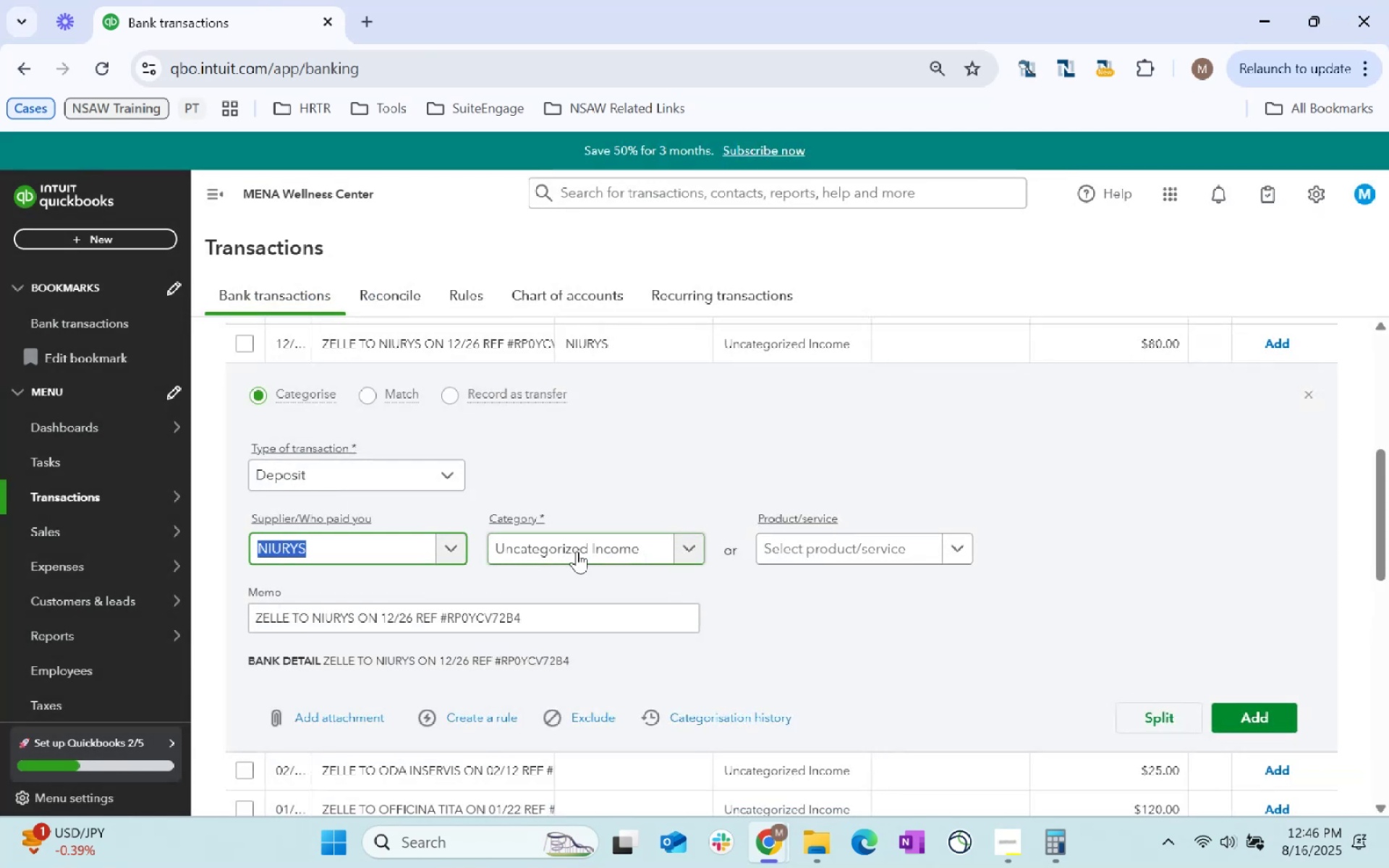 
key(Tab)
key(Tab)
type(serv)
 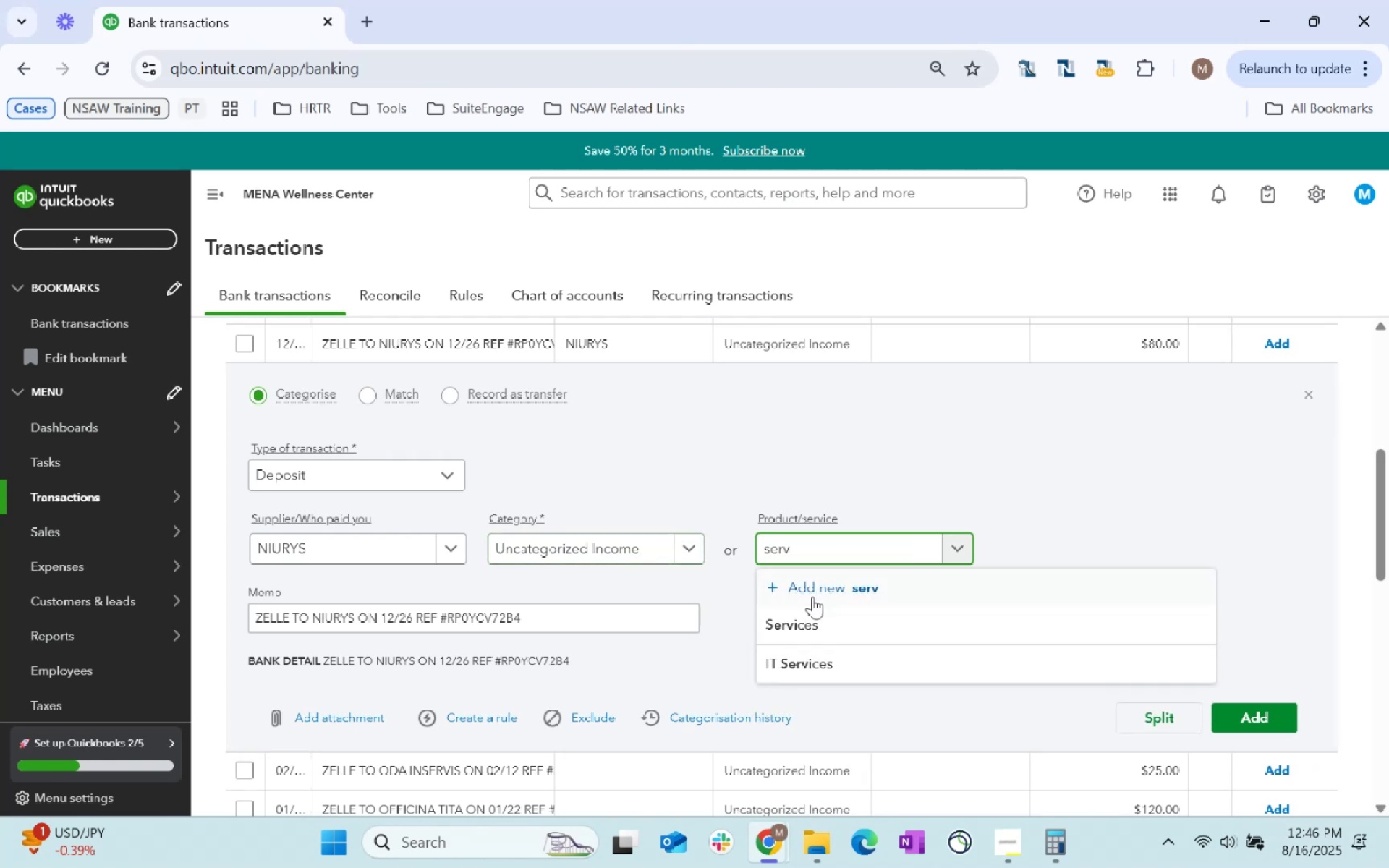 
left_click([810, 637])
 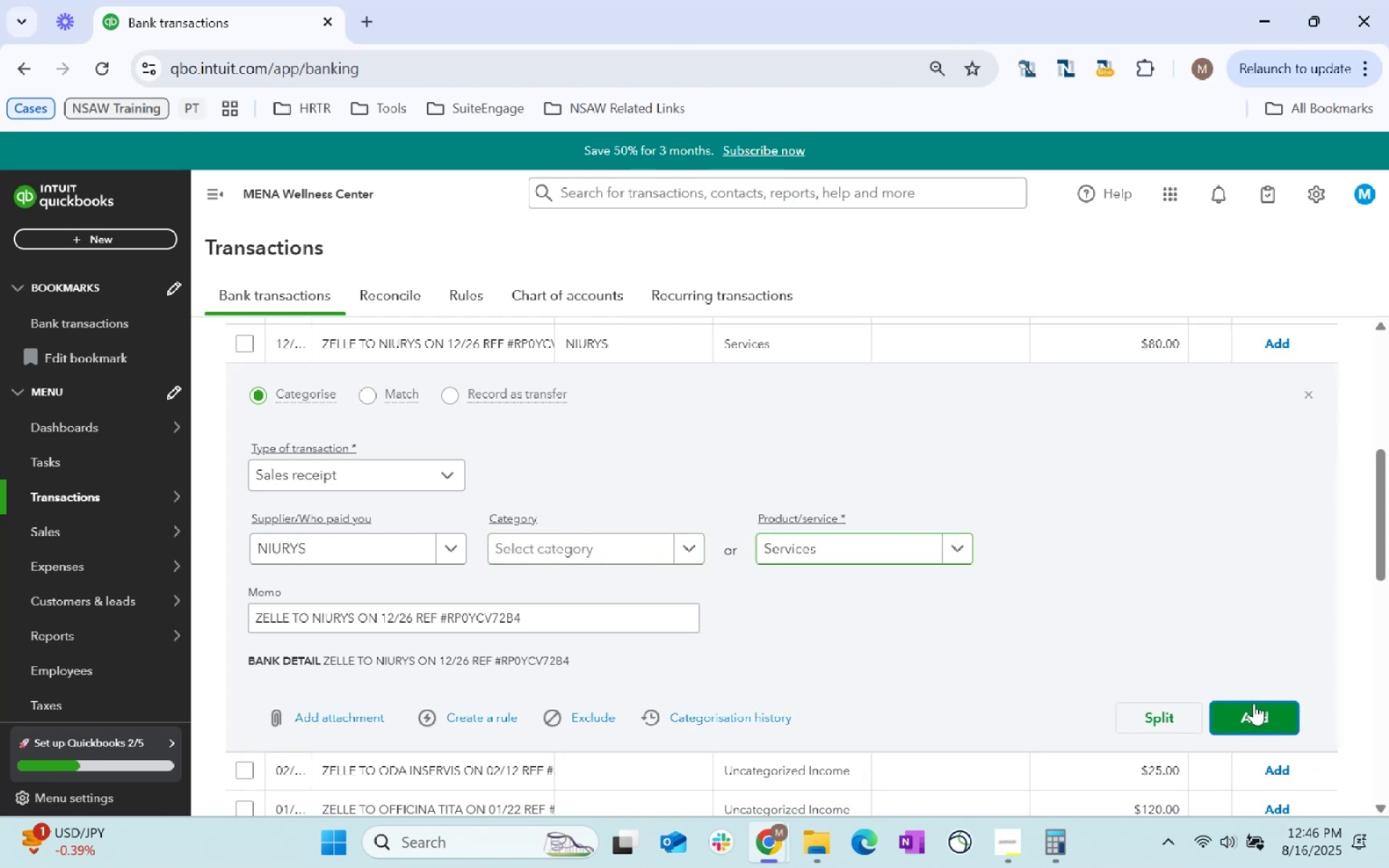 
double_click([1252, 711])
 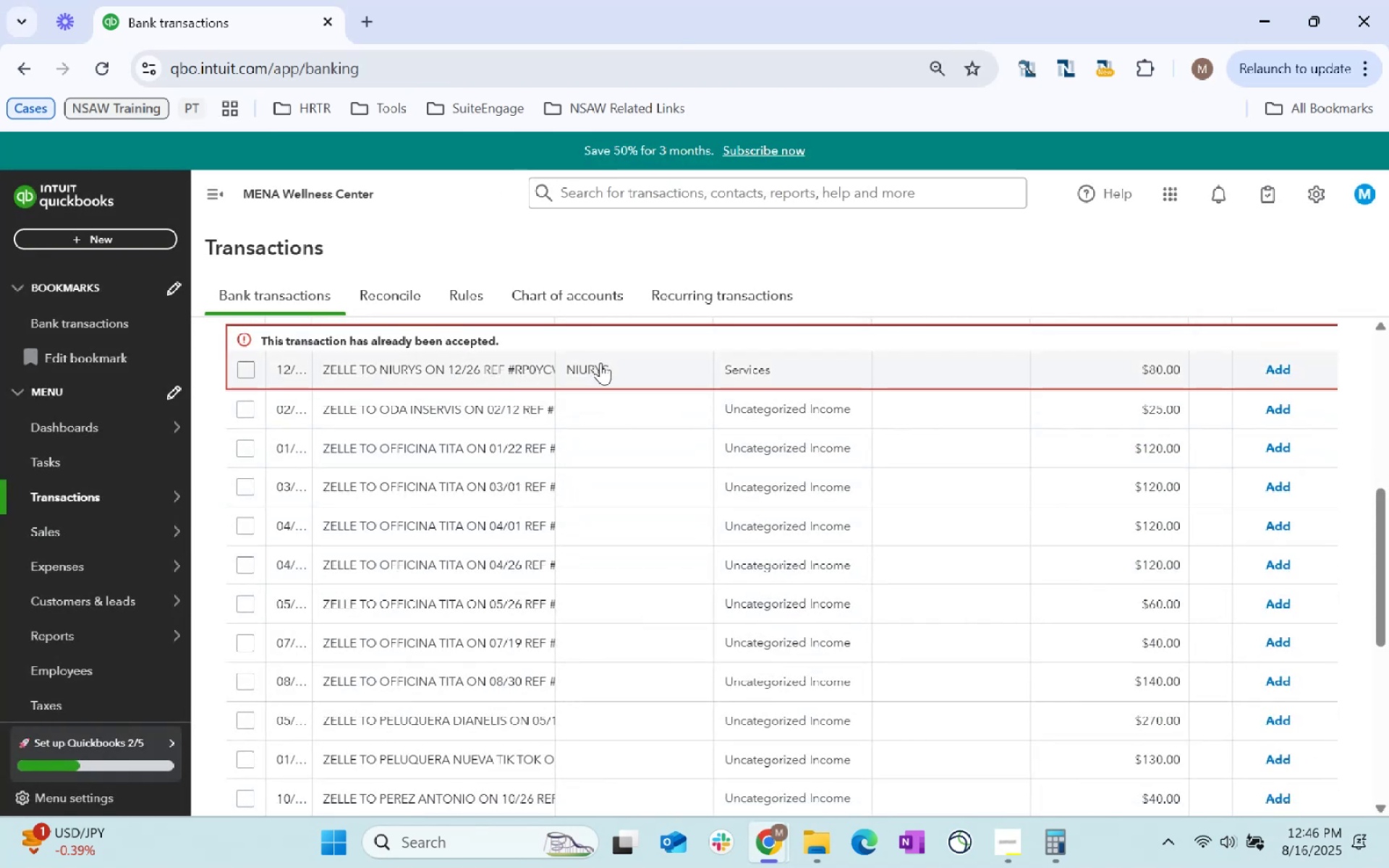 
wait(7.63)
 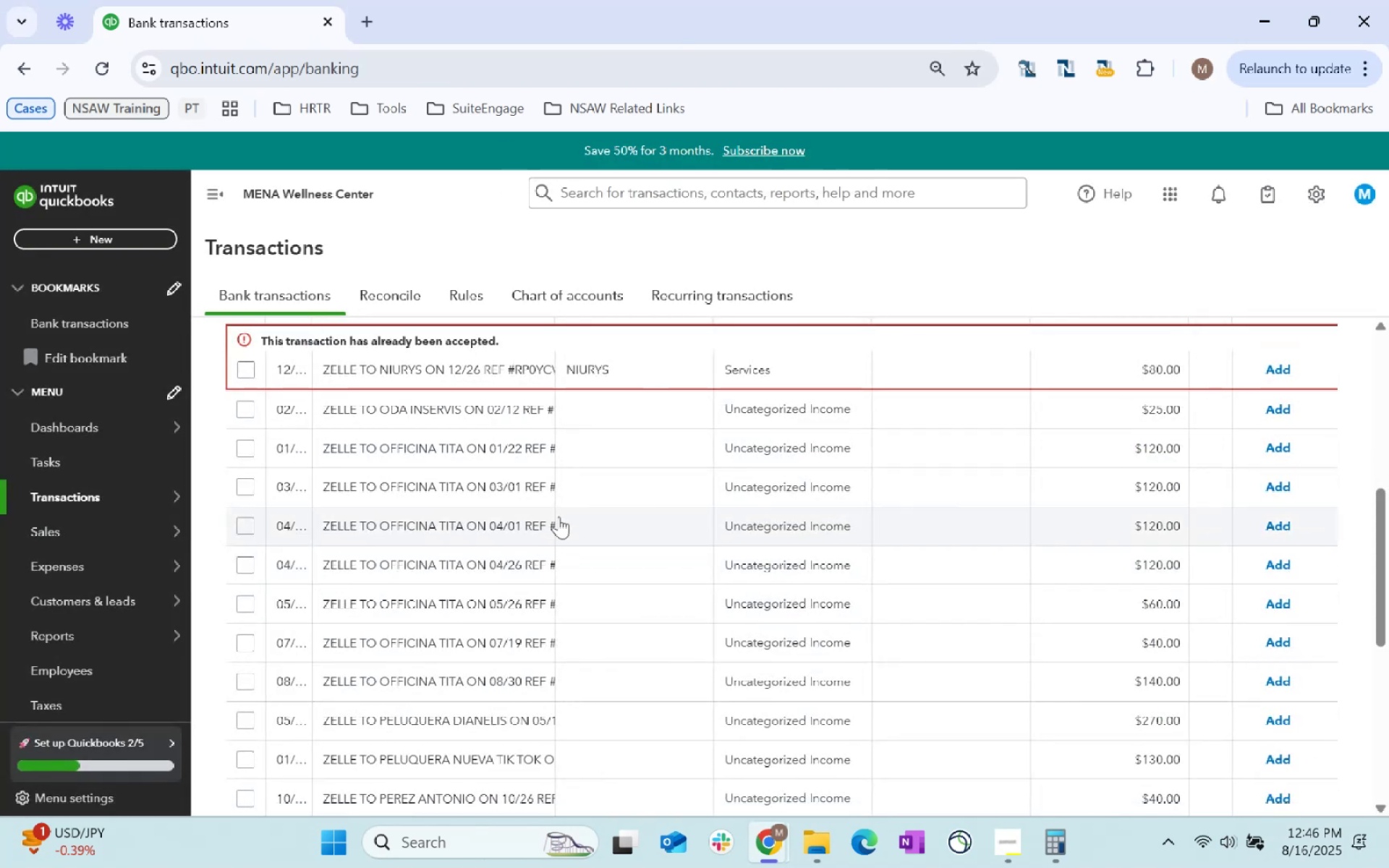 
left_click([376, 365])
 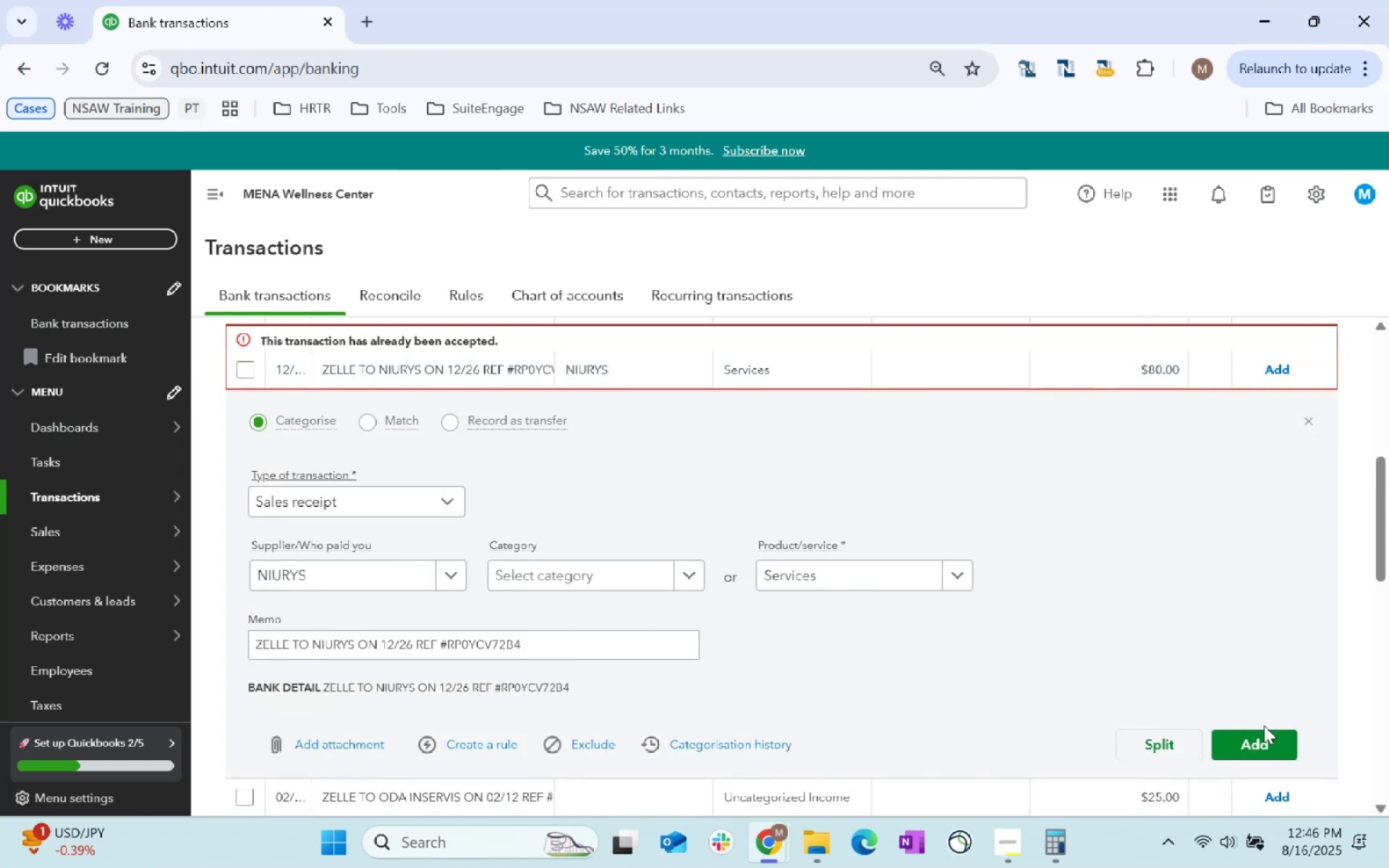 
left_click([1263, 745])
 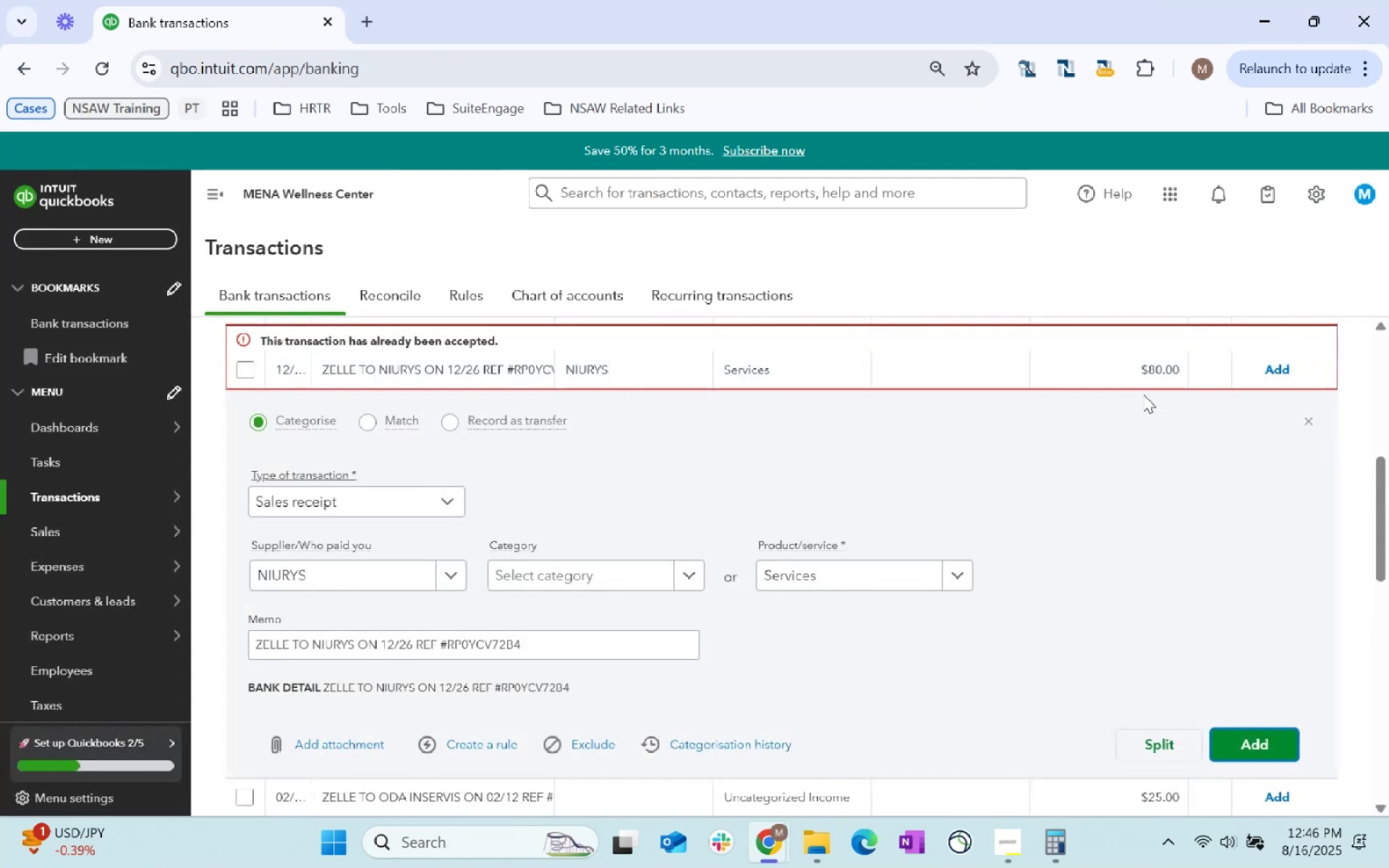 
scroll: coordinate [896, 512], scroll_direction: up, amount: 1.0
 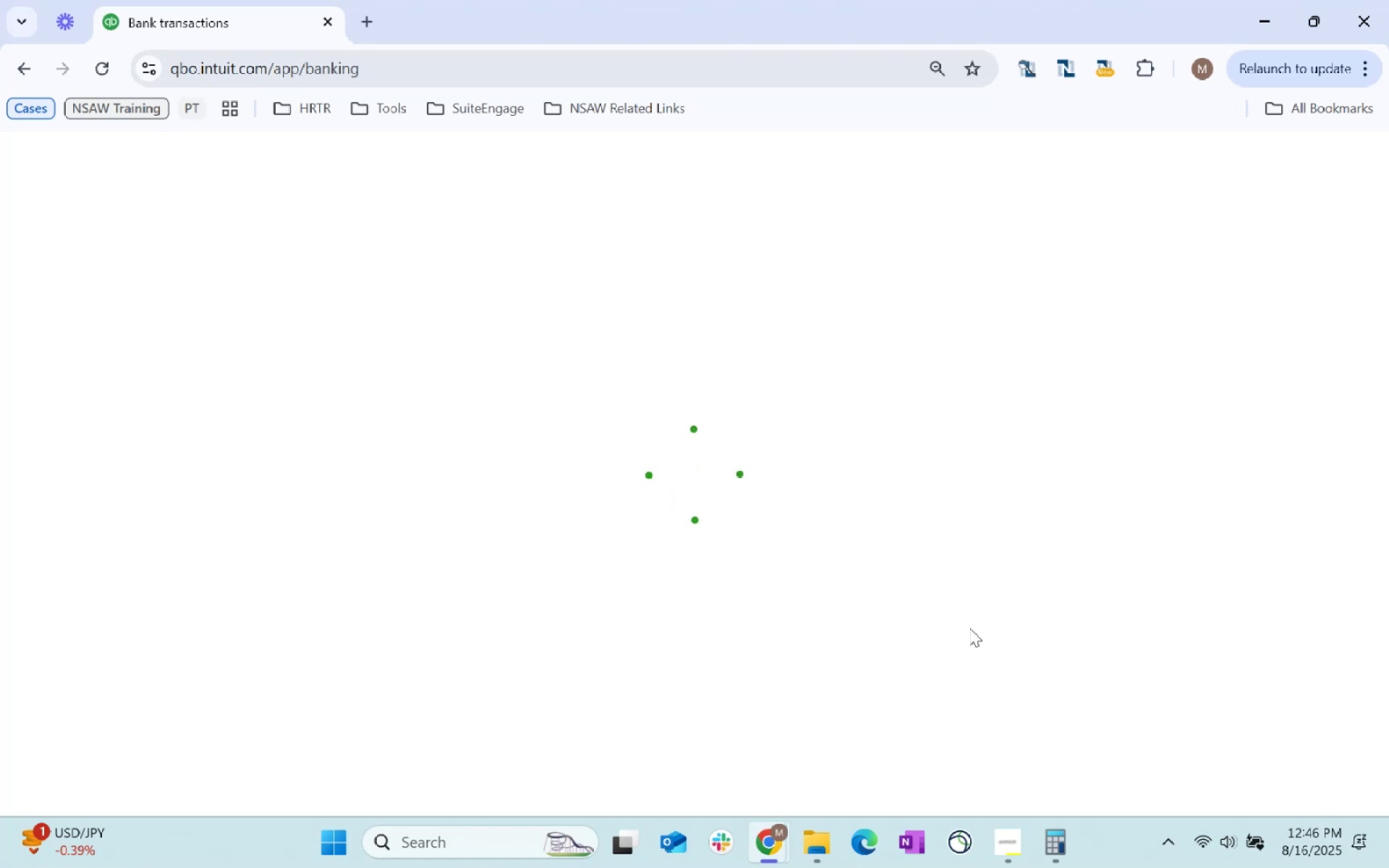 
wait(7.9)
 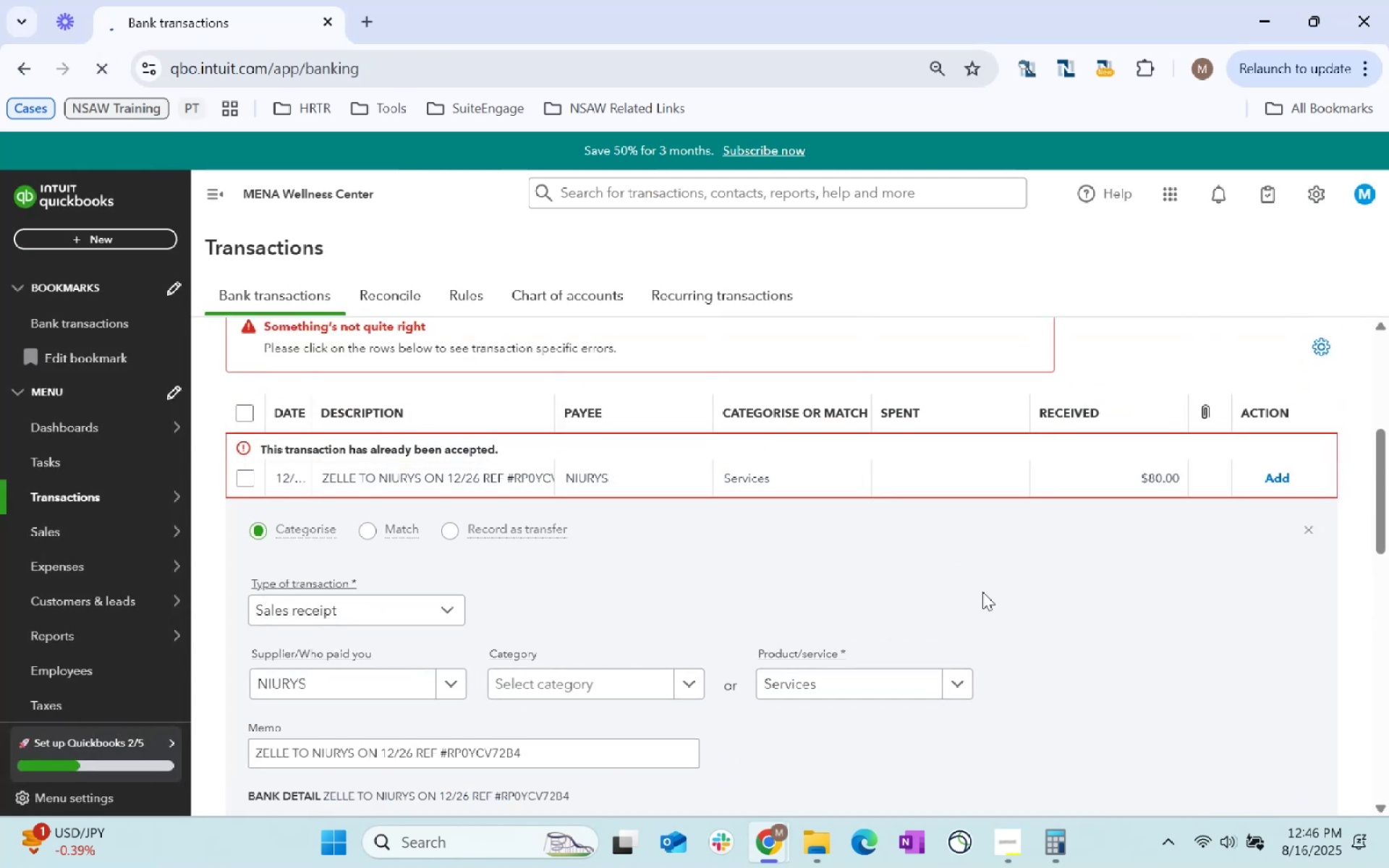 
scroll: coordinate [649, 515], scroll_direction: down, amount: 1.0
 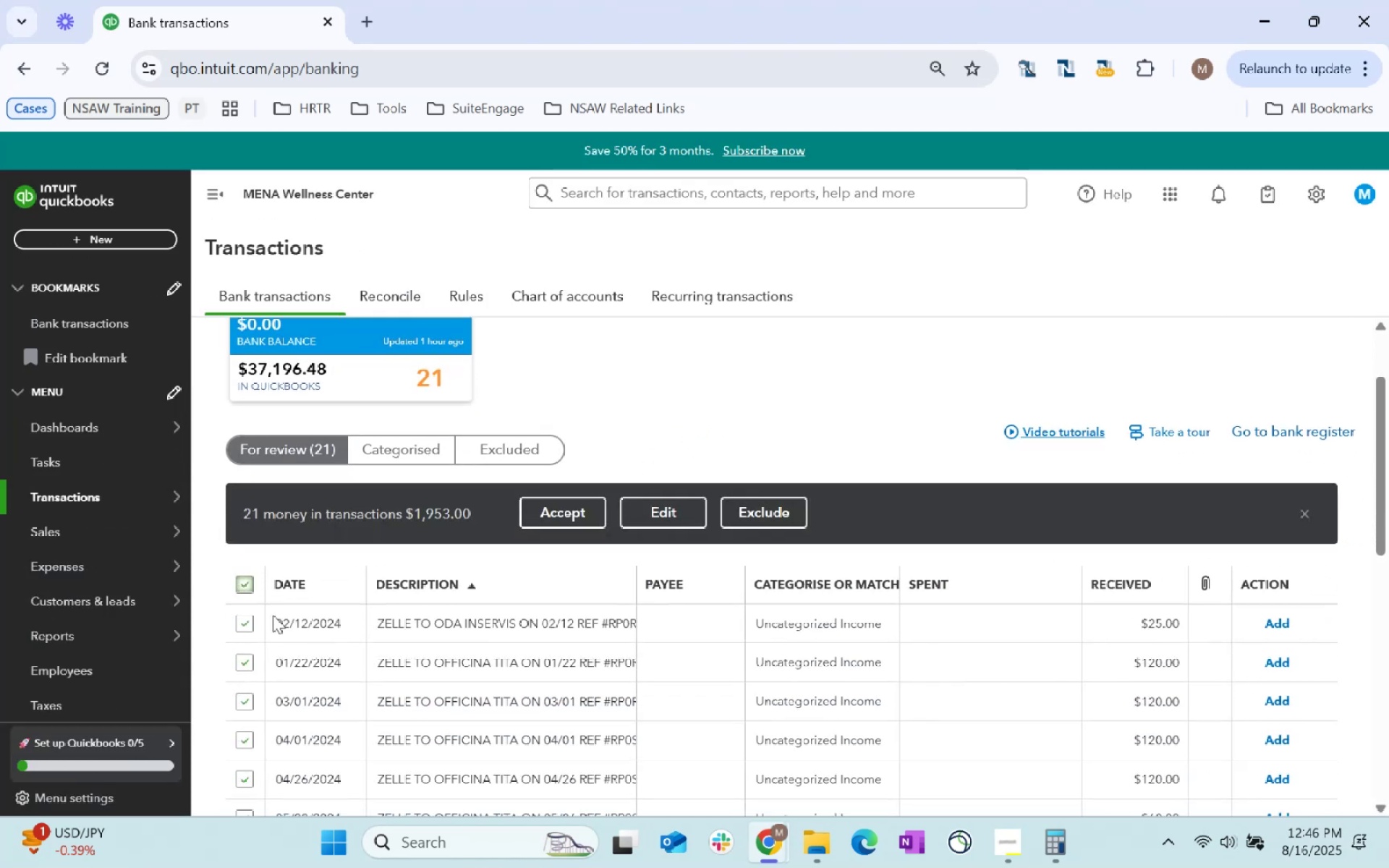 
left_click([693, 505])
 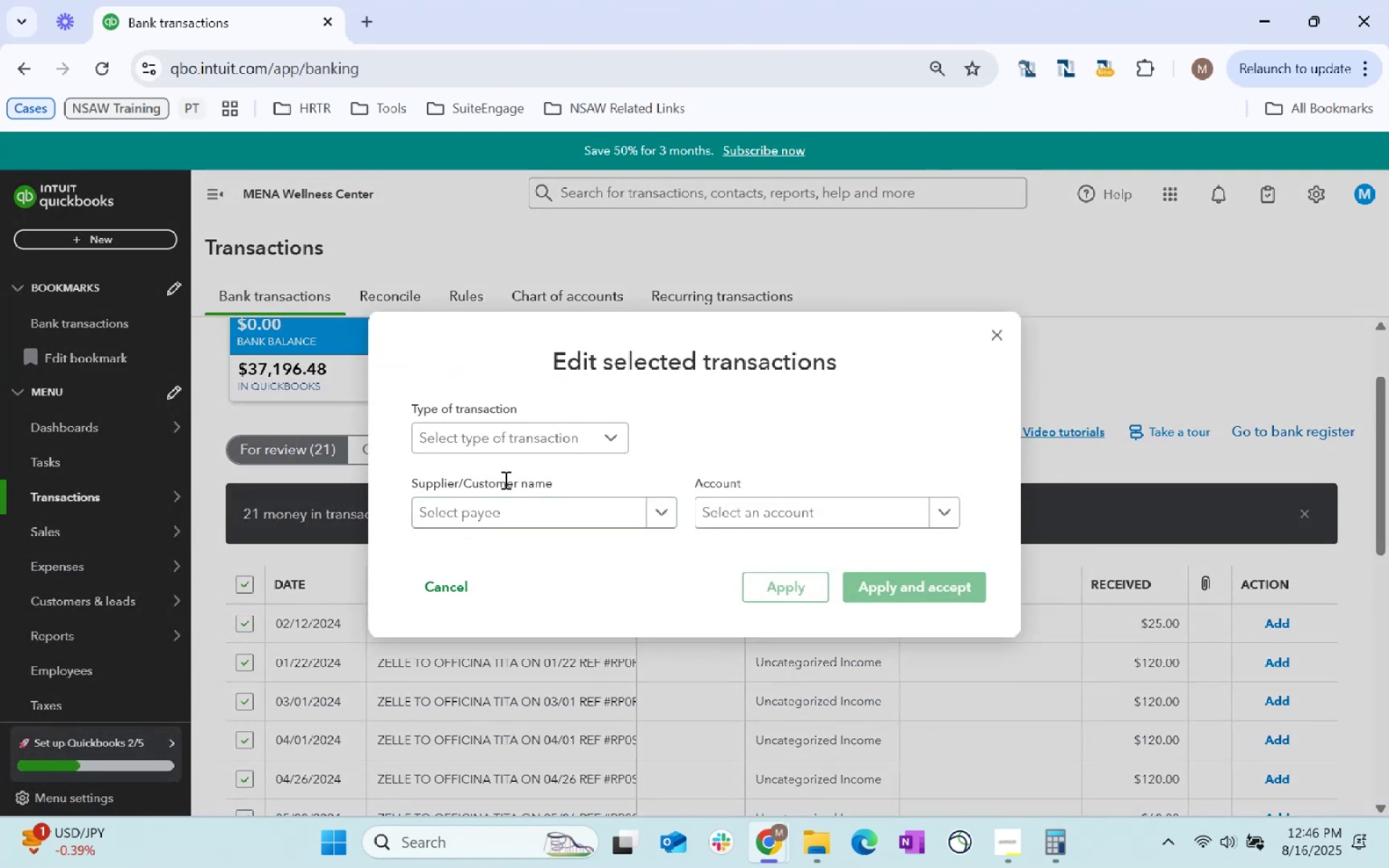 
left_click([508, 511])
 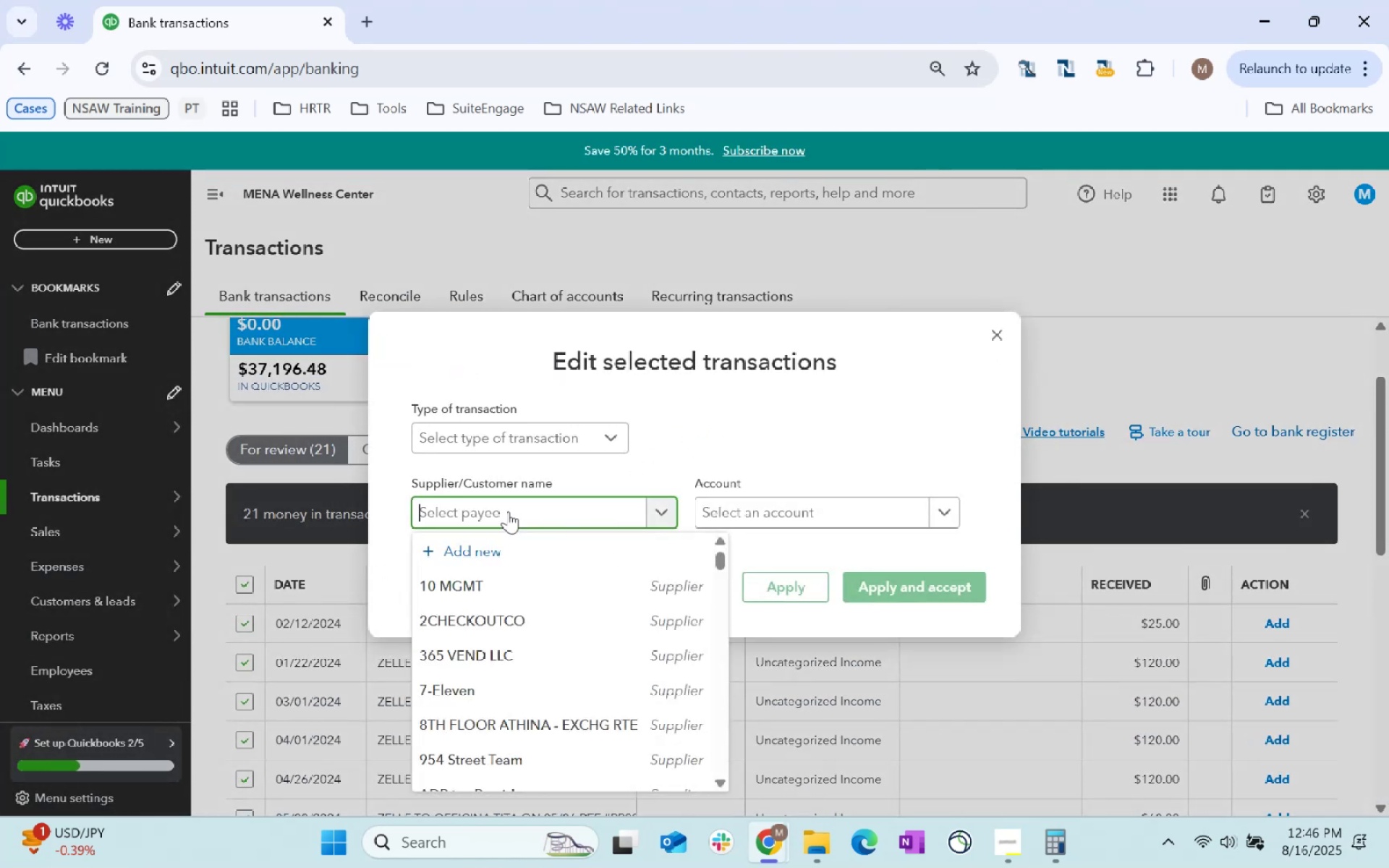 
type(zell)
 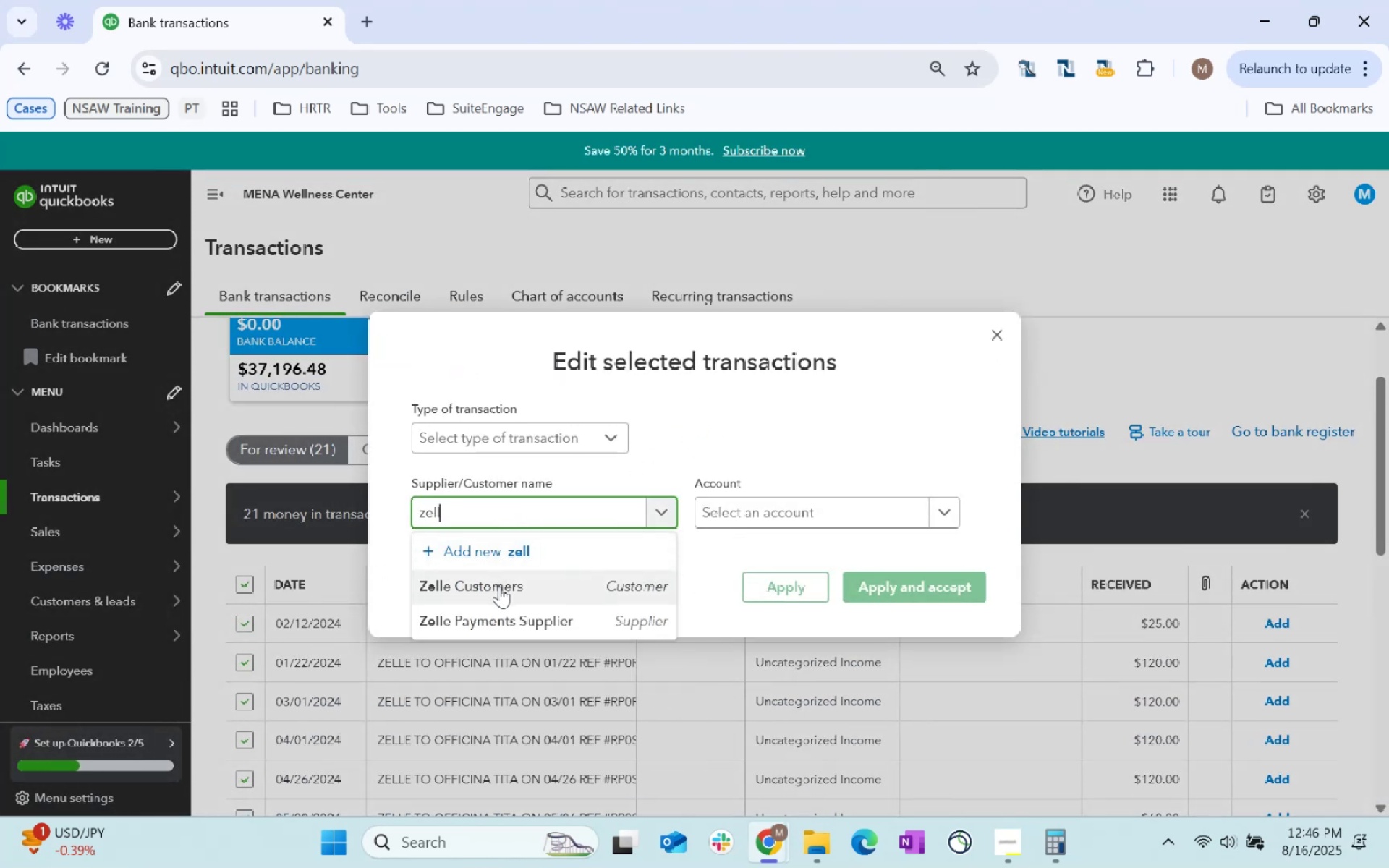 
double_click([760, 528])
 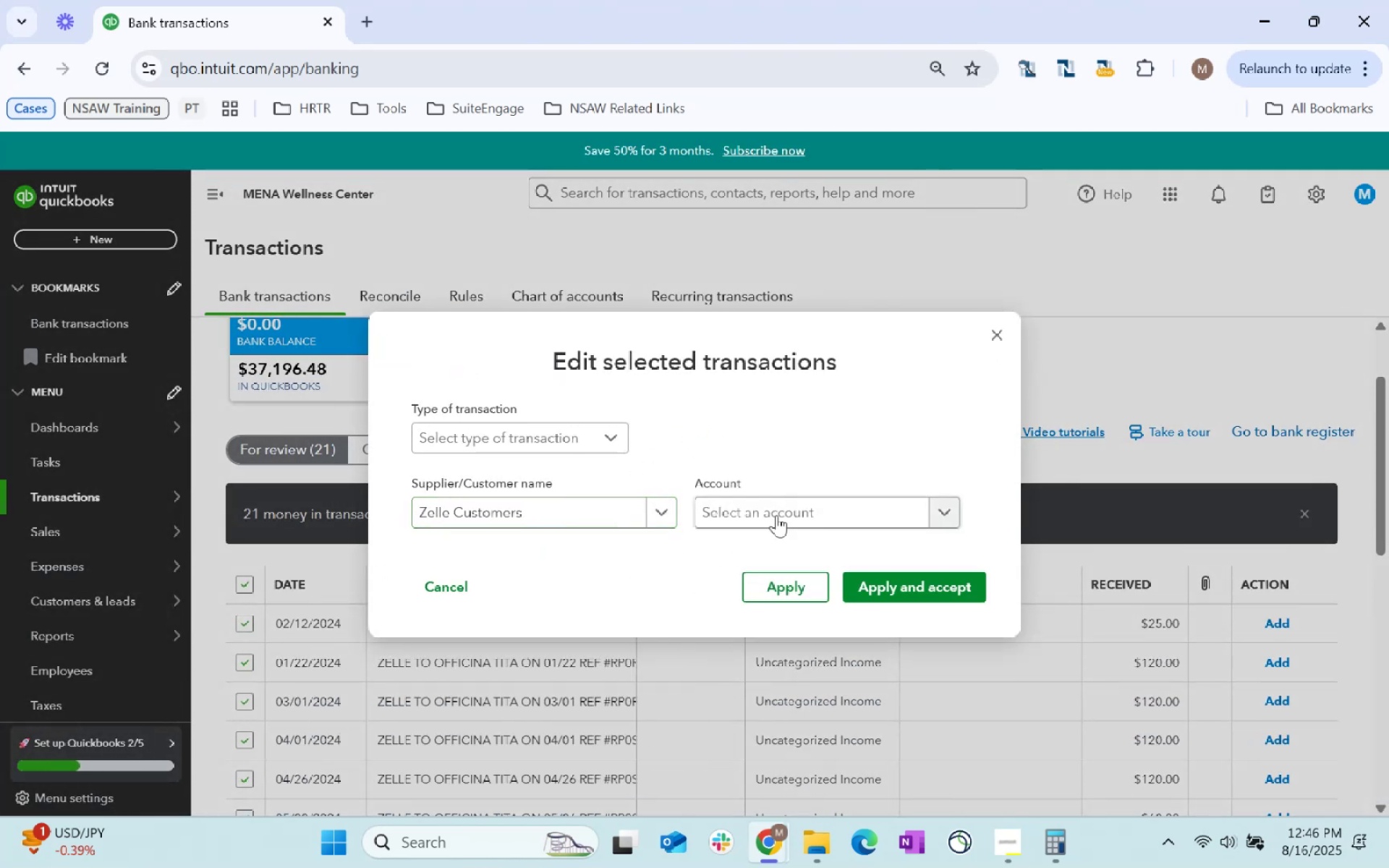 
triple_click([779, 511])
 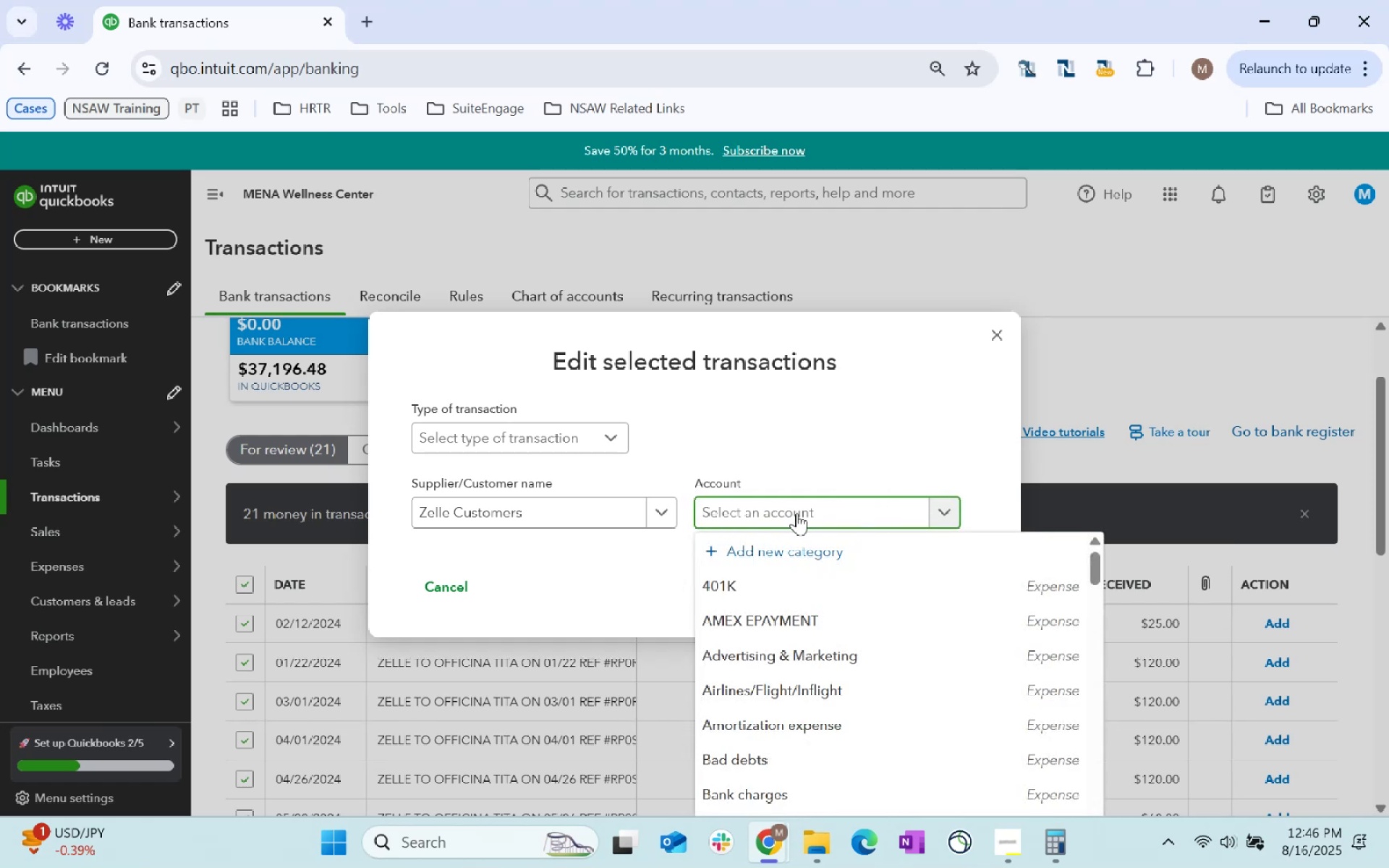 
type(serv)
 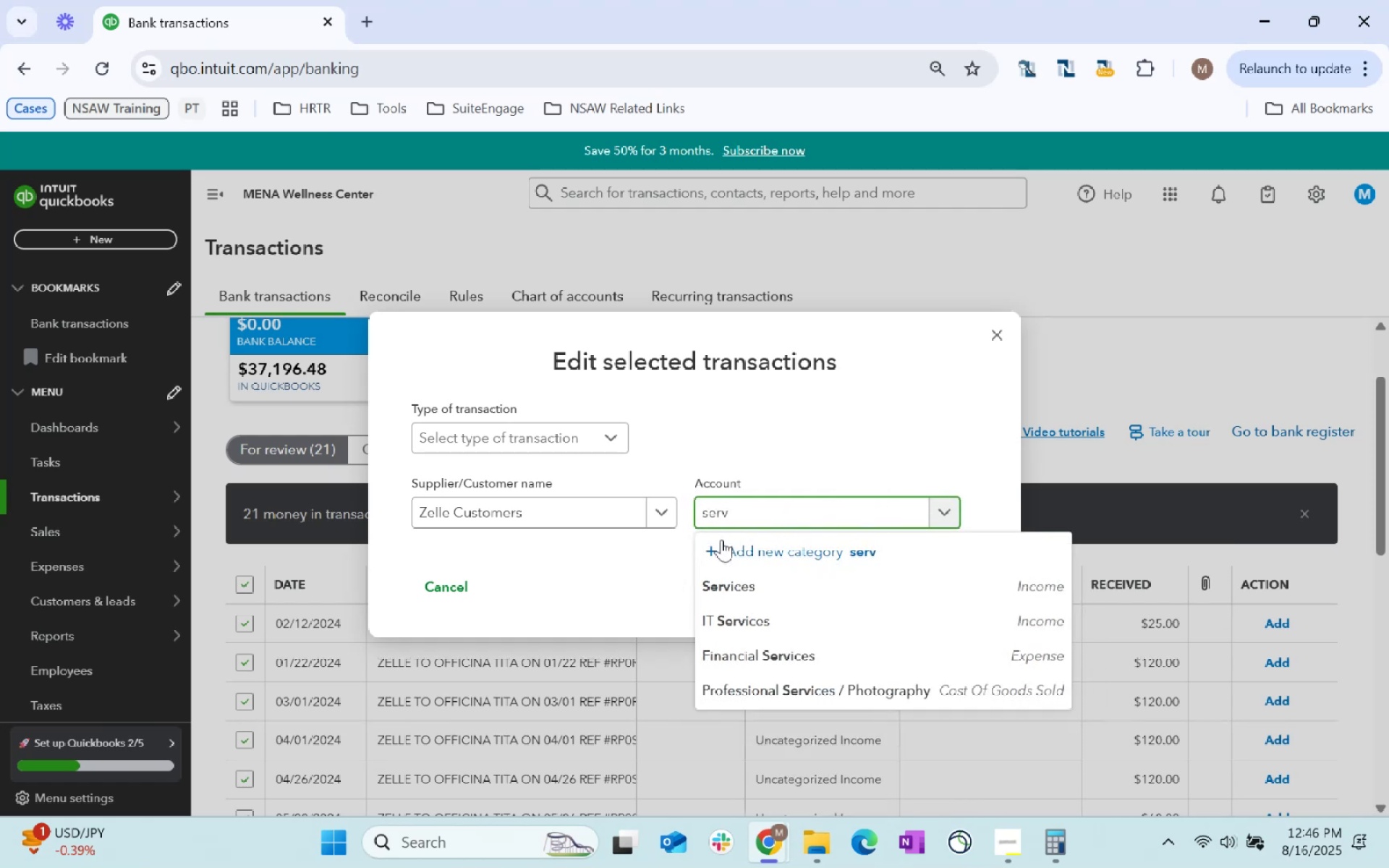 
left_click([739, 579])
 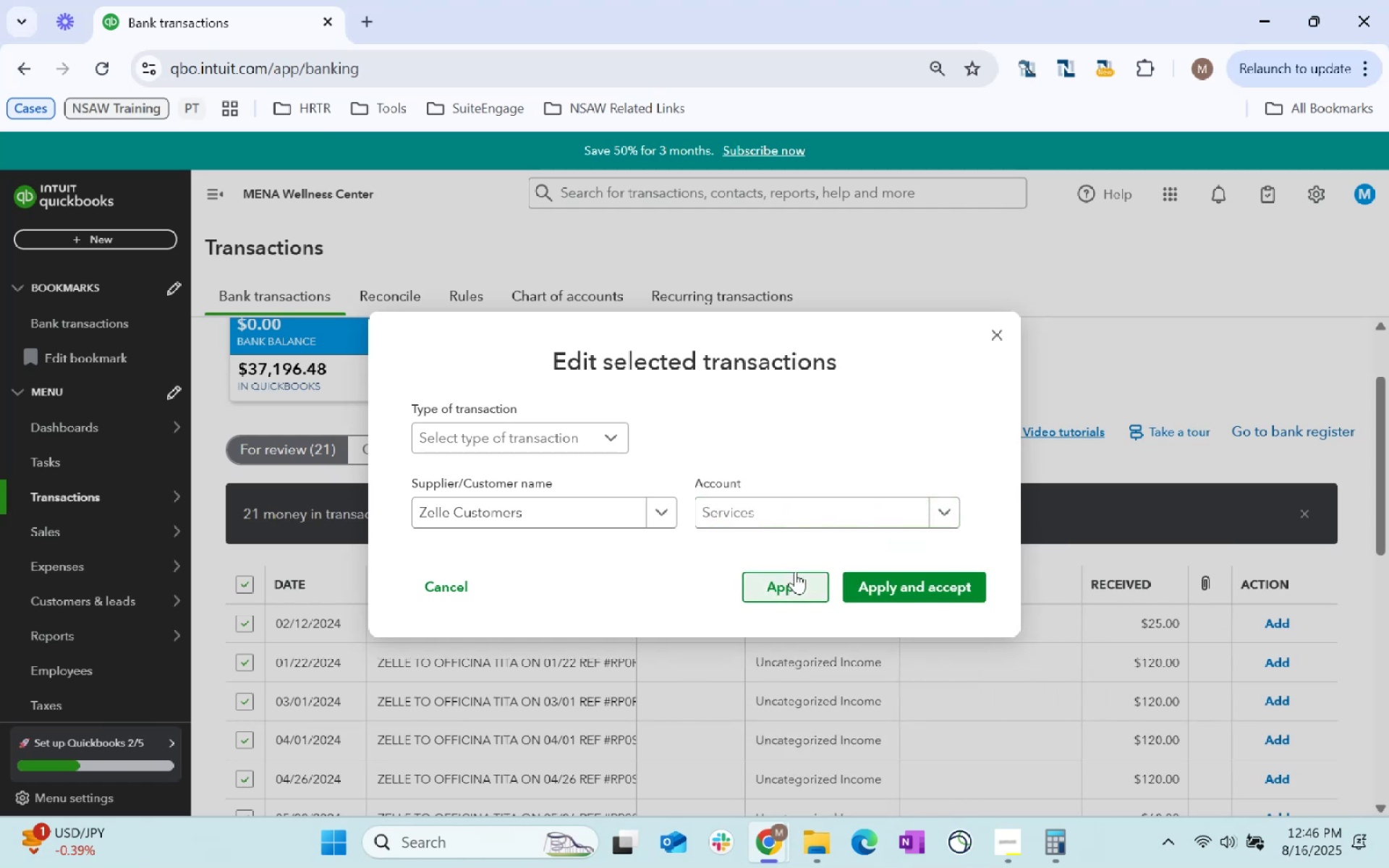 
left_click([794, 577])
 